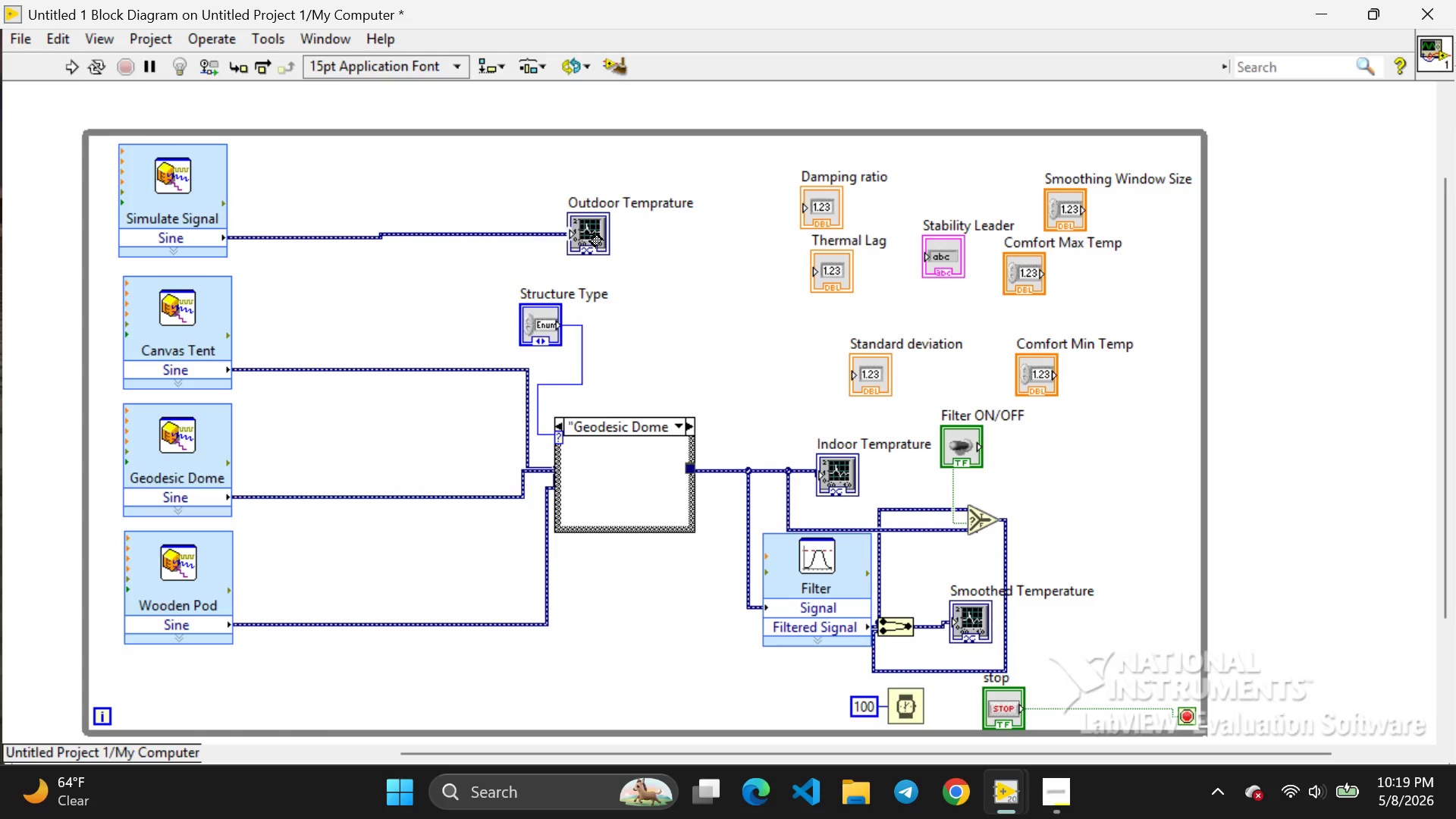 
left_click([590, 234])
 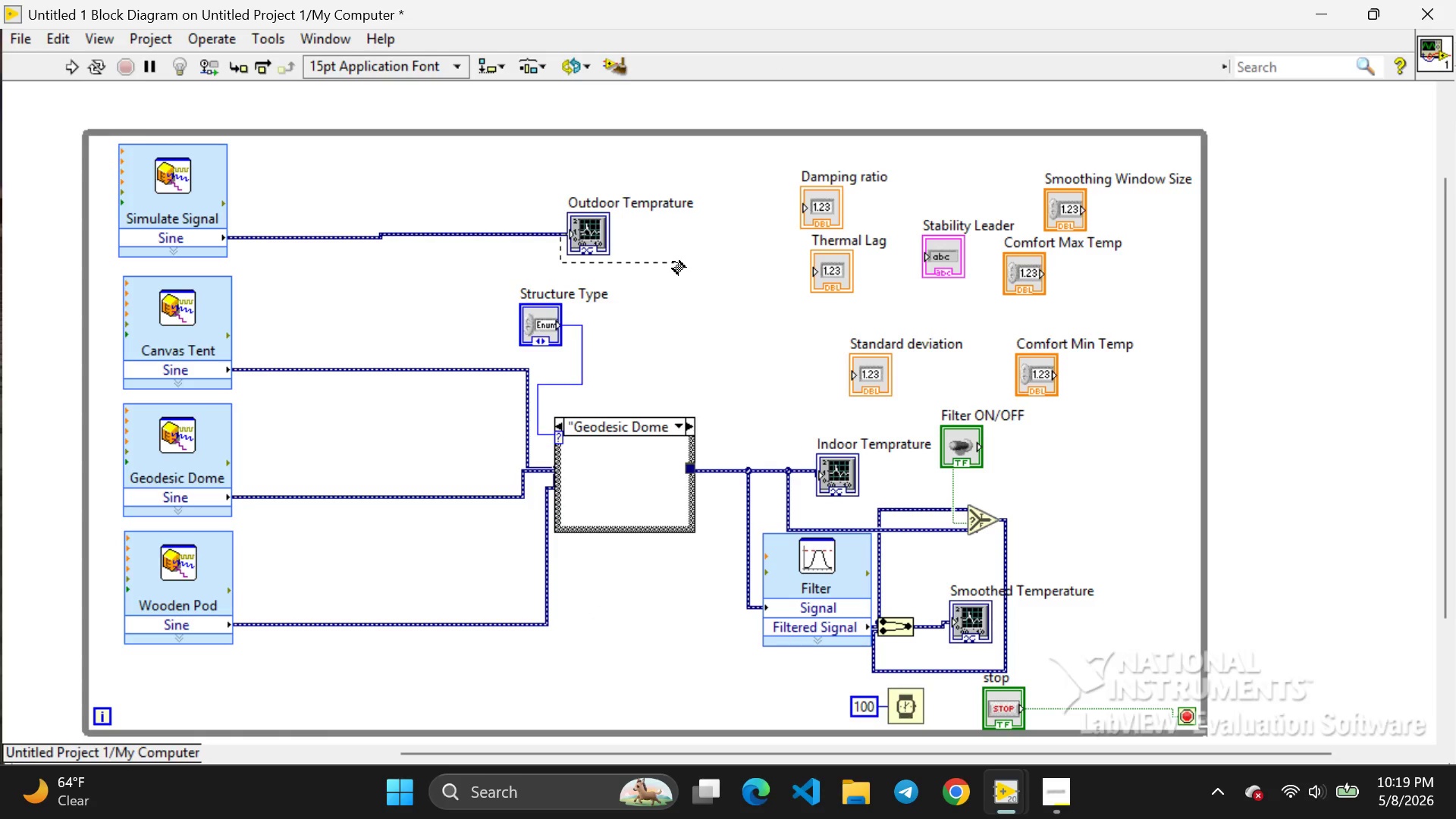 
left_click([673, 262])
 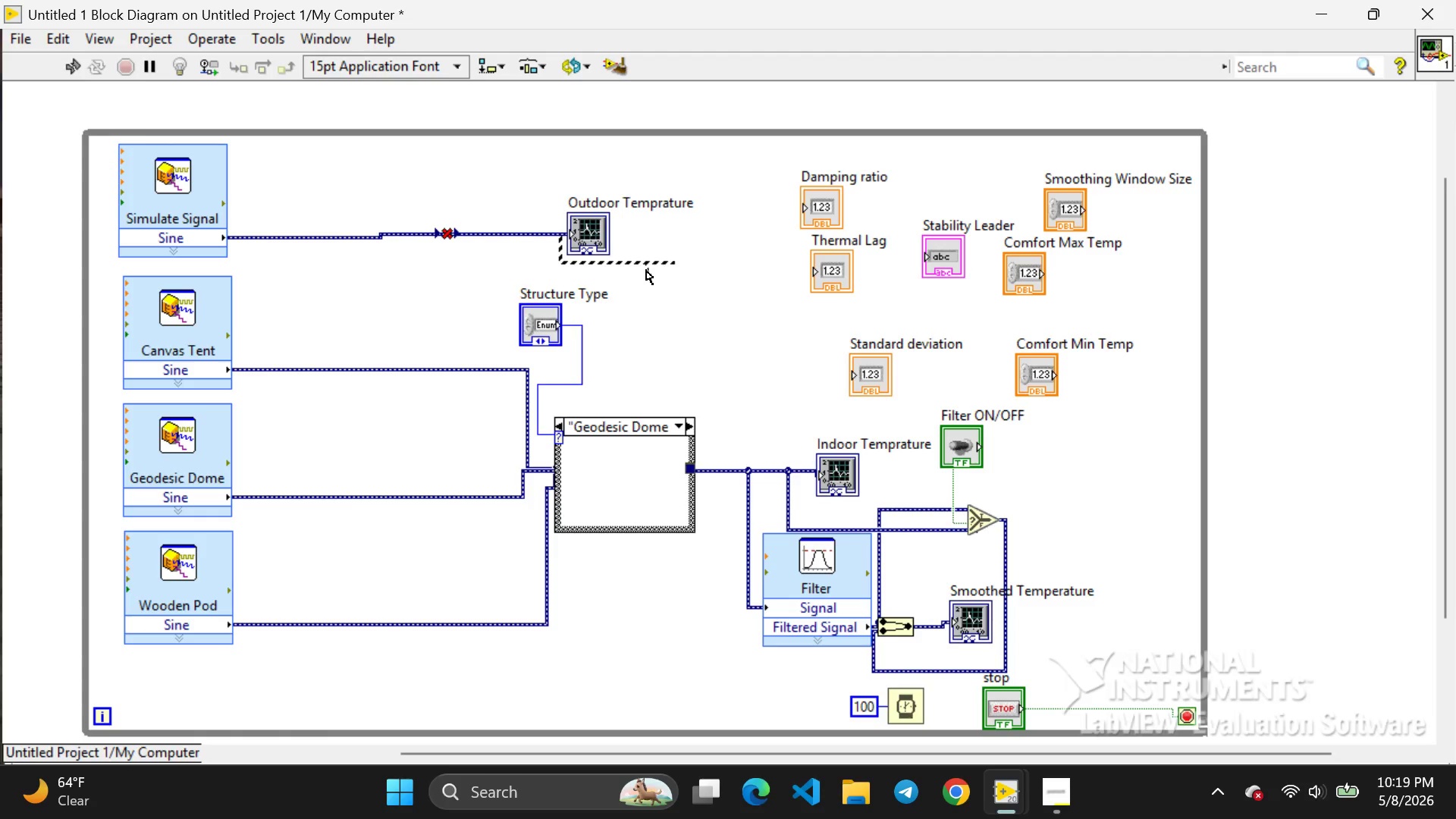 
double_click([646, 270])
 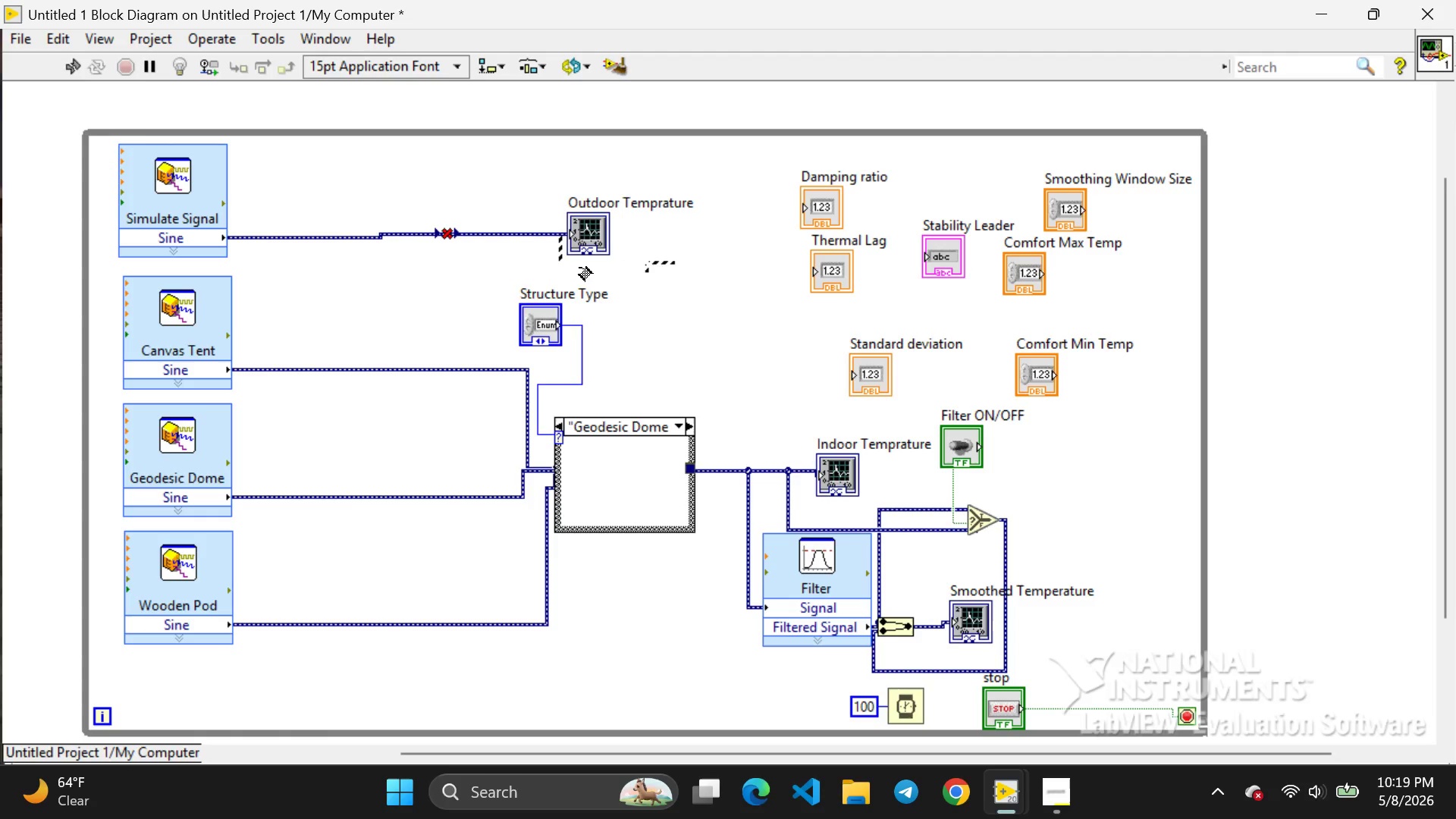 
mouse_move([595, 265])
 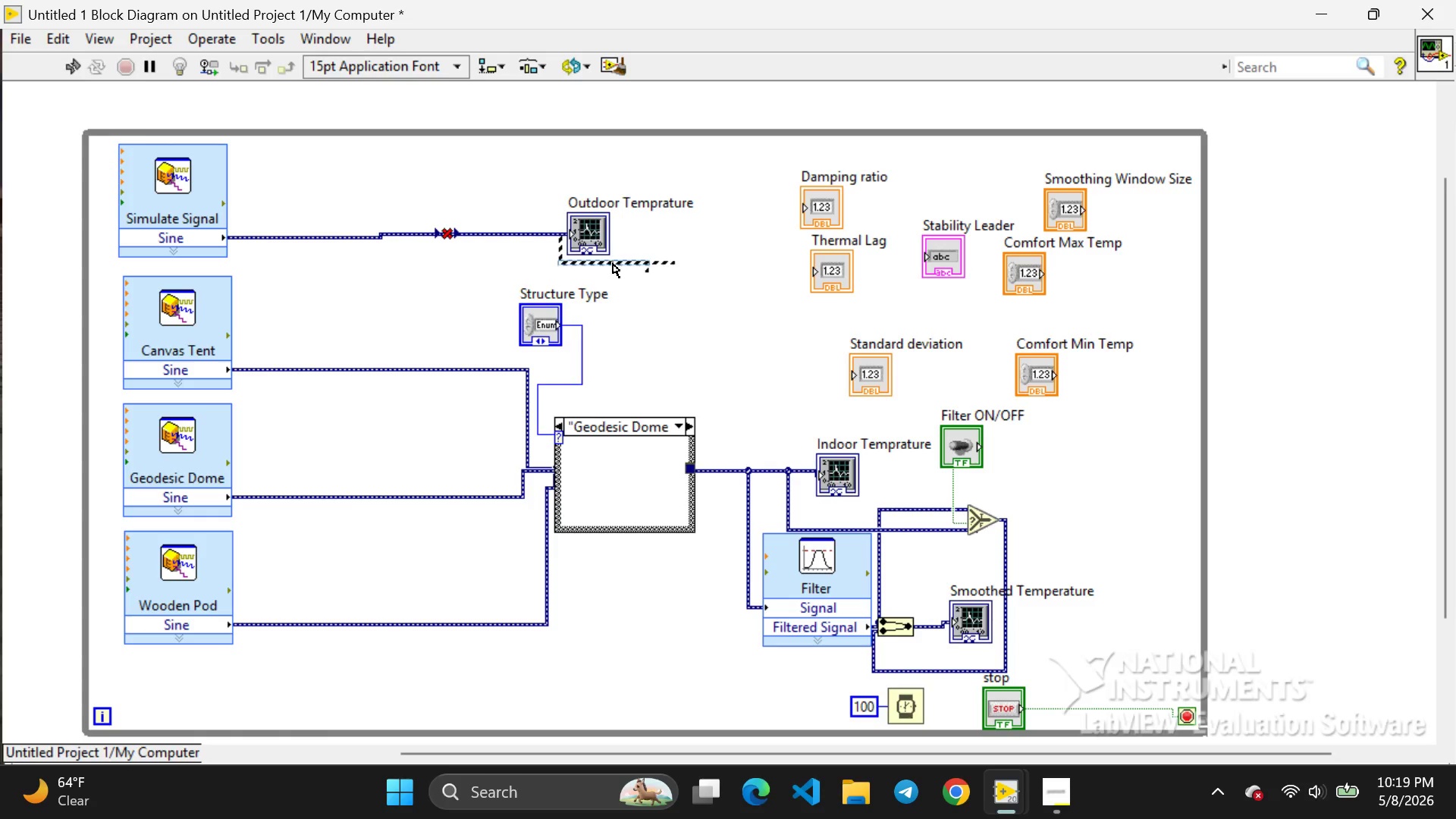 
left_click([613, 263])
 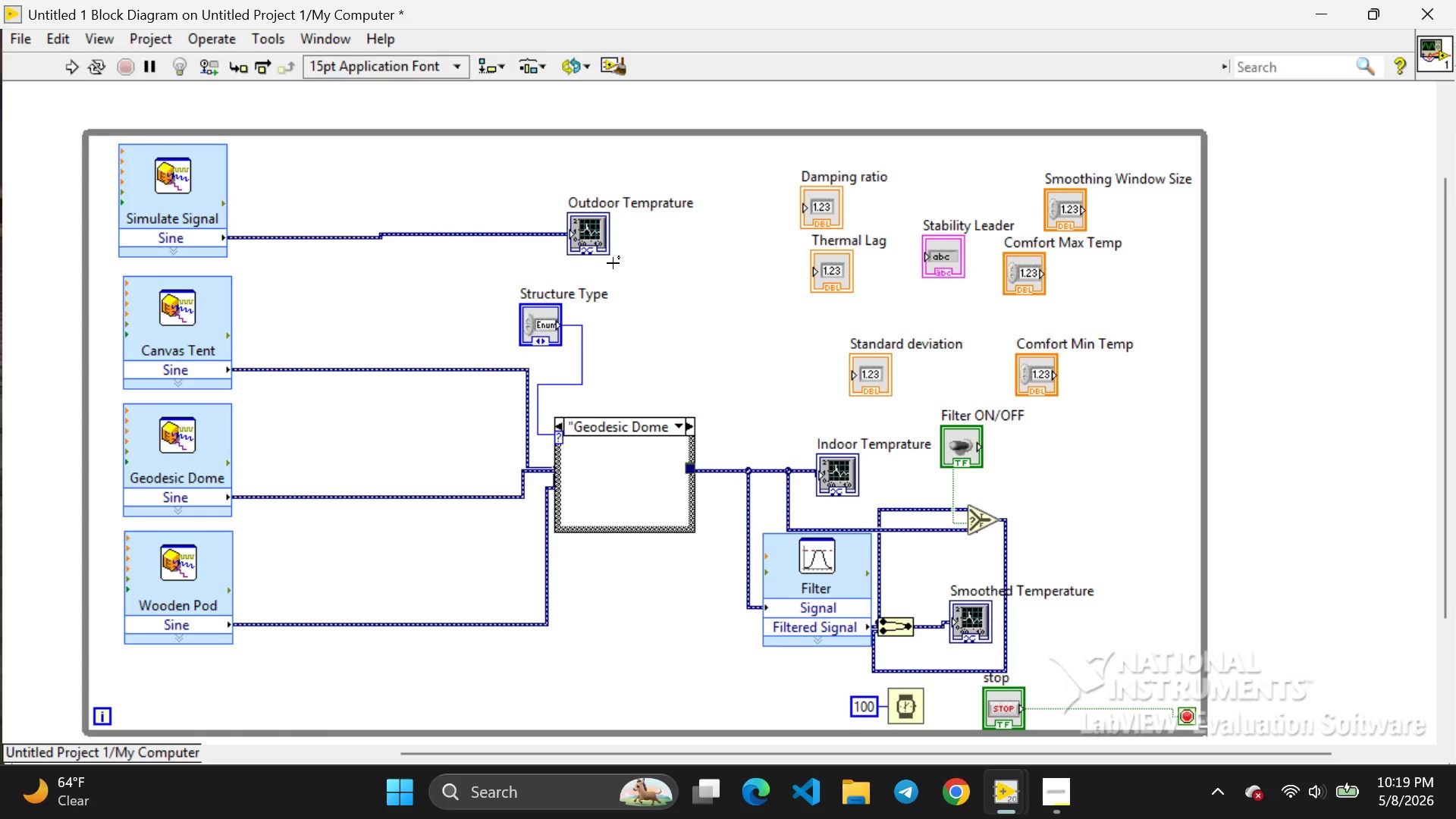 
key(Backspace)
 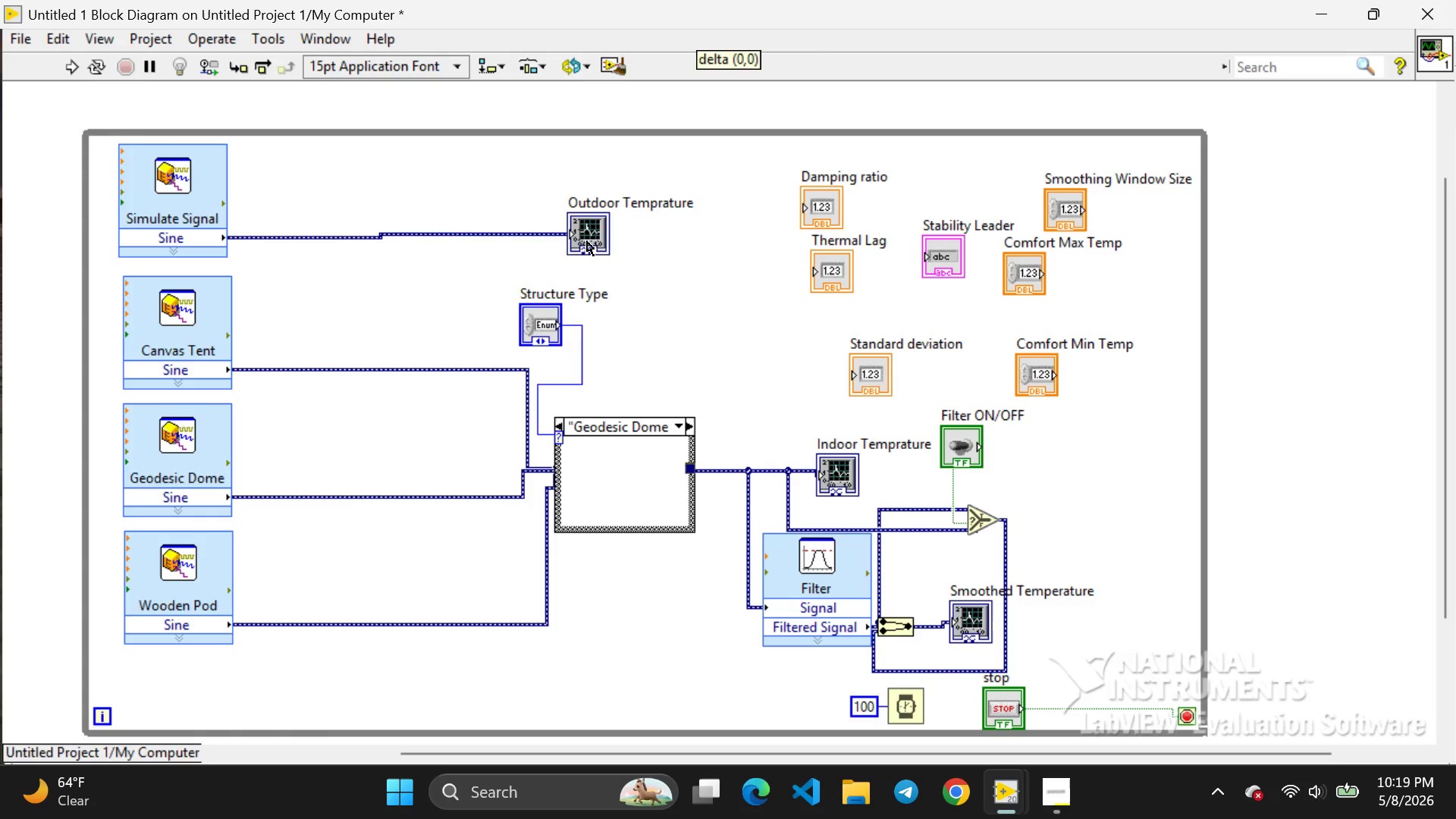 
left_click([587, 241])
 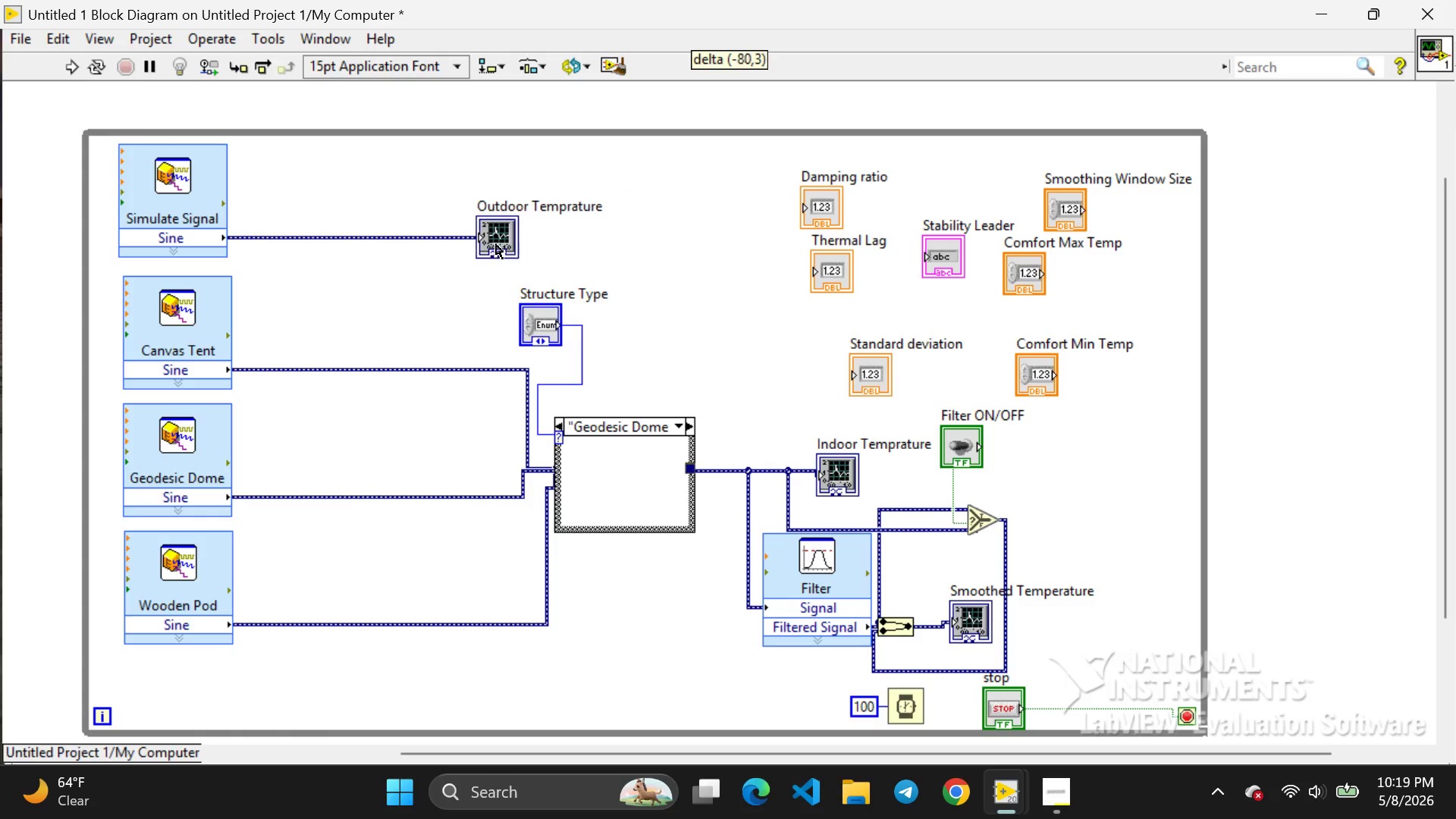 
left_click_drag(start_coordinate=[587, 241], to_coordinate=[334, 243])
 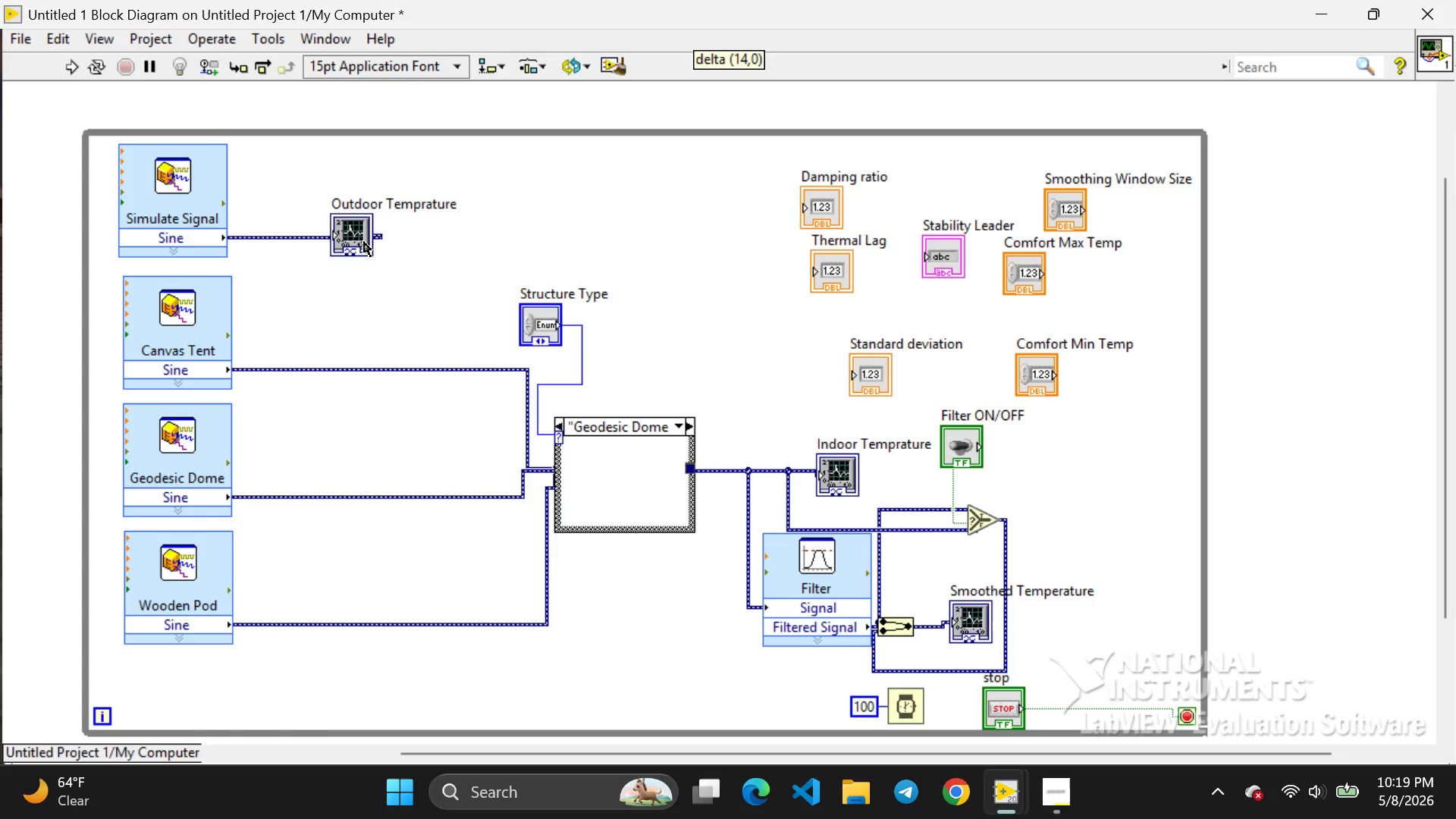 
left_click_drag(start_coordinate=[347, 242], to_coordinate=[381, 242])
 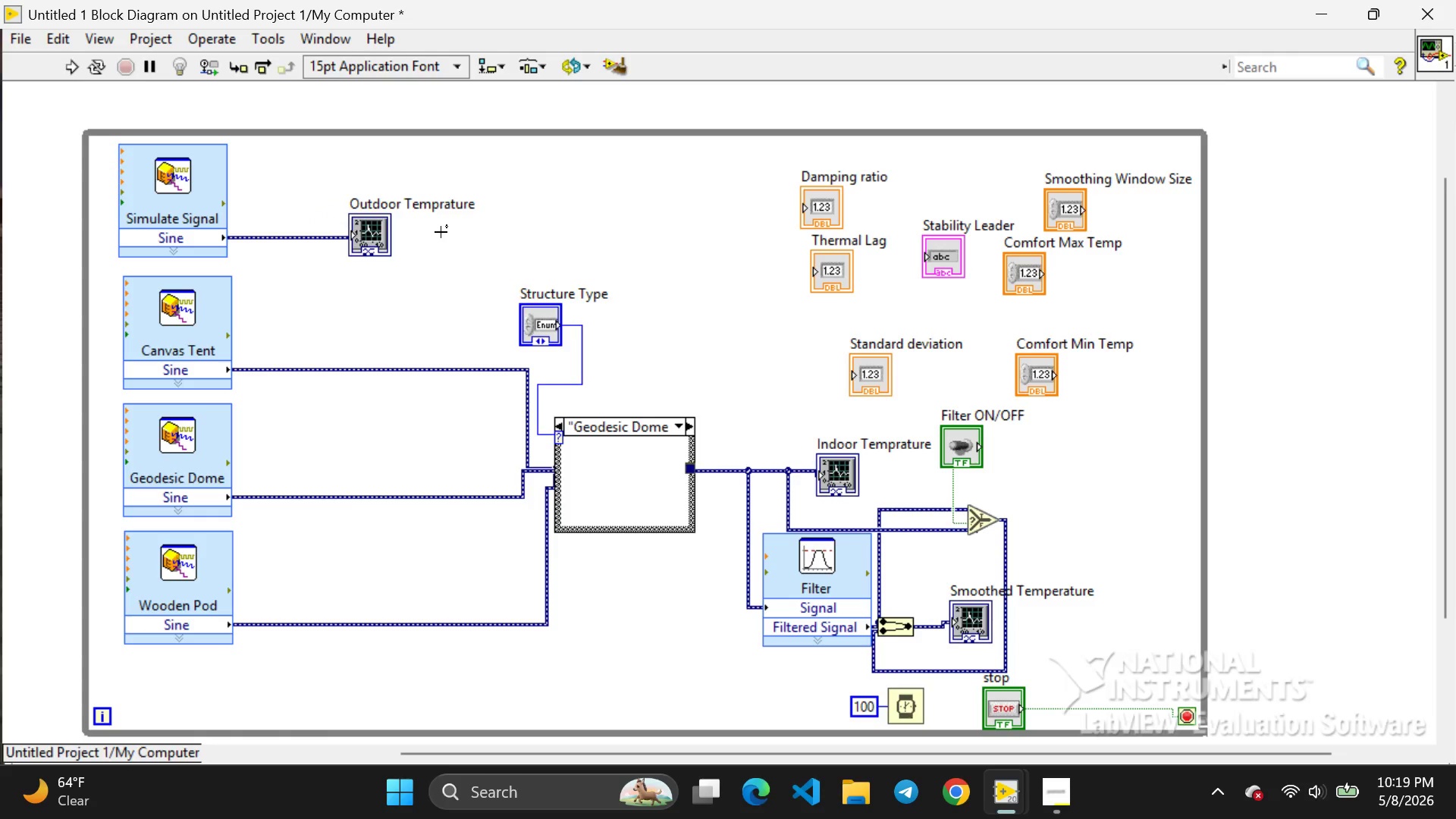 
left_click([441, 232])
 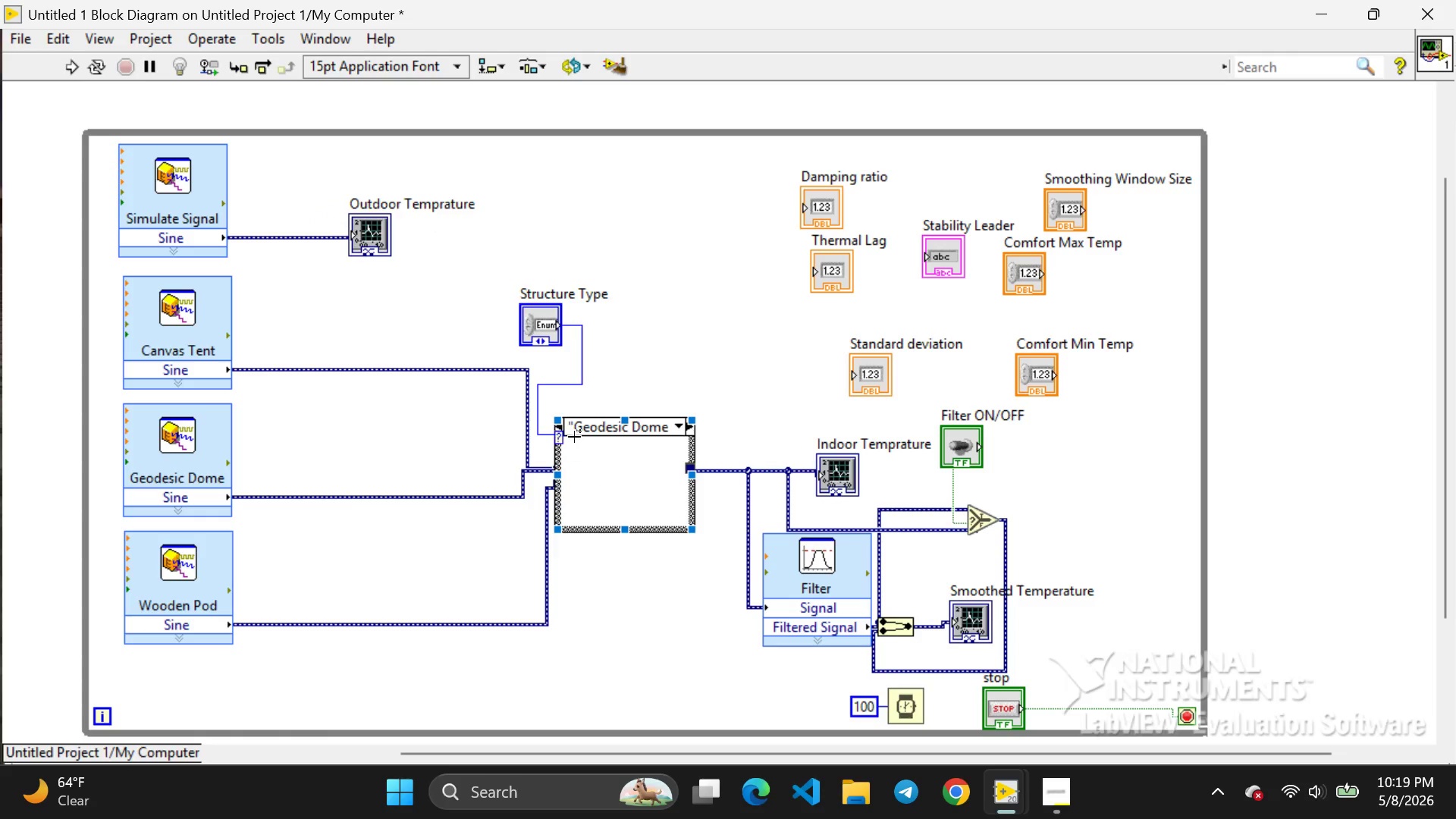 
wait(7.52)
 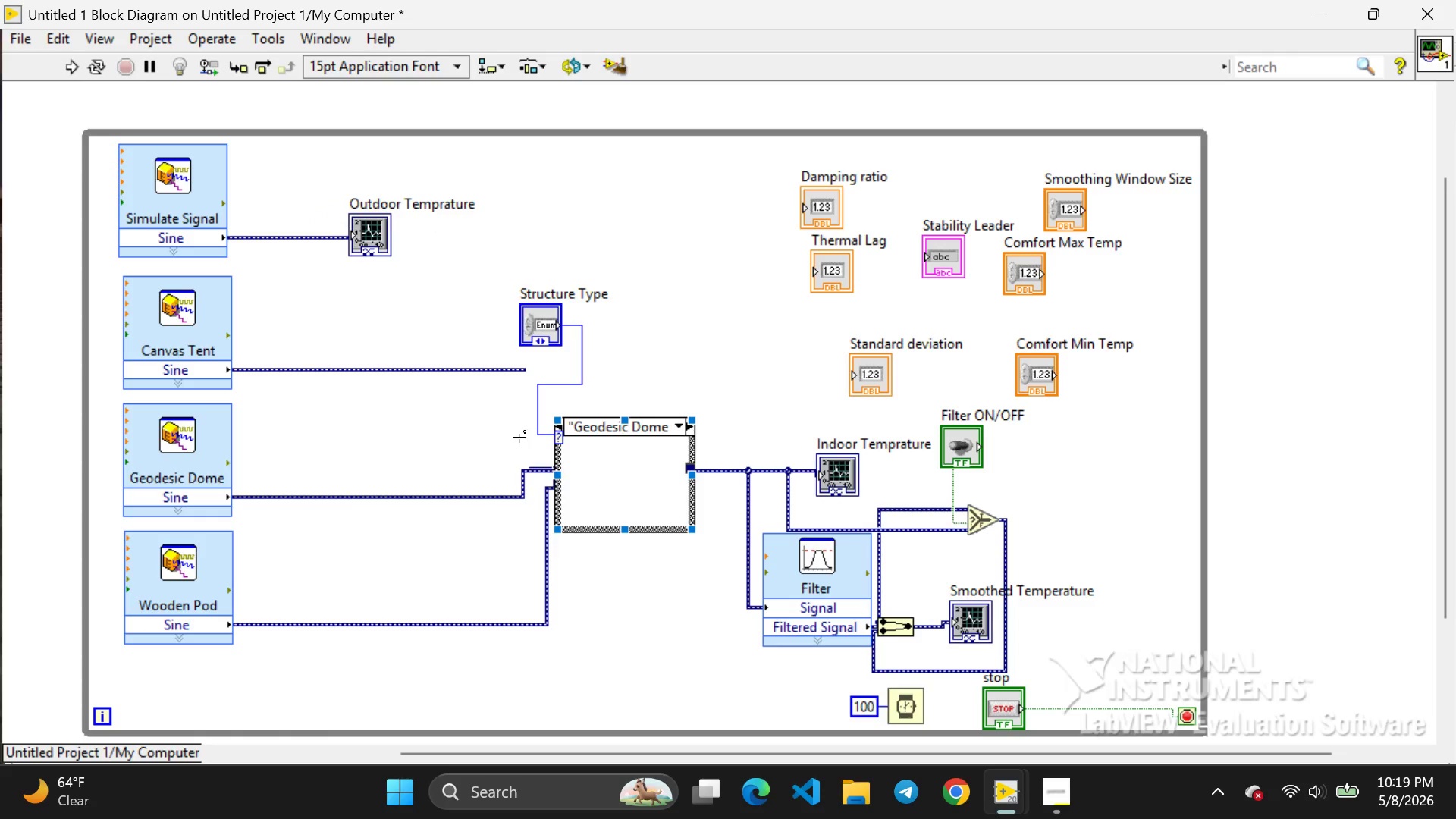 
left_click([531, 331])
 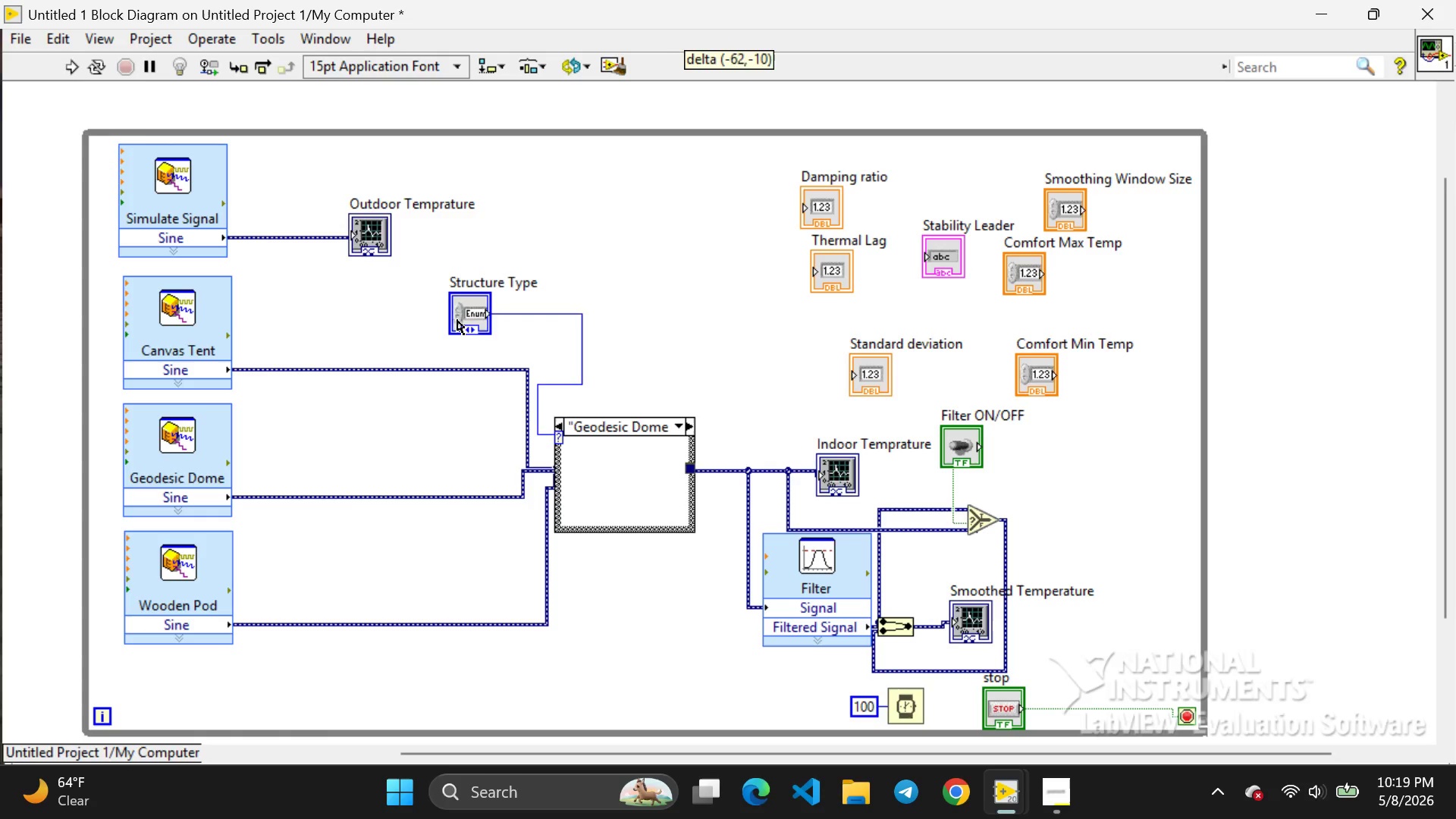 
left_click_drag(start_coordinate=[531, 331], to_coordinate=[388, 326])
 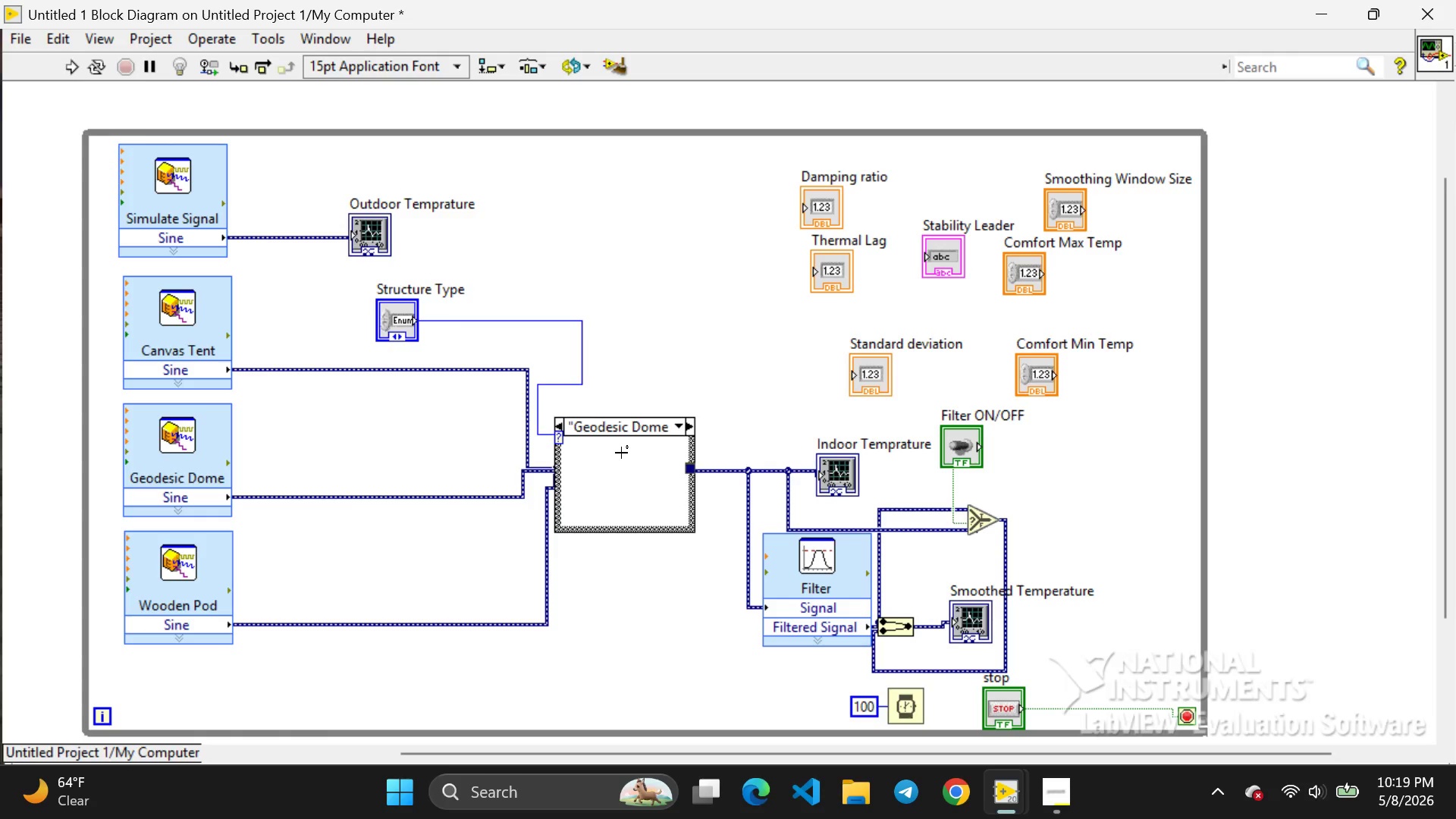 
left_click([621, 453])
 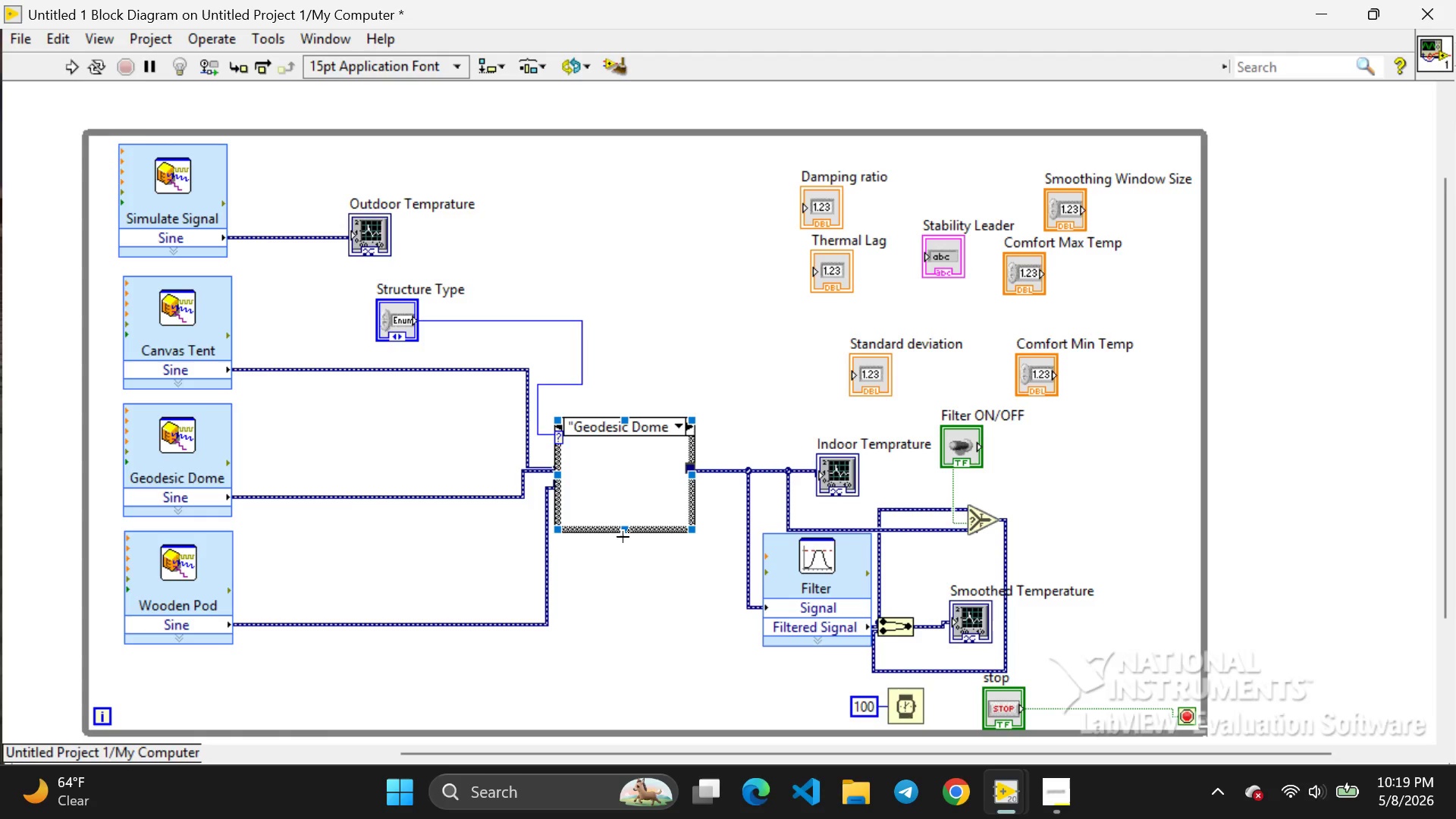 
wait(11.59)
 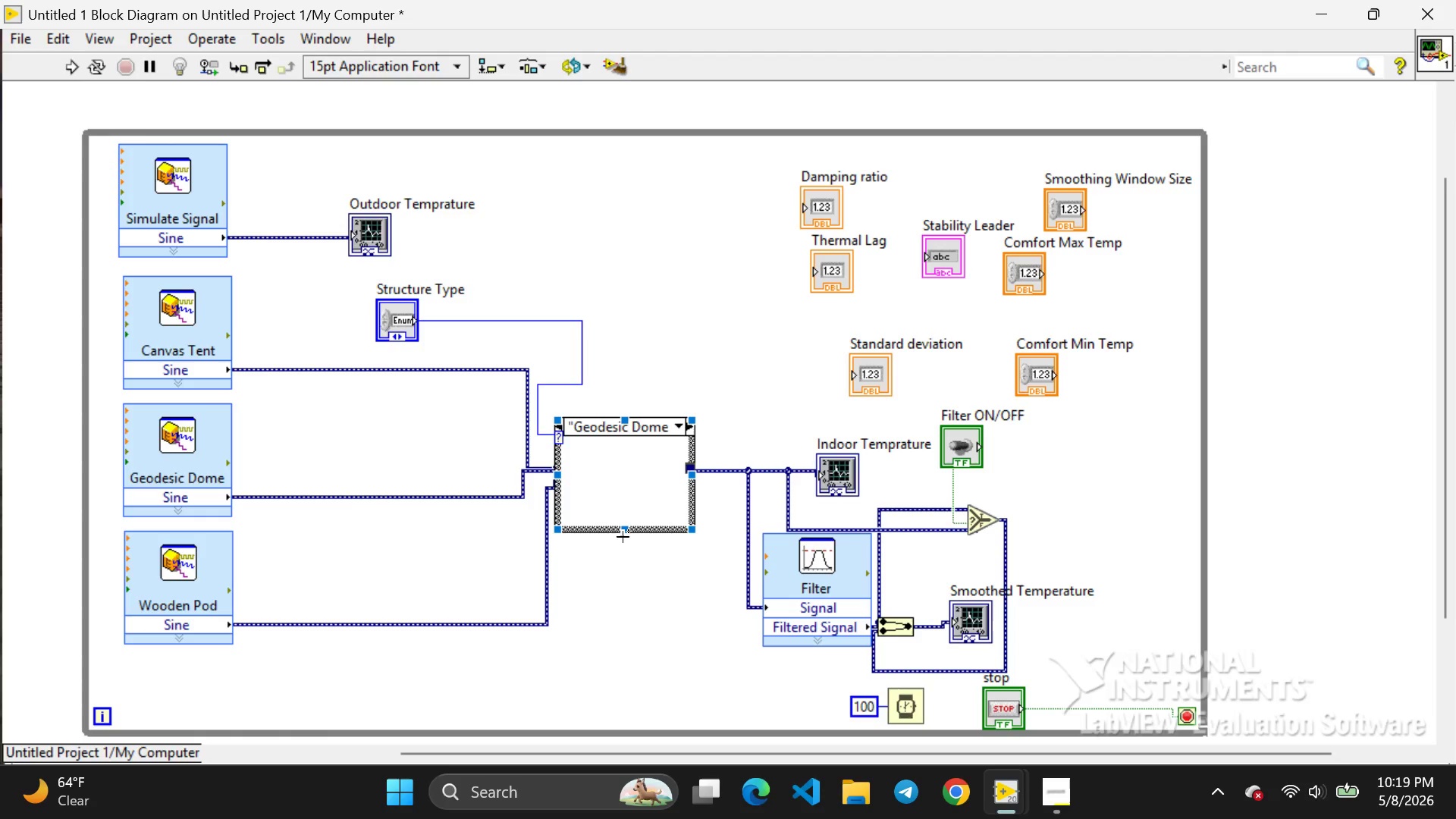 
left_click([610, 527])
 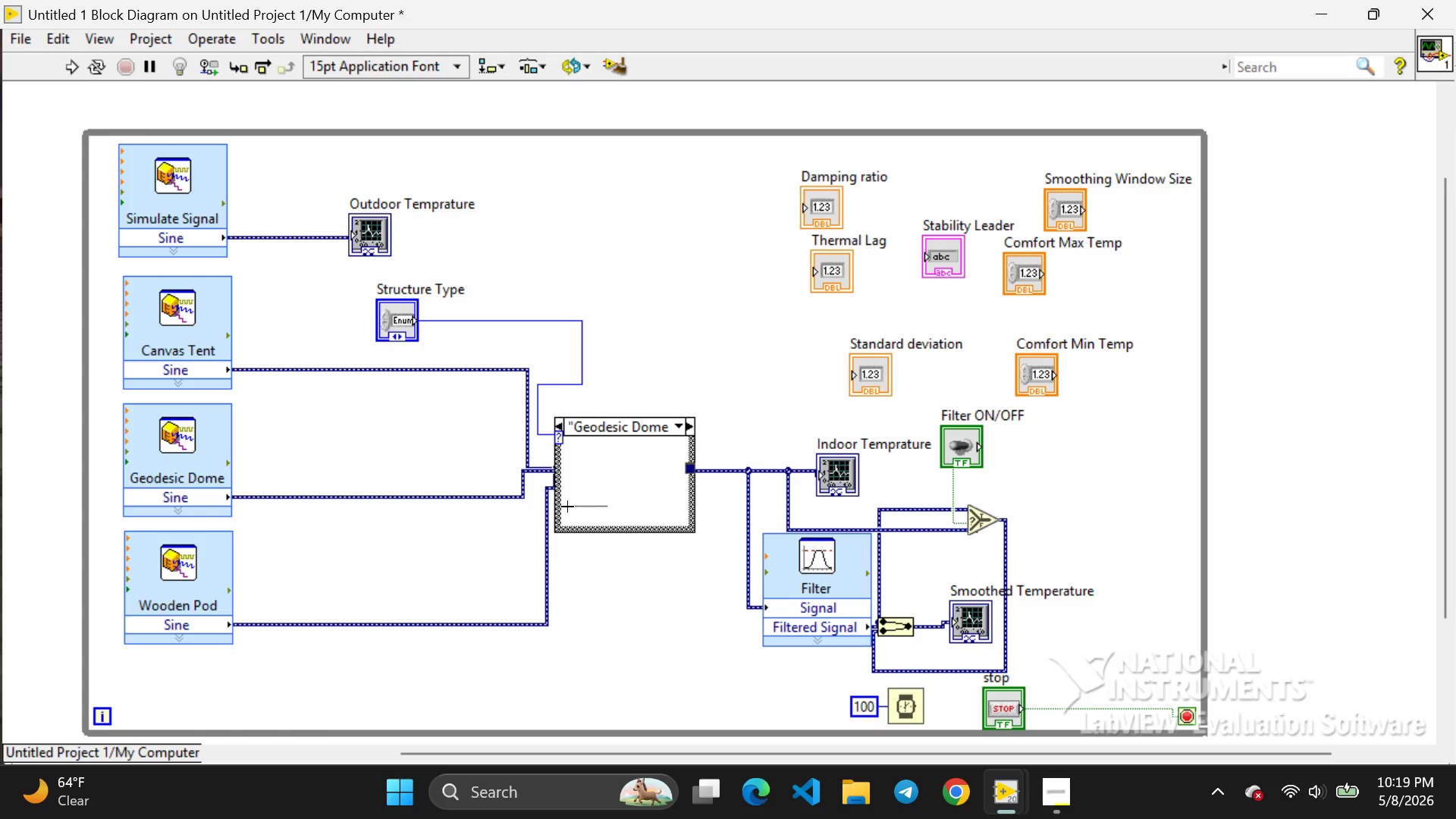 
left_click_drag(start_coordinate=[607, 505], to_coordinate=[565, 507])
 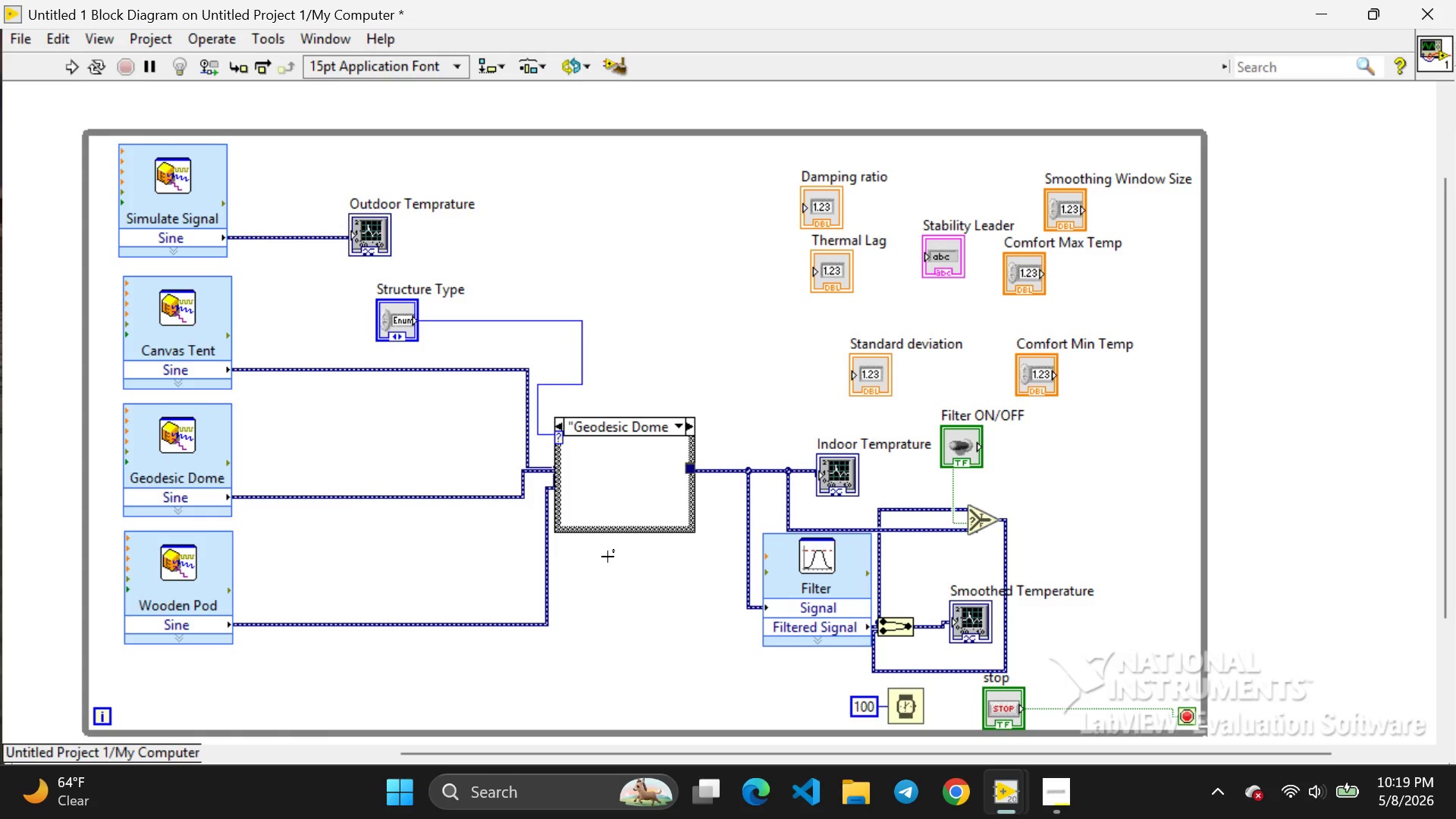 
left_click([607, 557])
 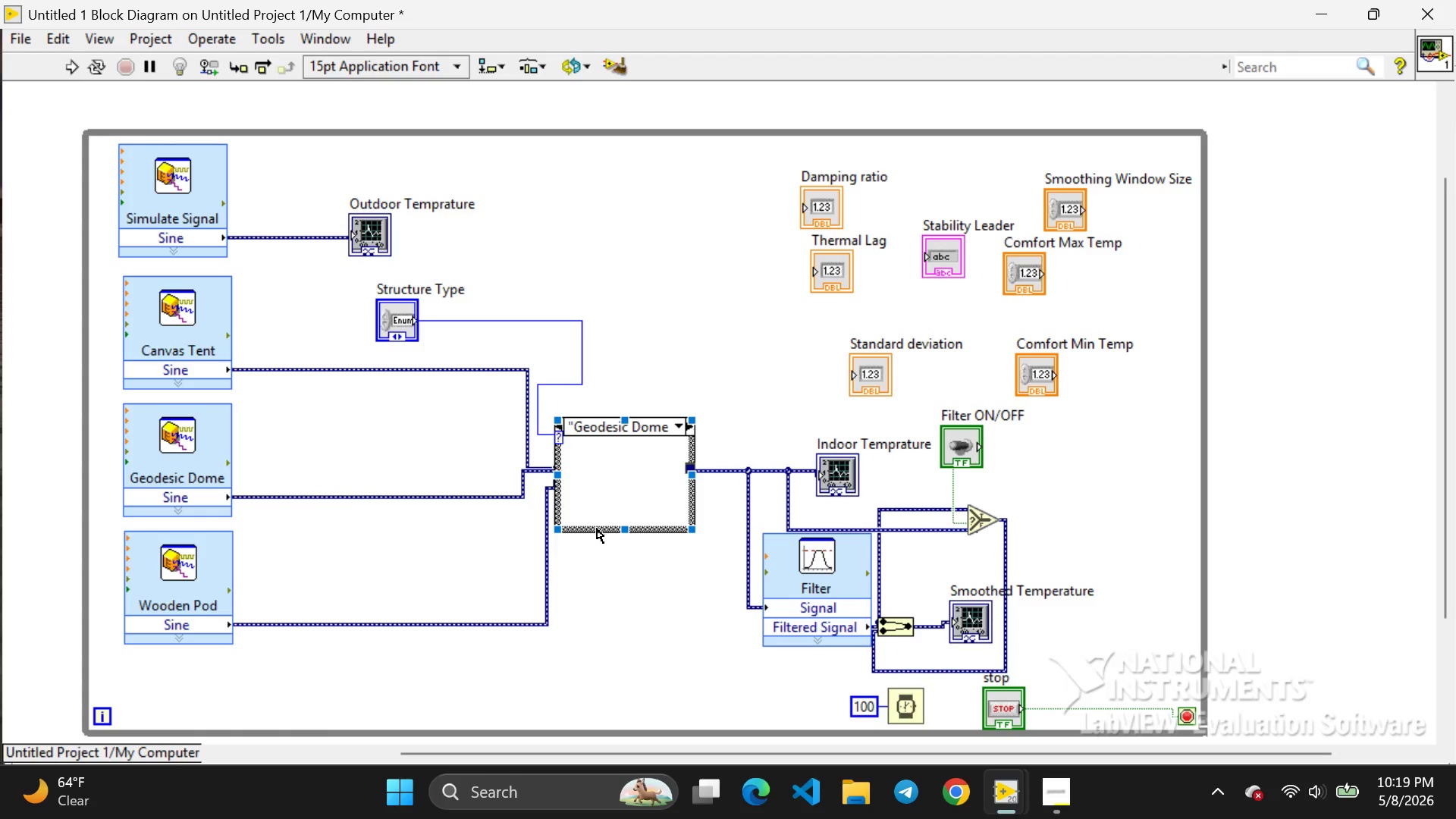 
left_click([600, 531])
 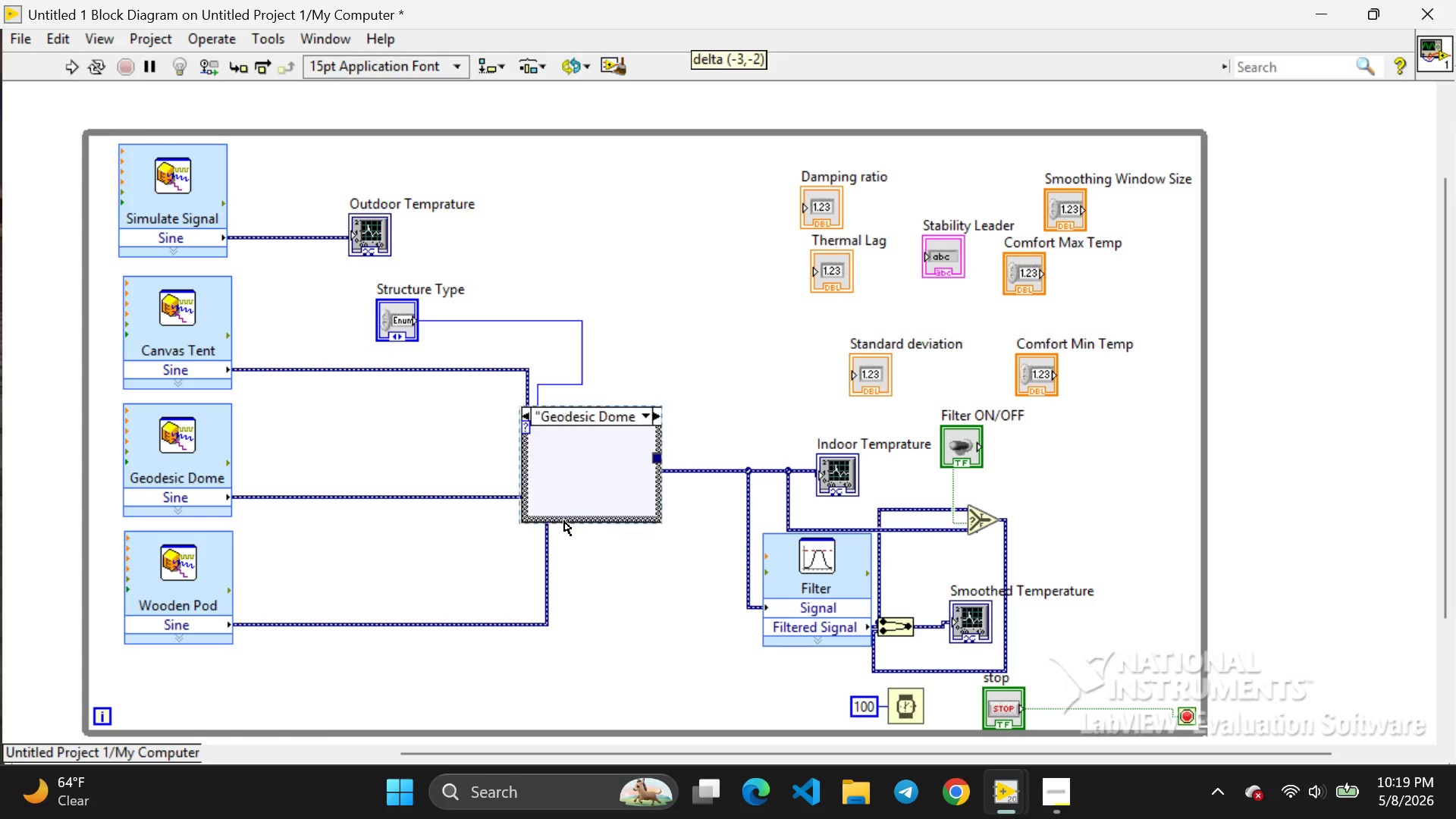 
left_click_drag(start_coordinate=[600, 532], to_coordinate=[635, 545])
 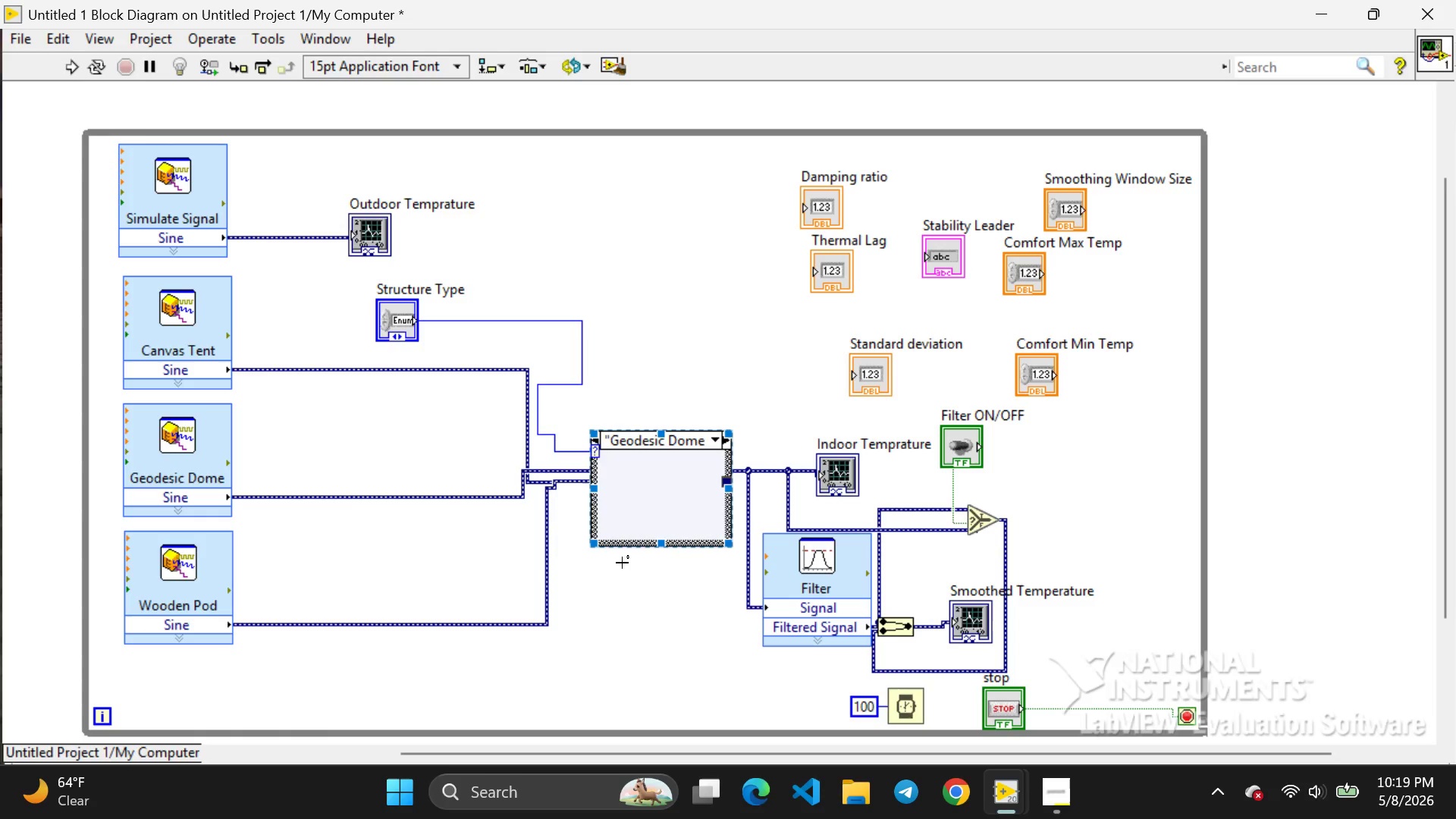 
left_click([635, 545])
 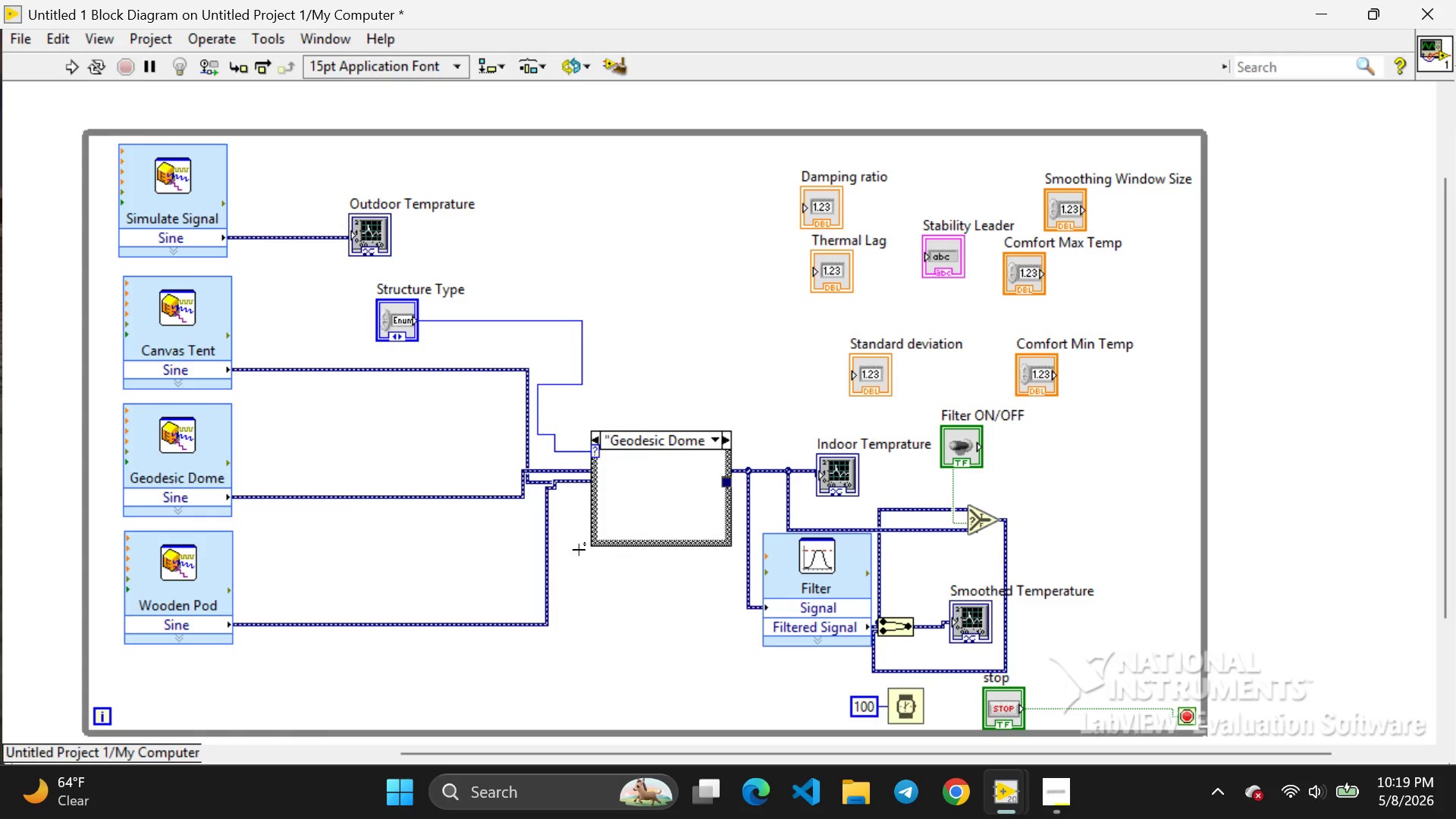 
left_click([622, 563])
 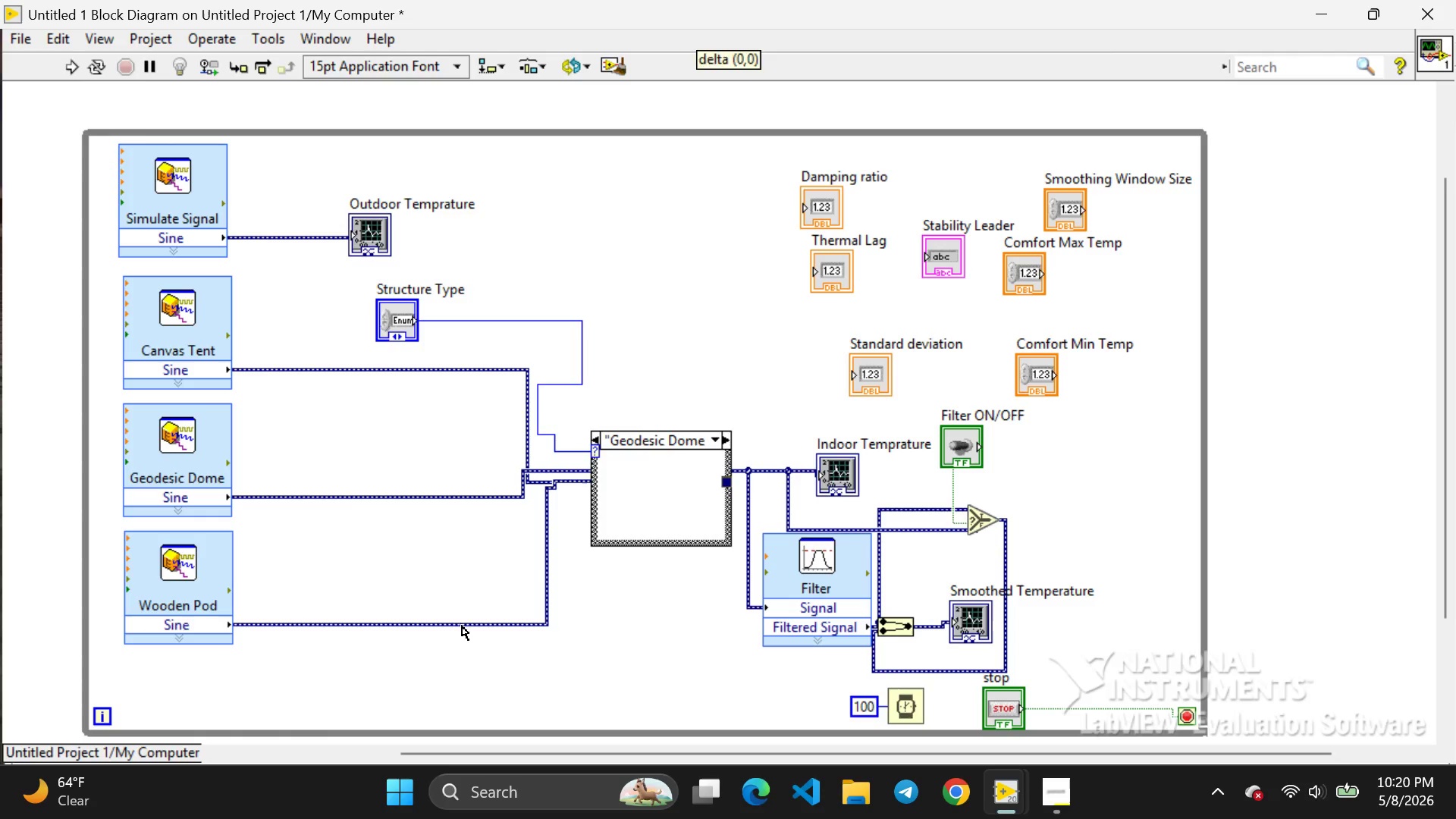 
left_click([462, 626])
 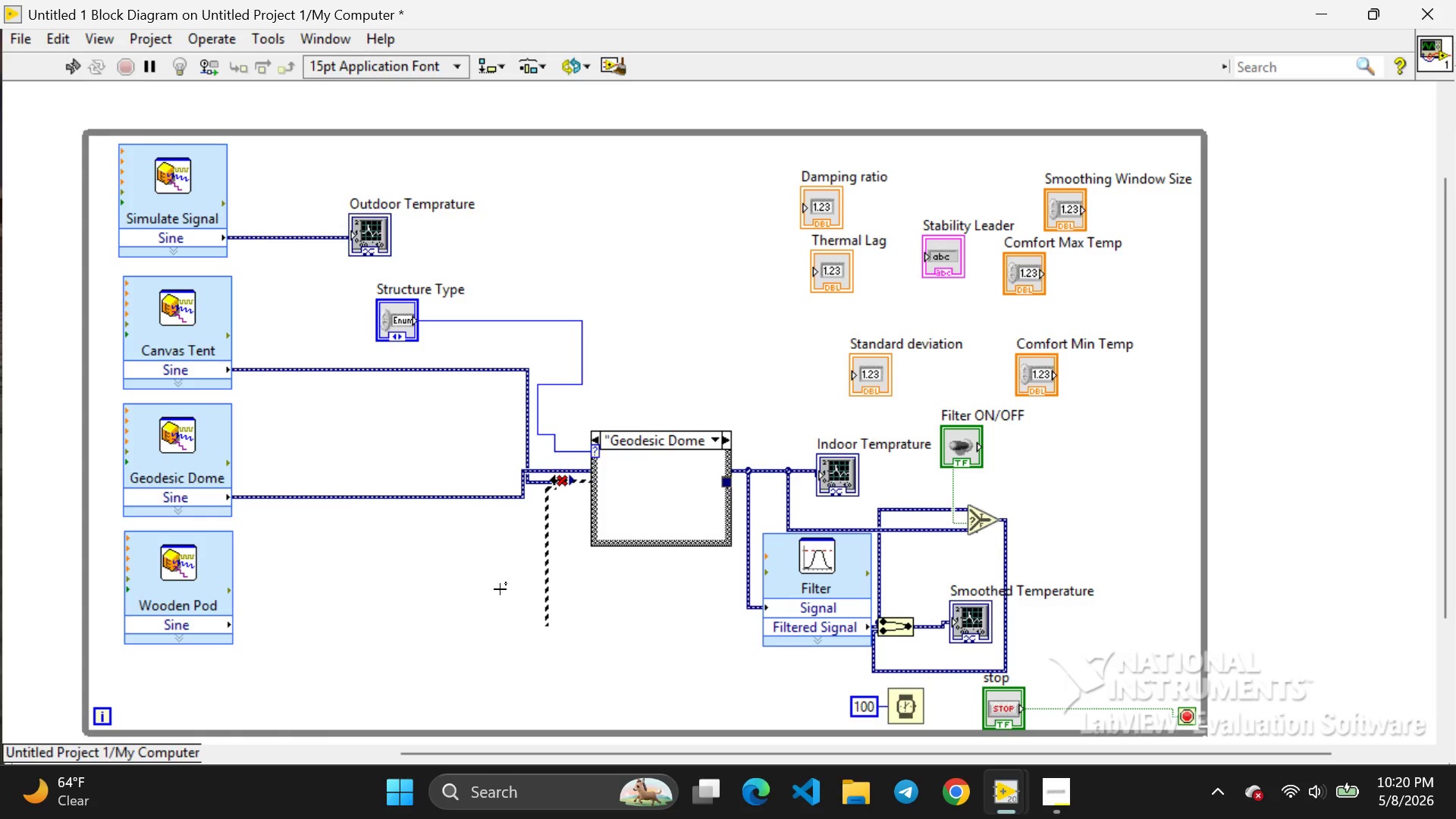 
key(Backspace)
 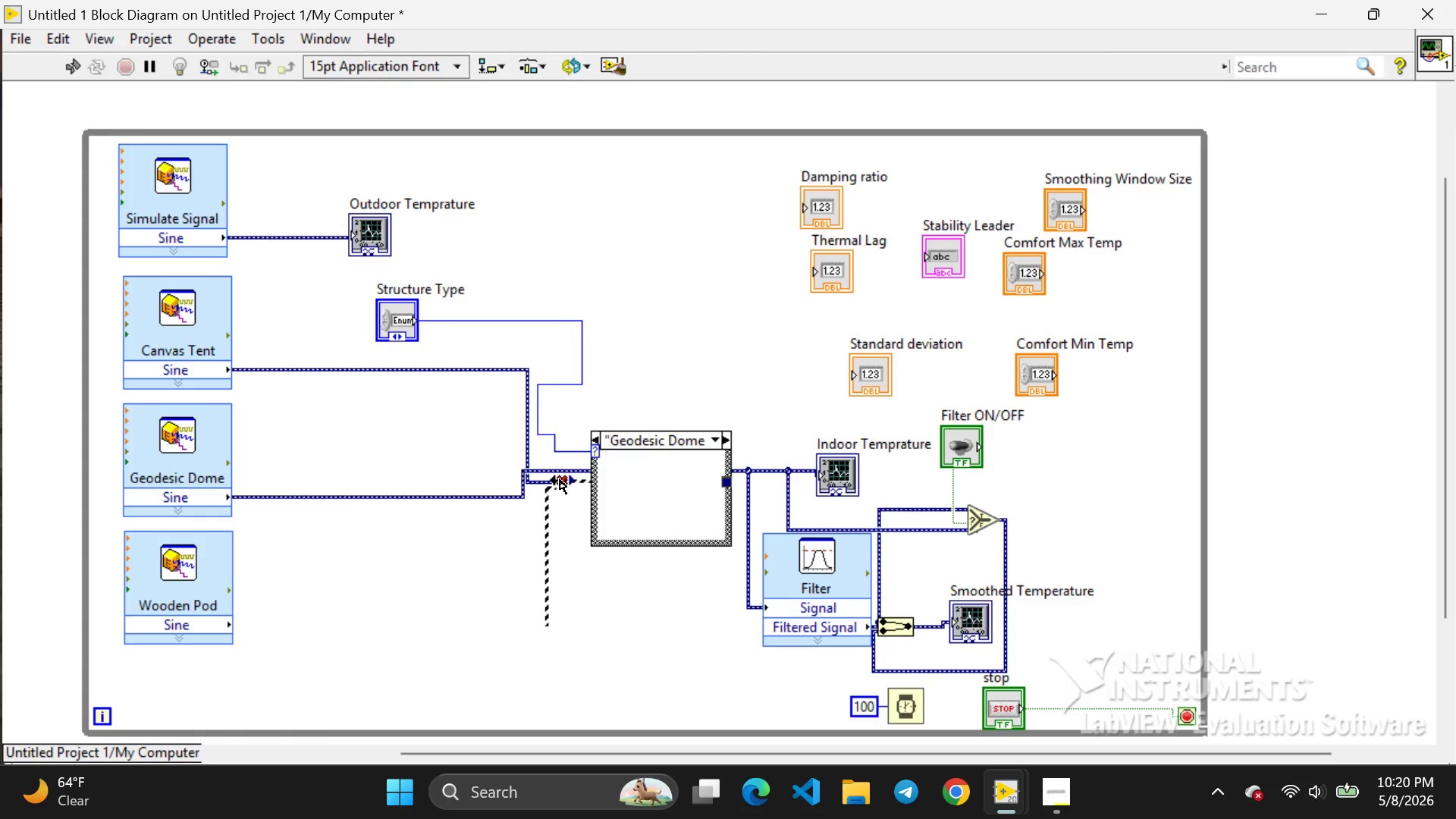 
left_click([560, 479])
 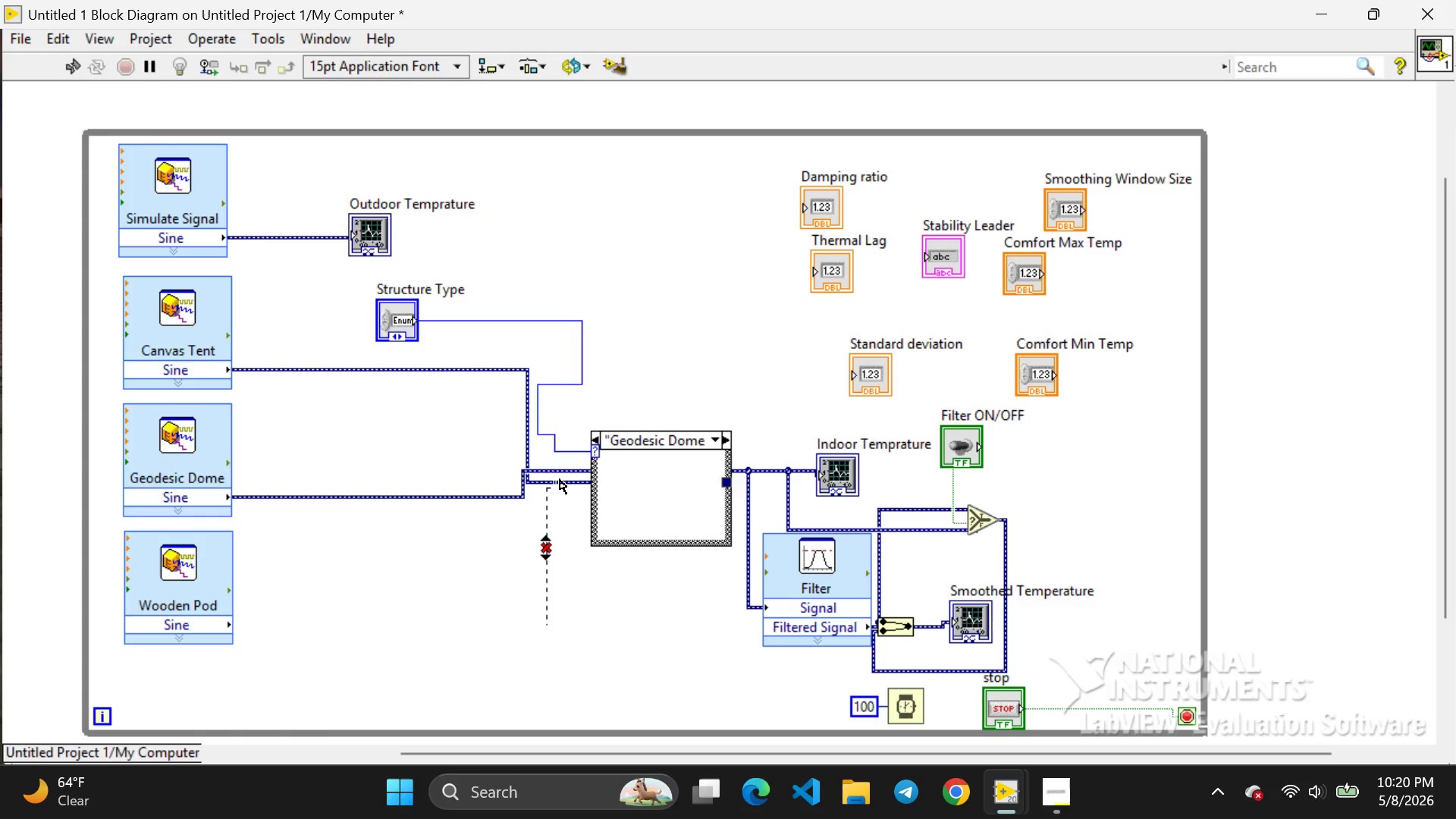 
key(Backspace)
 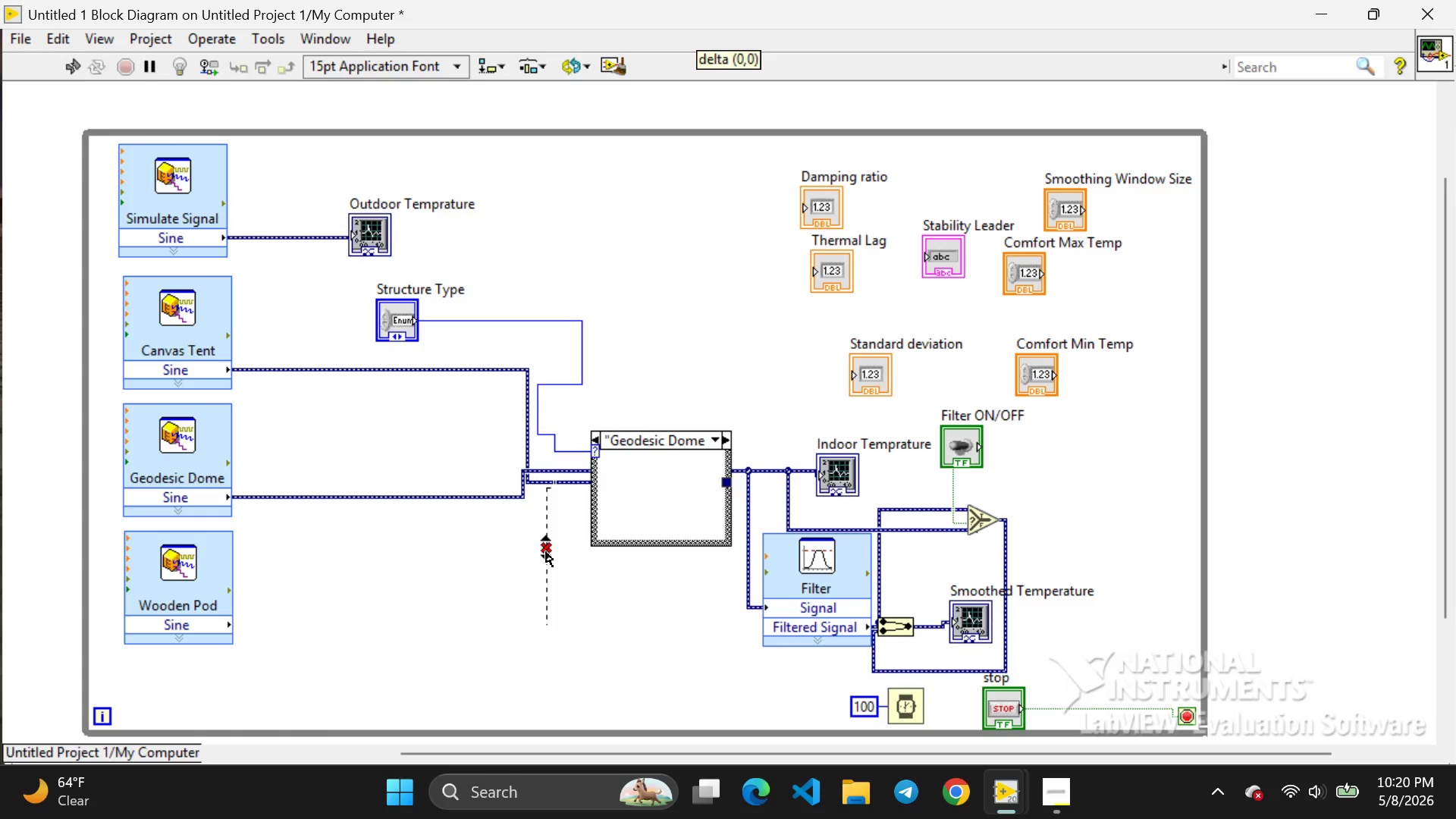 
left_click([546, 552])
 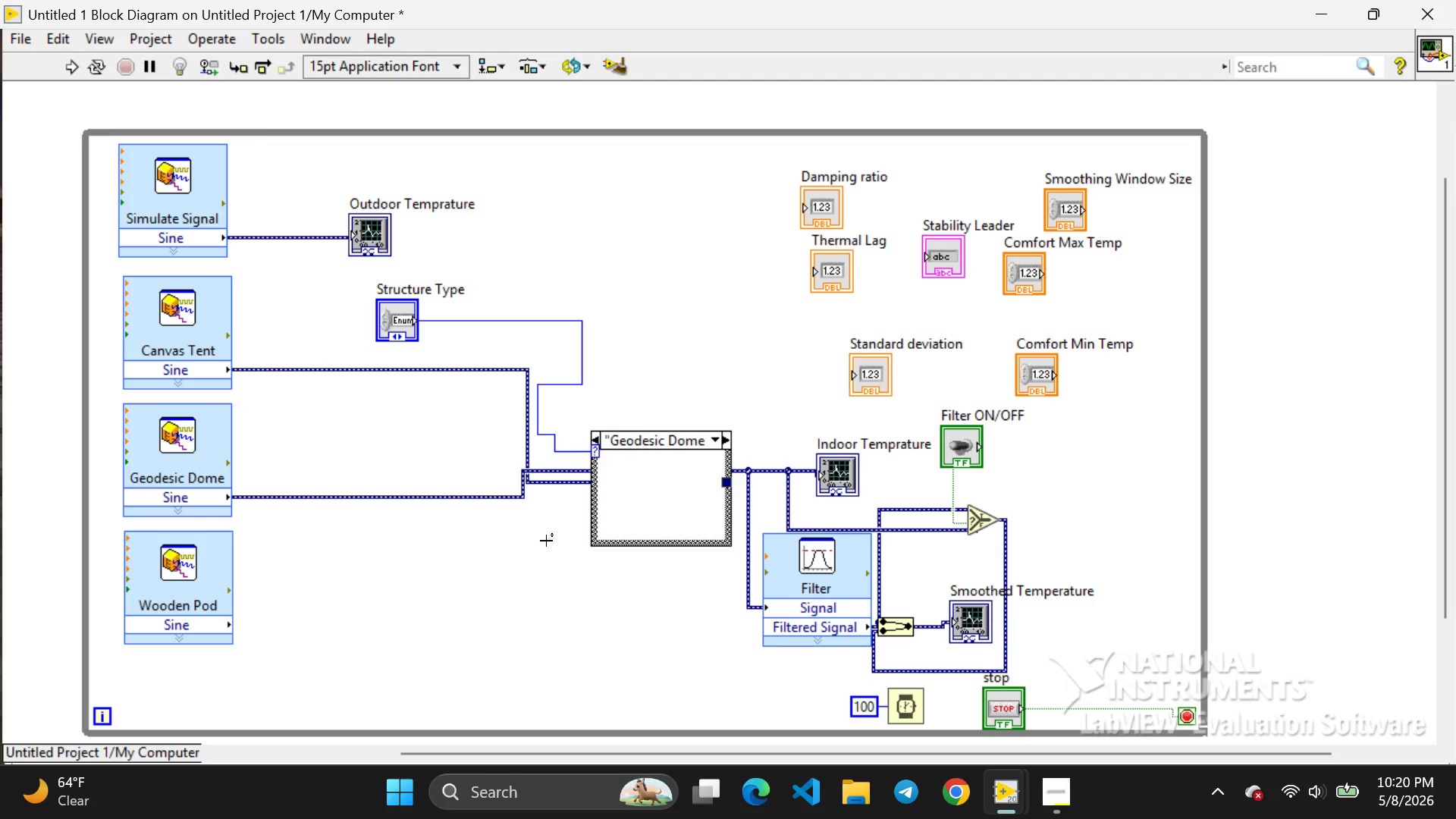 
key(Backspace)
 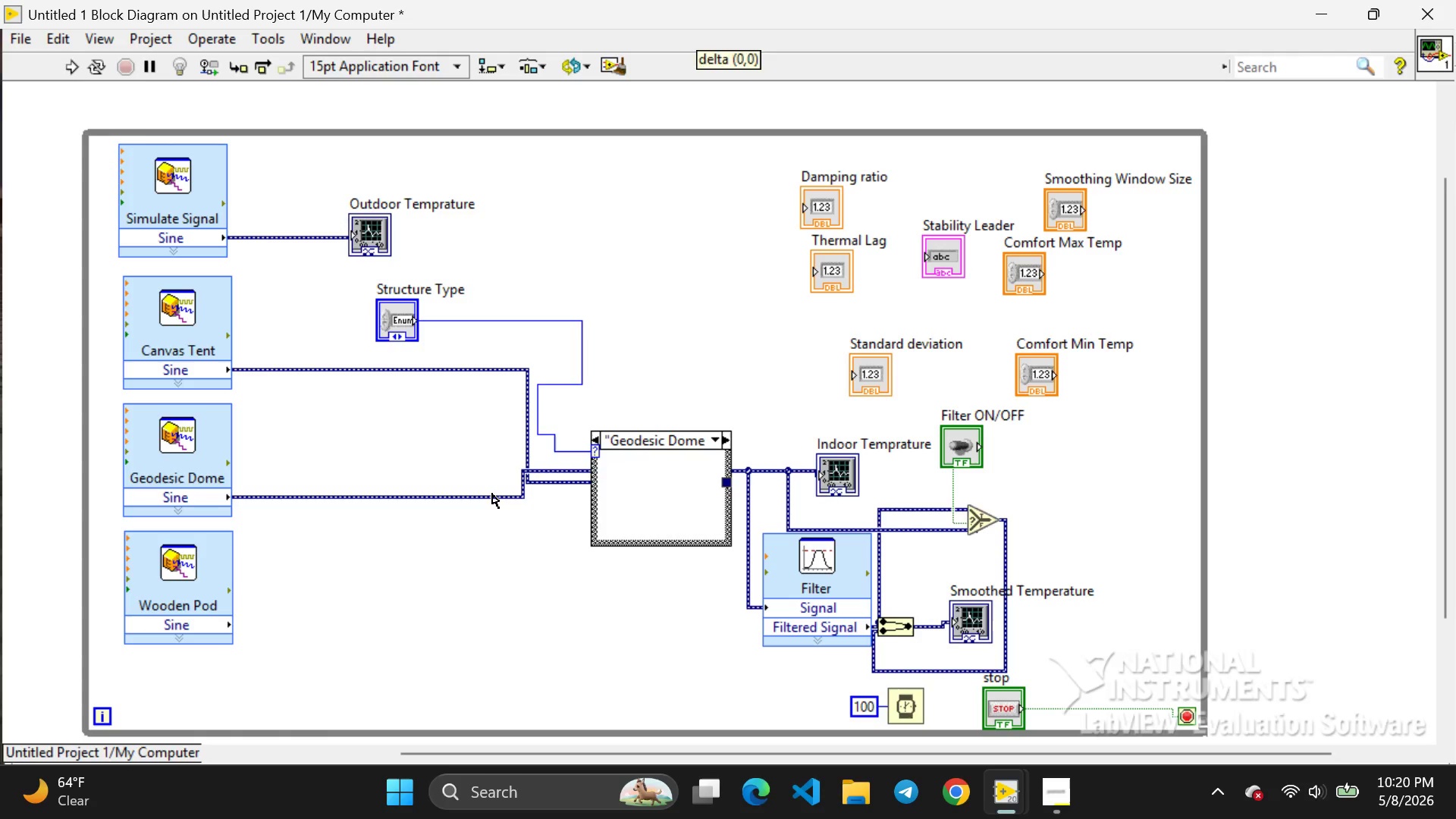 
left_click([492, 494])
 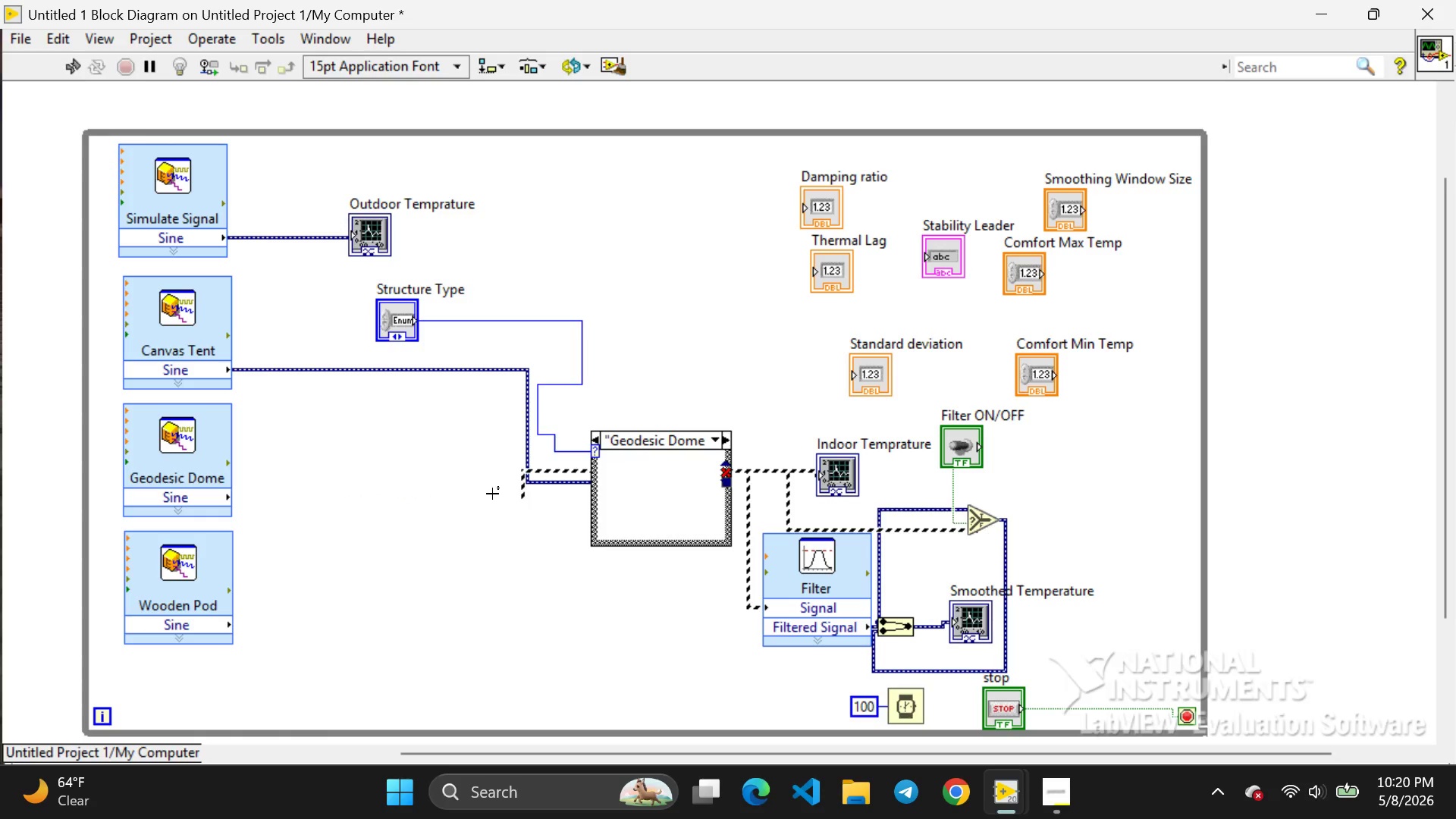 
key(Backspace)
 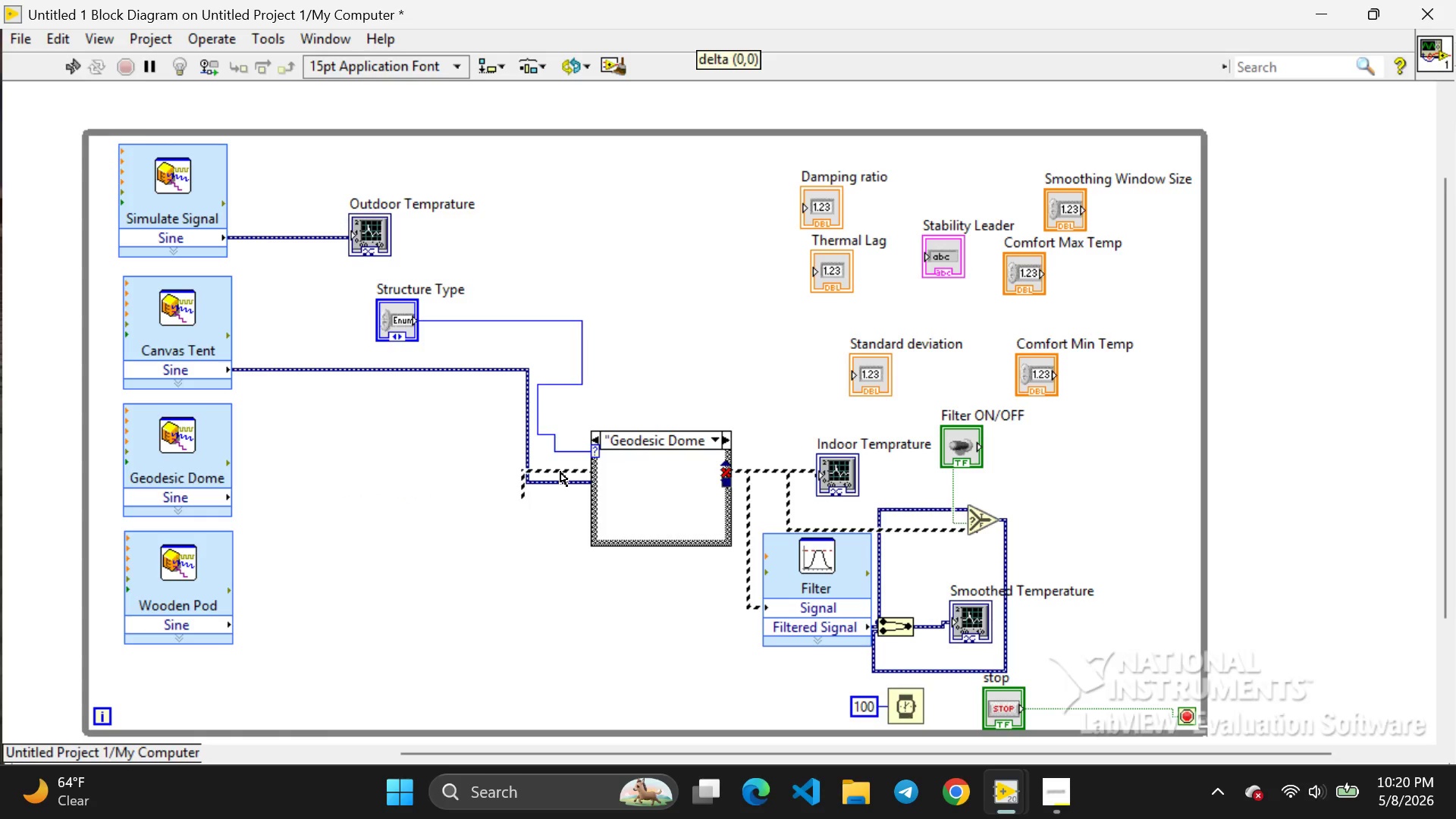 
left_click([560, 472])
 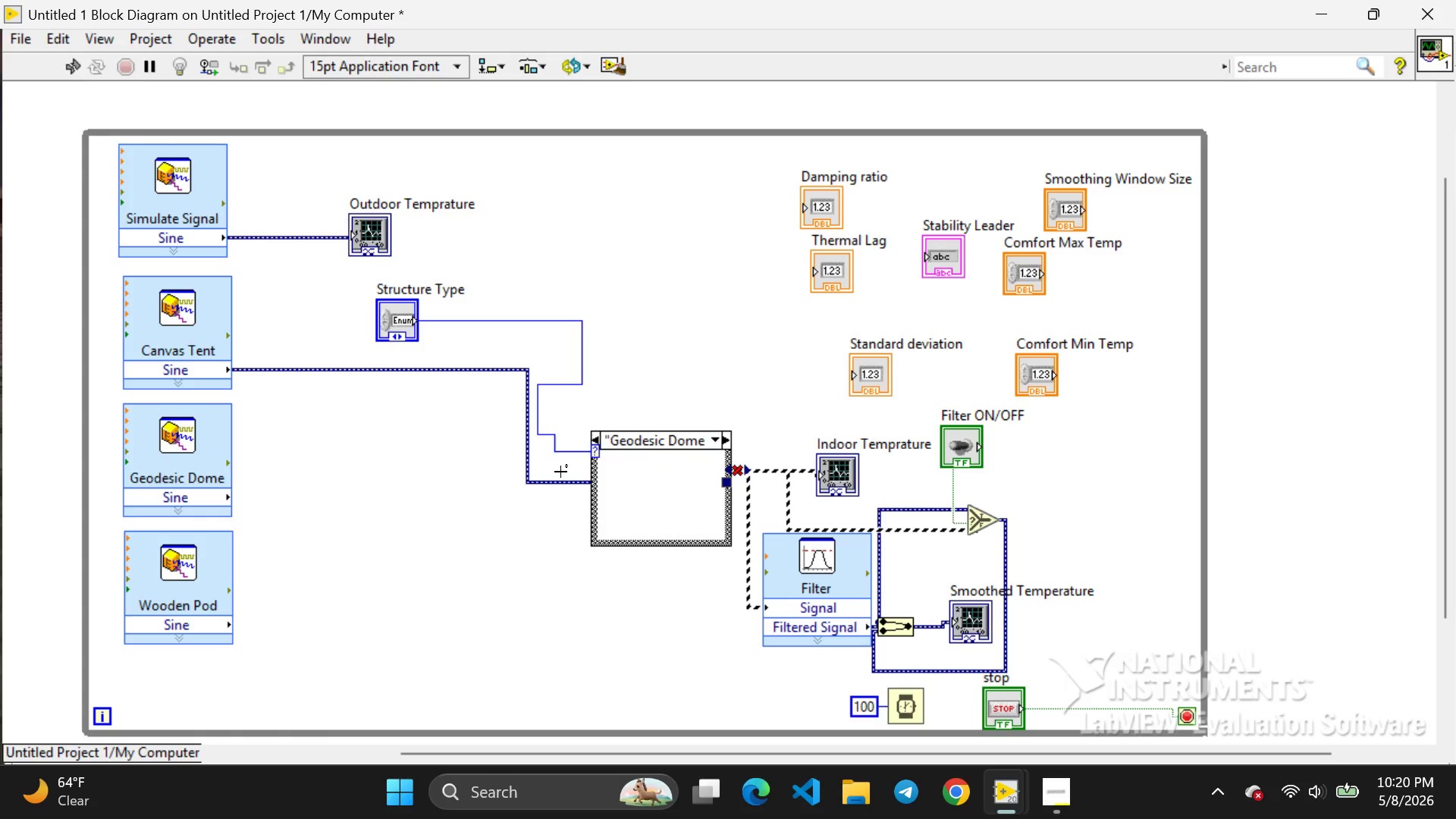 
key(Backspace)
 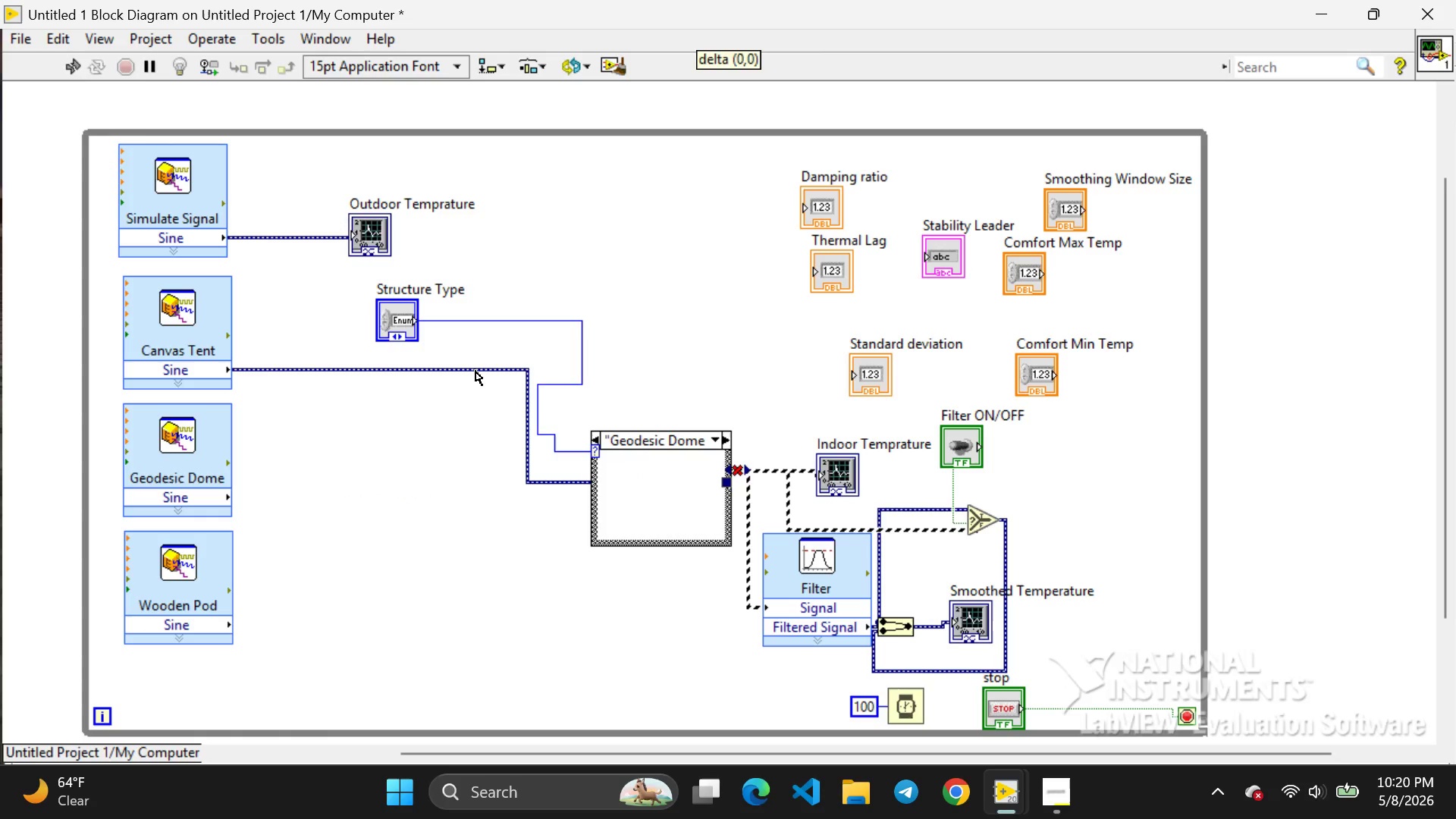 
left_click([475, 371])
 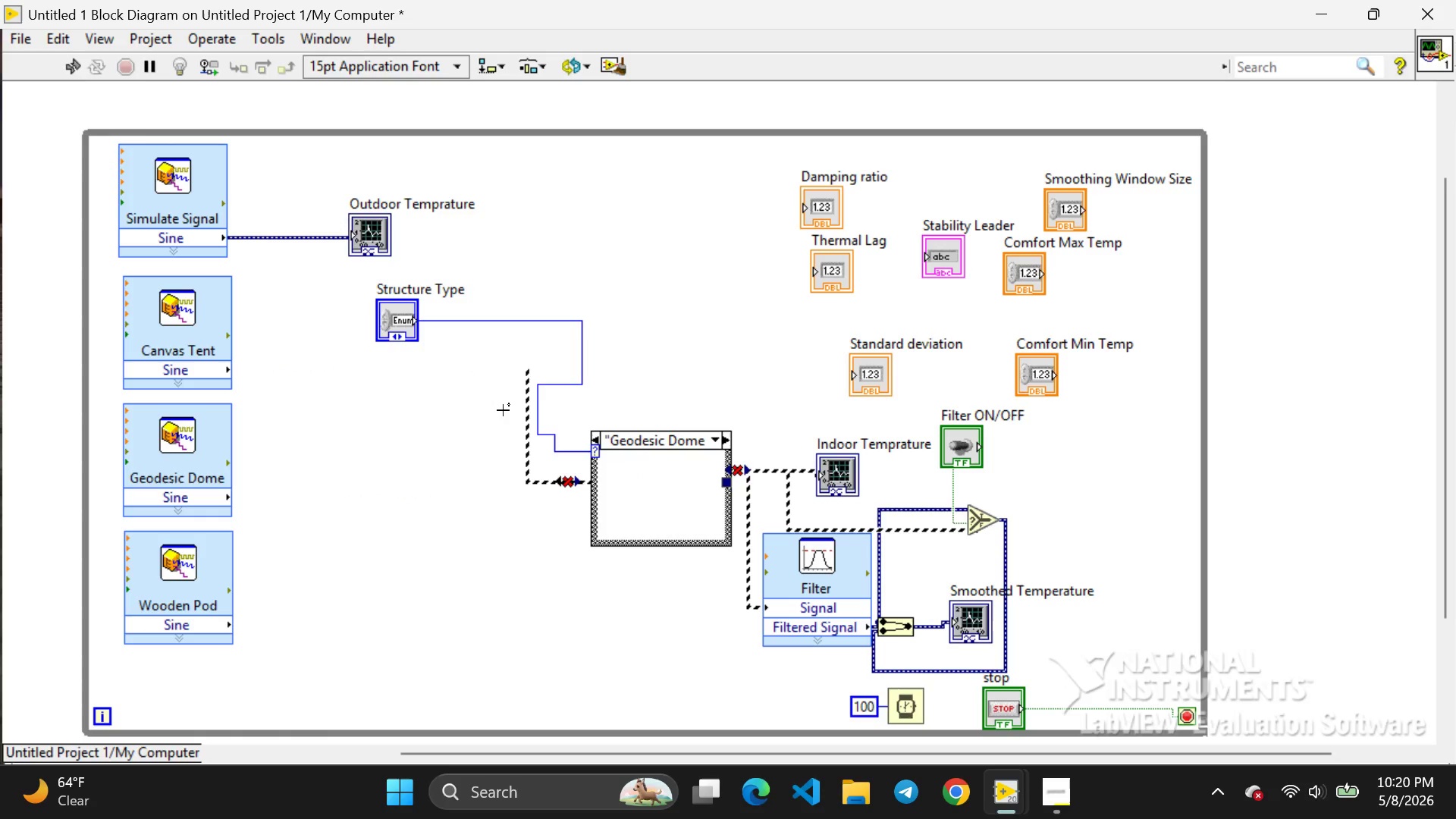 
key(Backspace)
 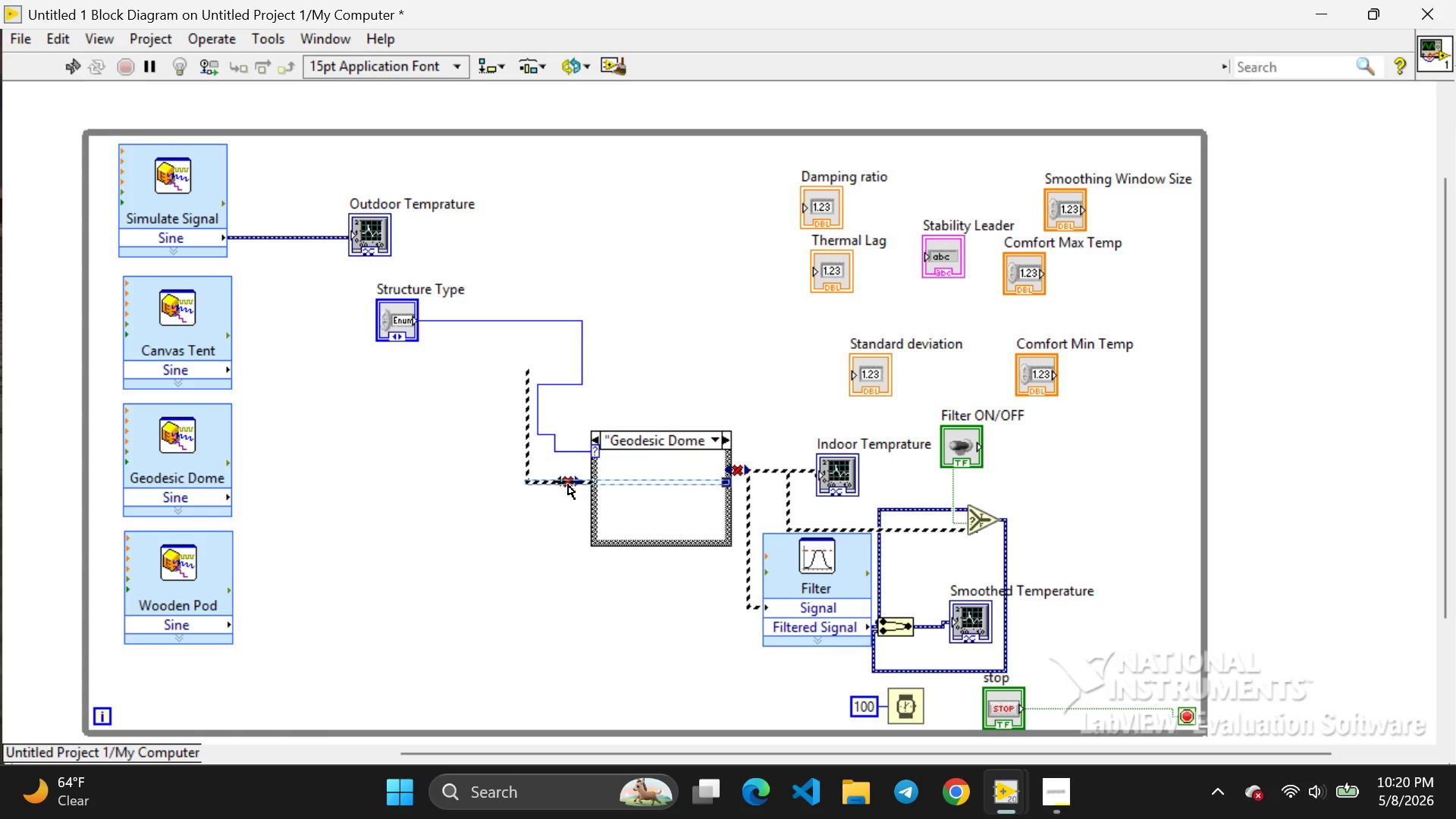 
left_click([568, 485])
 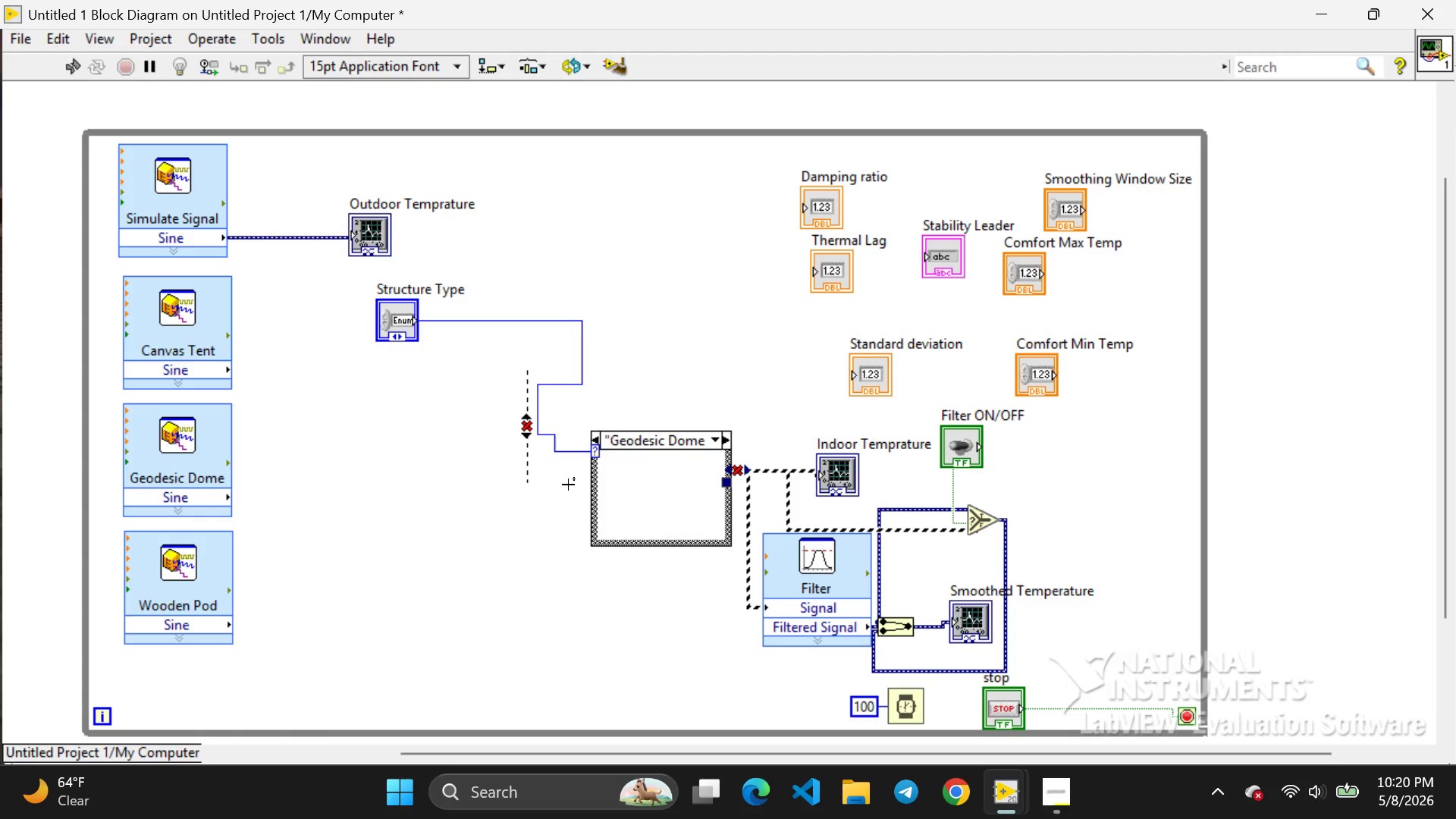 
key(Backspace)
 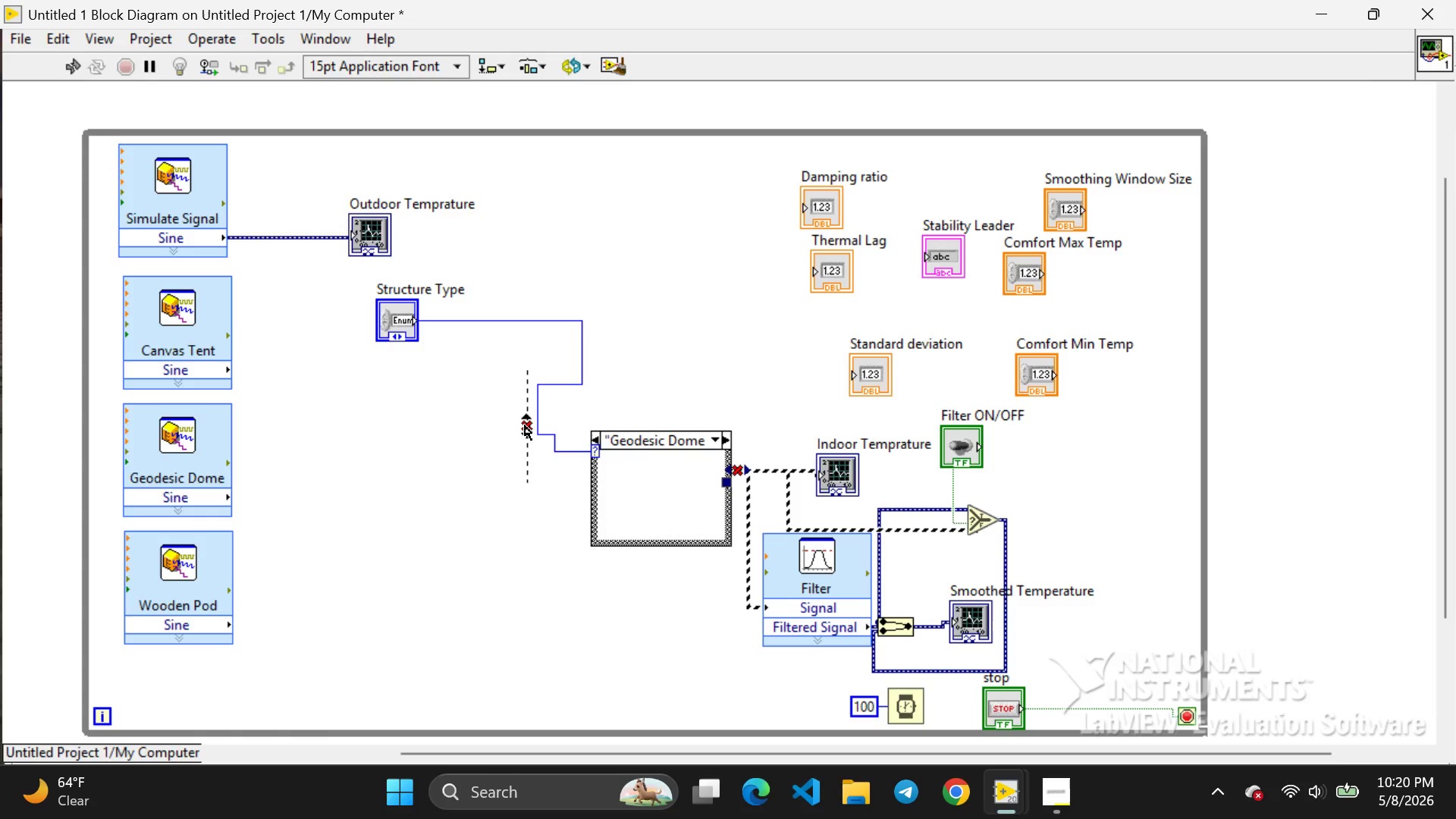 
left_click([525, 425])
 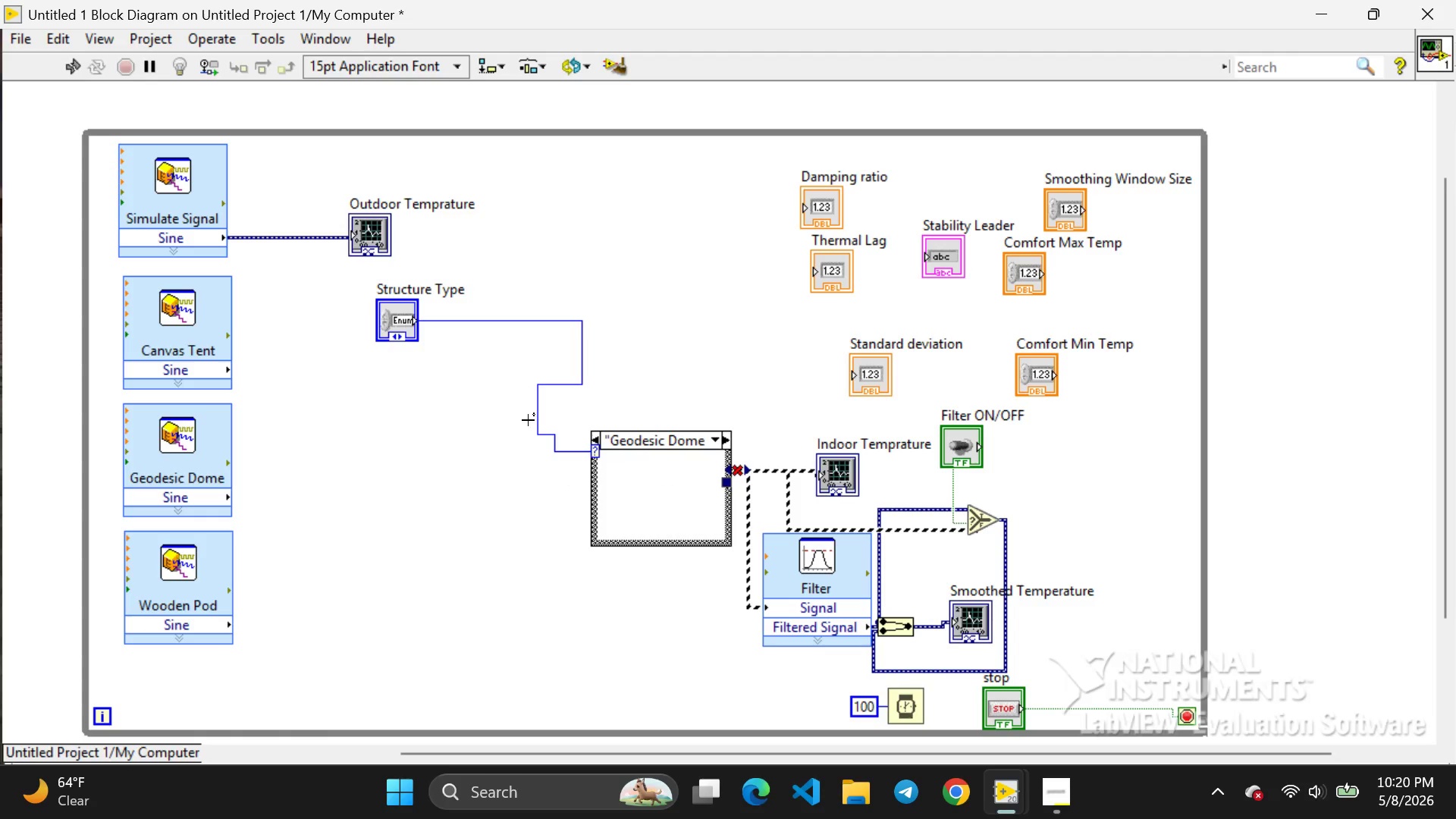 
key(Backspace)
 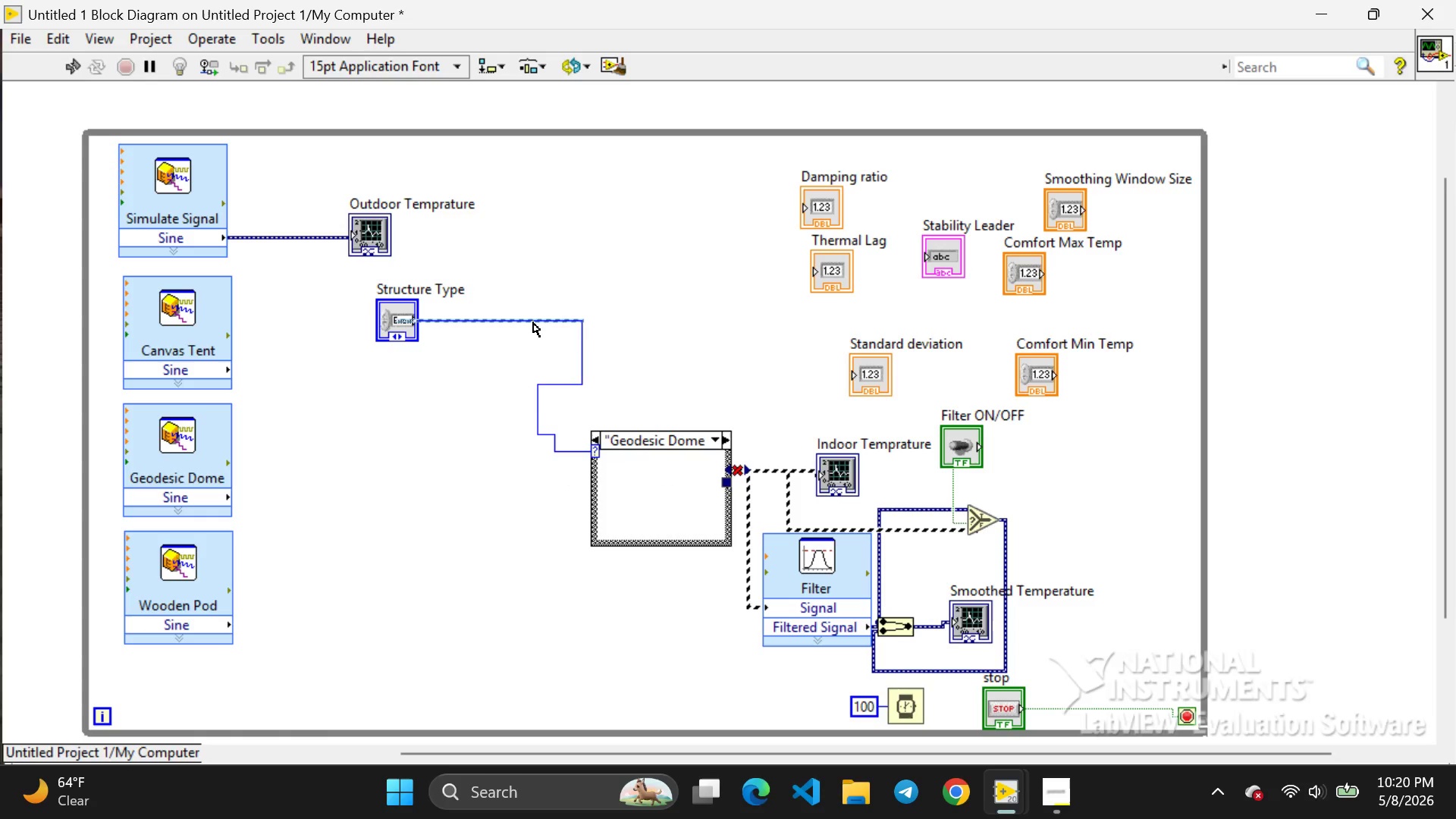 
left_click([533, 322])
 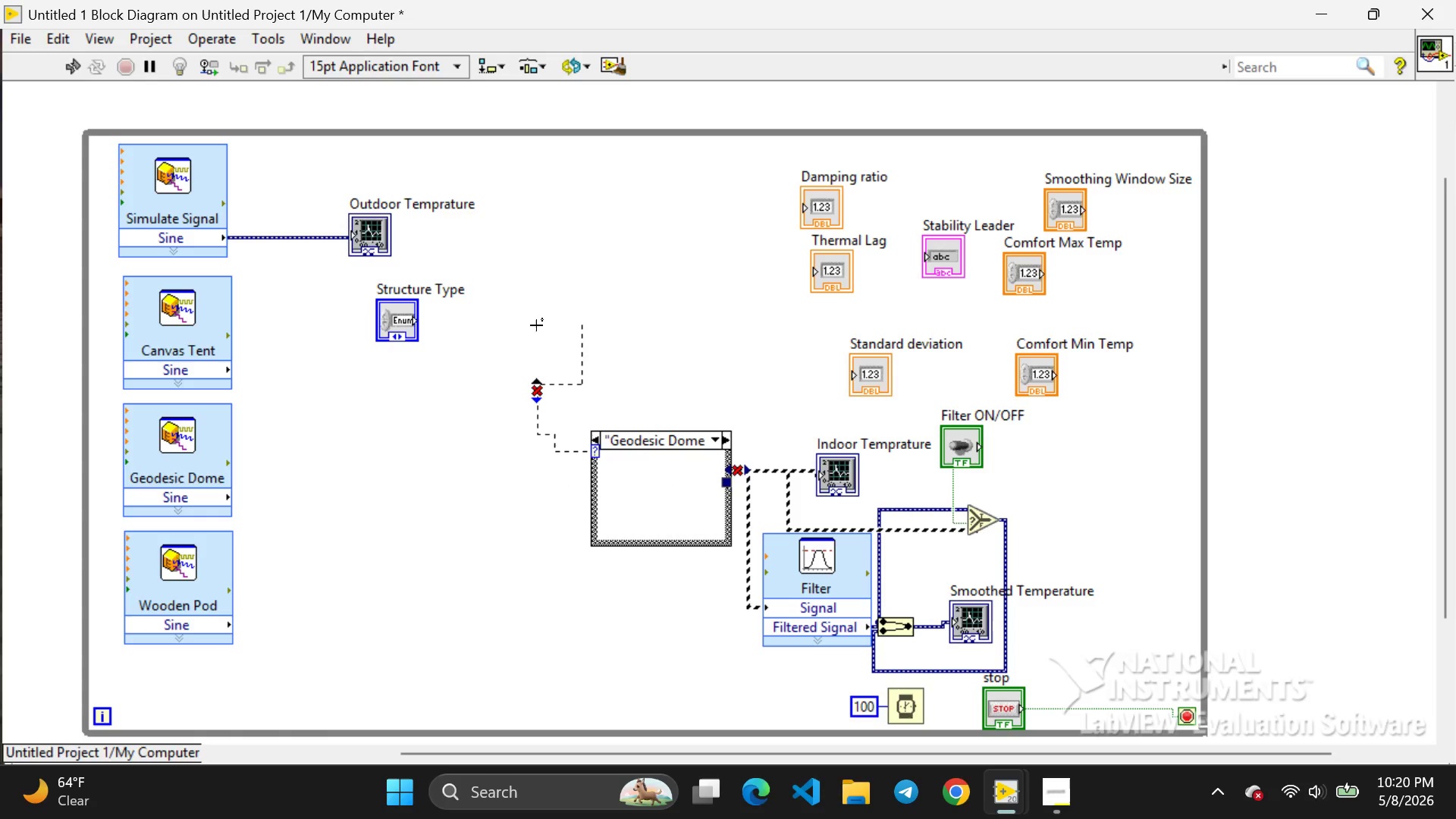 
key(Backspace)
 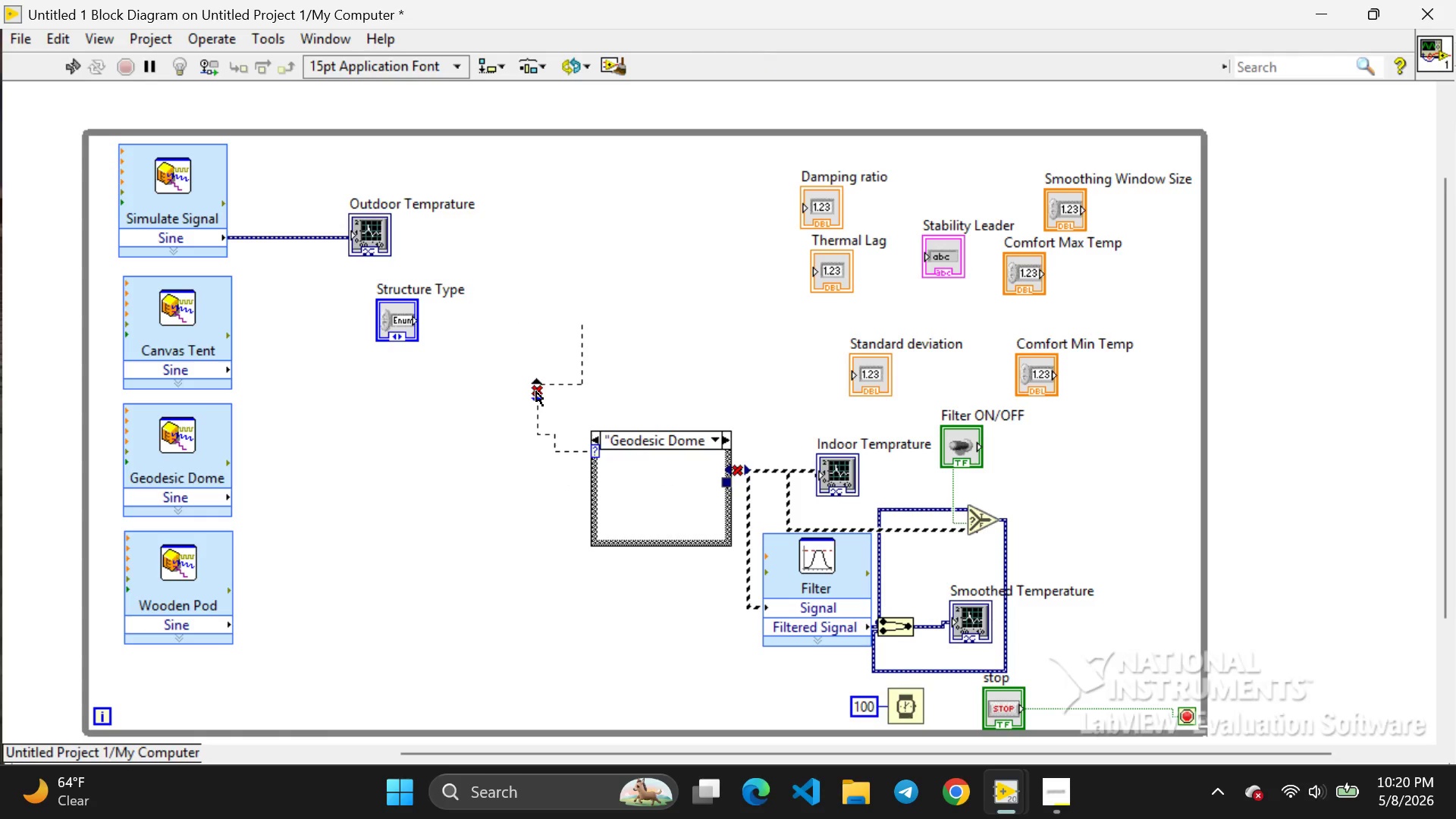 
left_click([536, 391])
 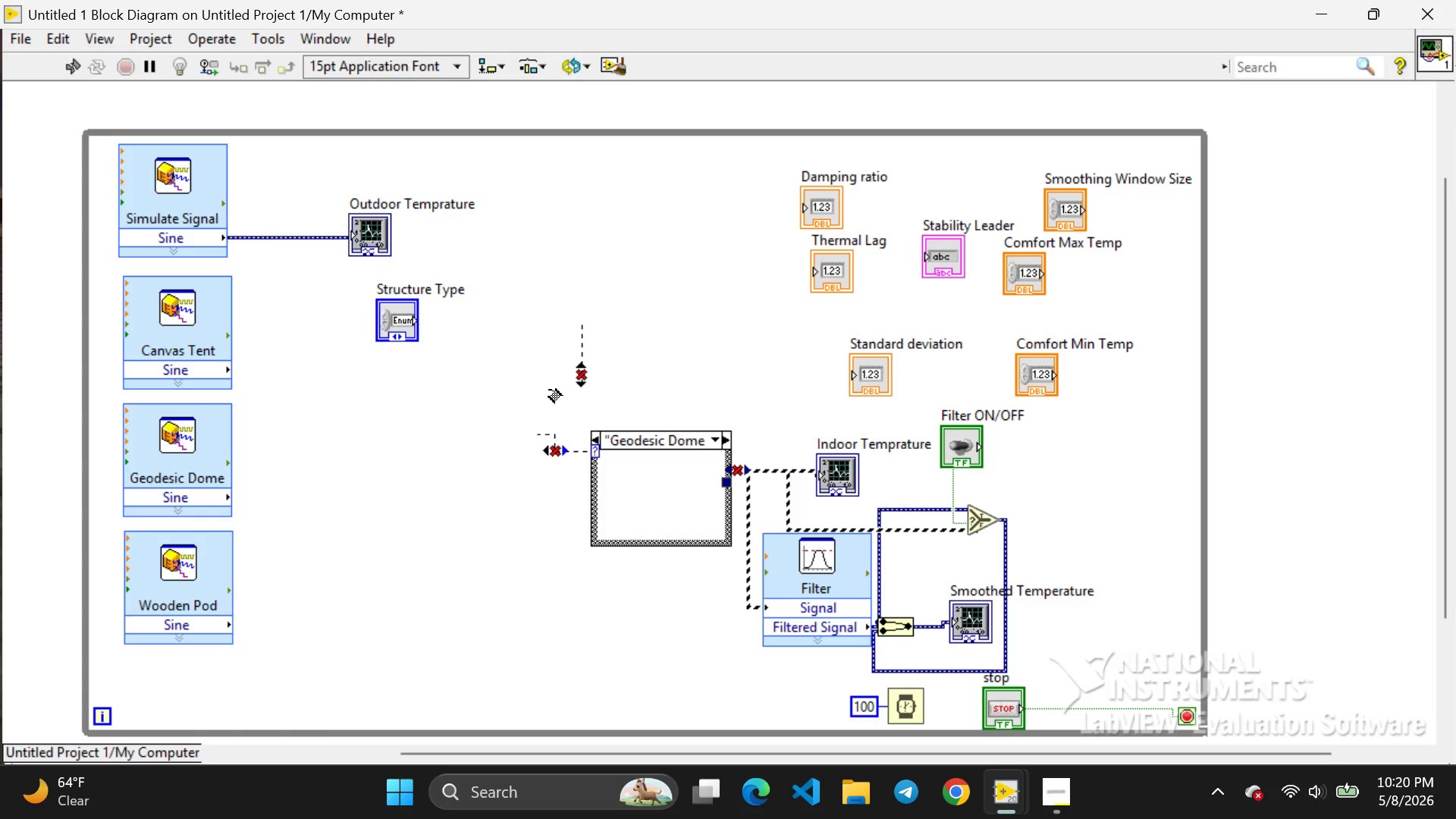 
key(Backspace)
 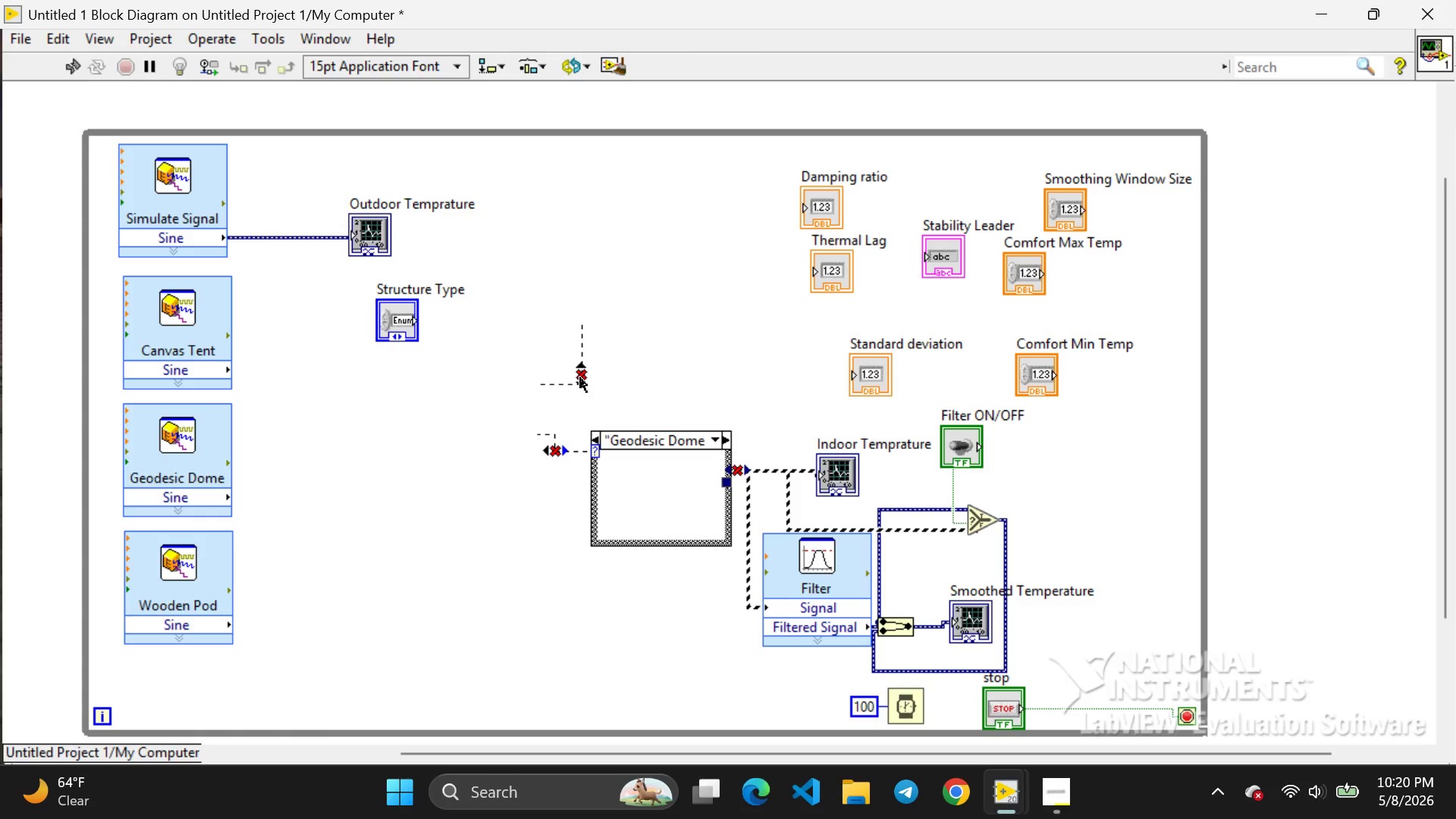 
left_click([580, 378])
 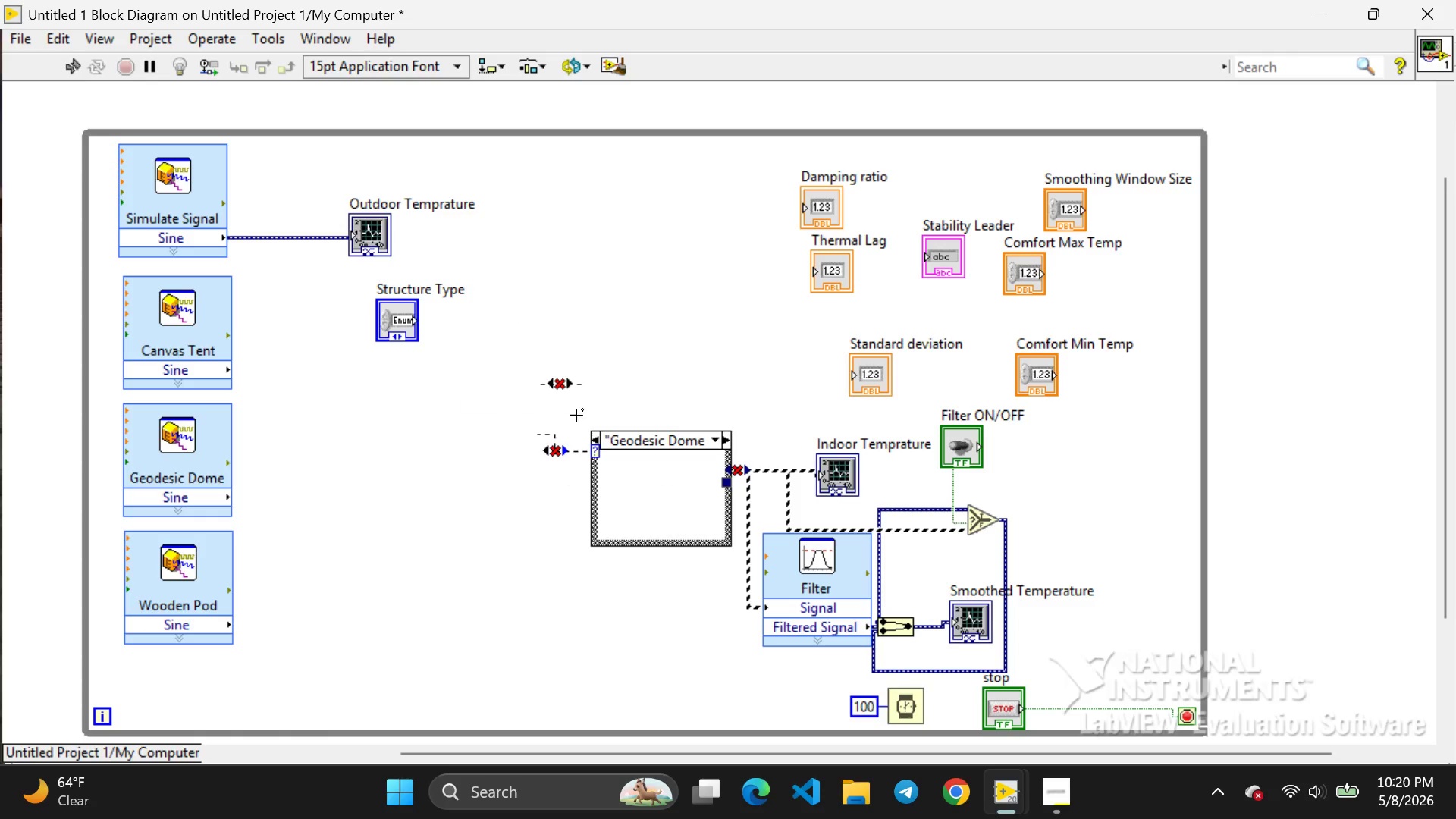 
key(Backspace)
 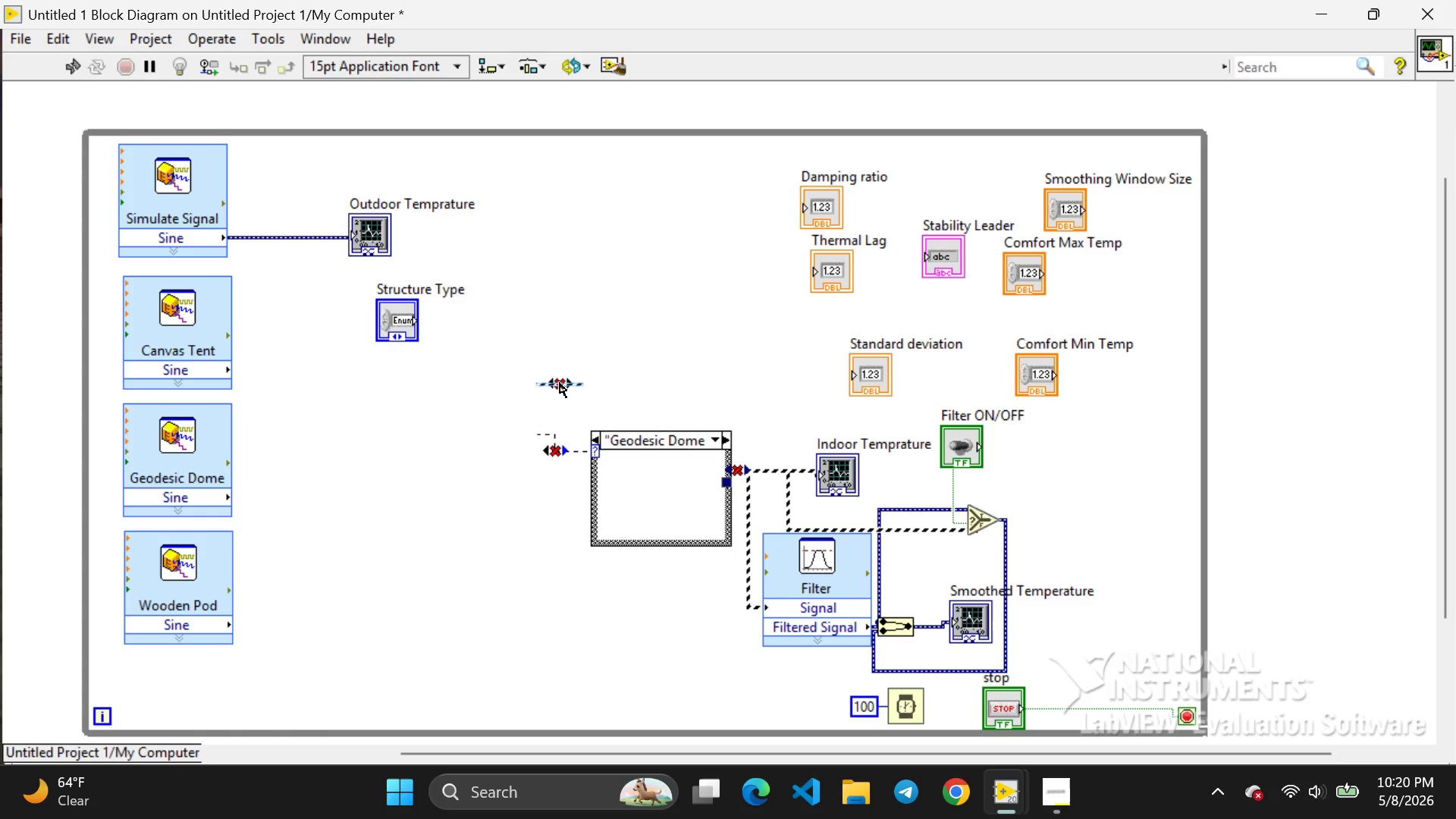 
left_click([560, 383])
 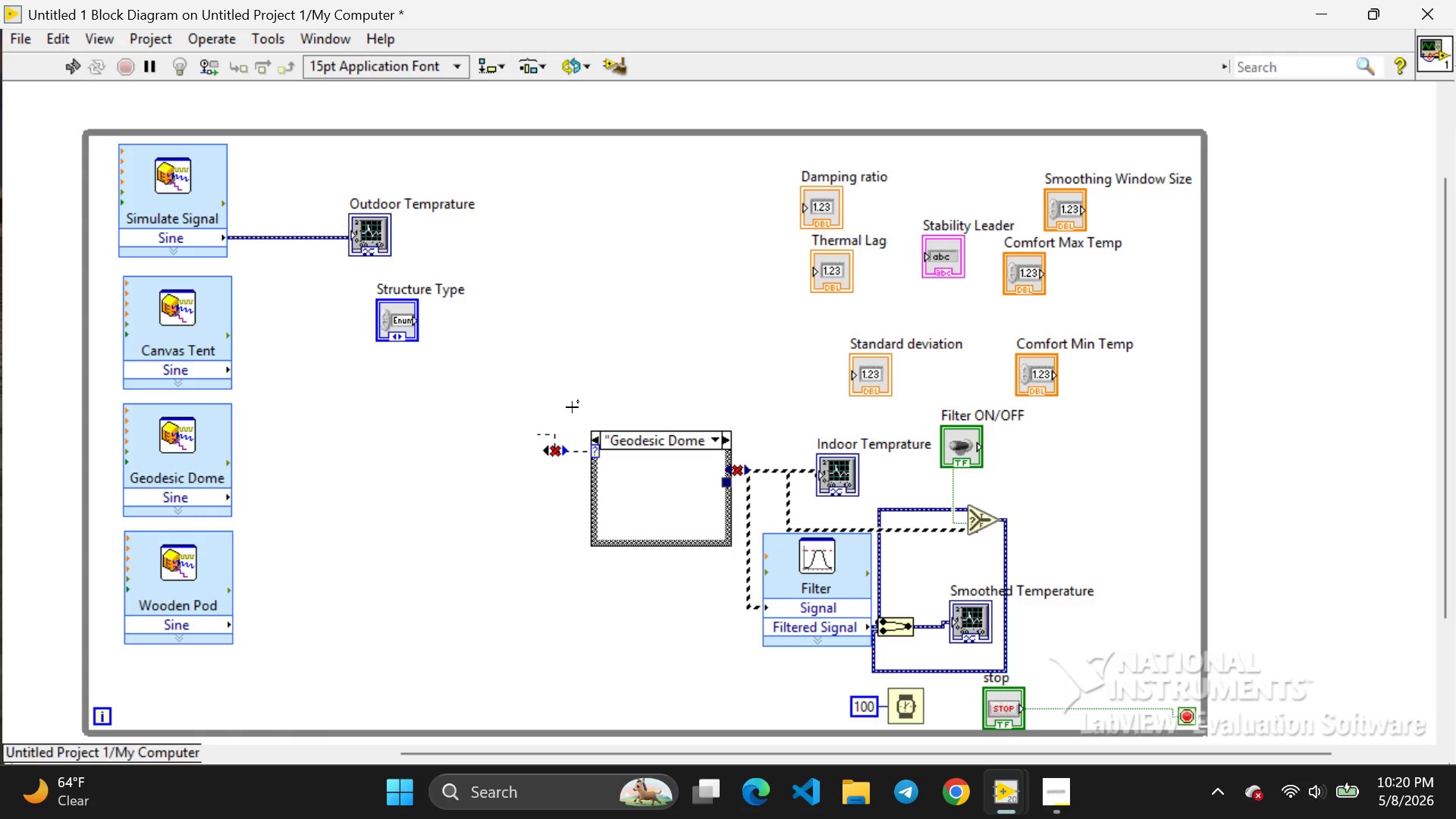 
key(Backspace)
 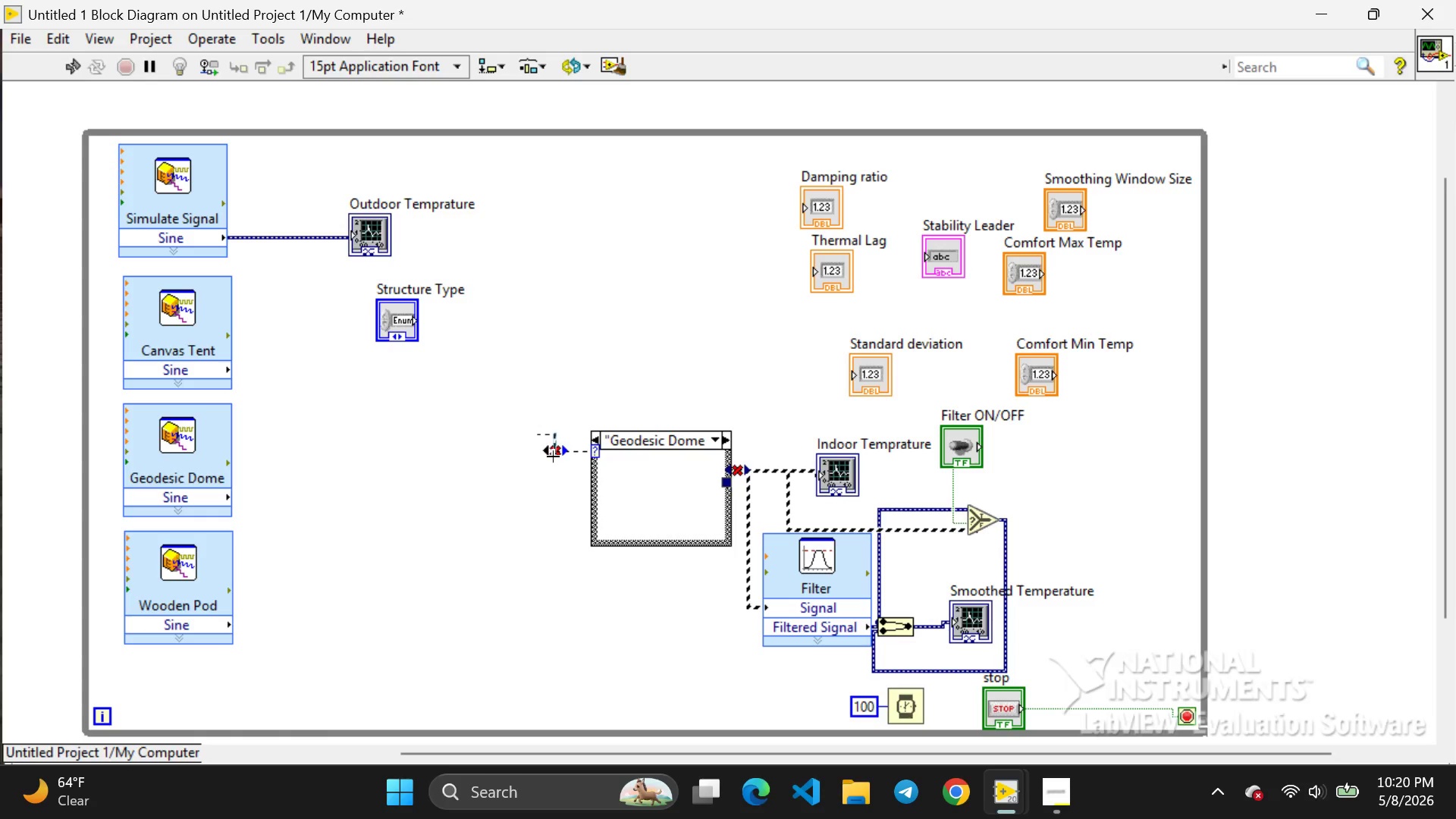 
left_click([553, 457])
 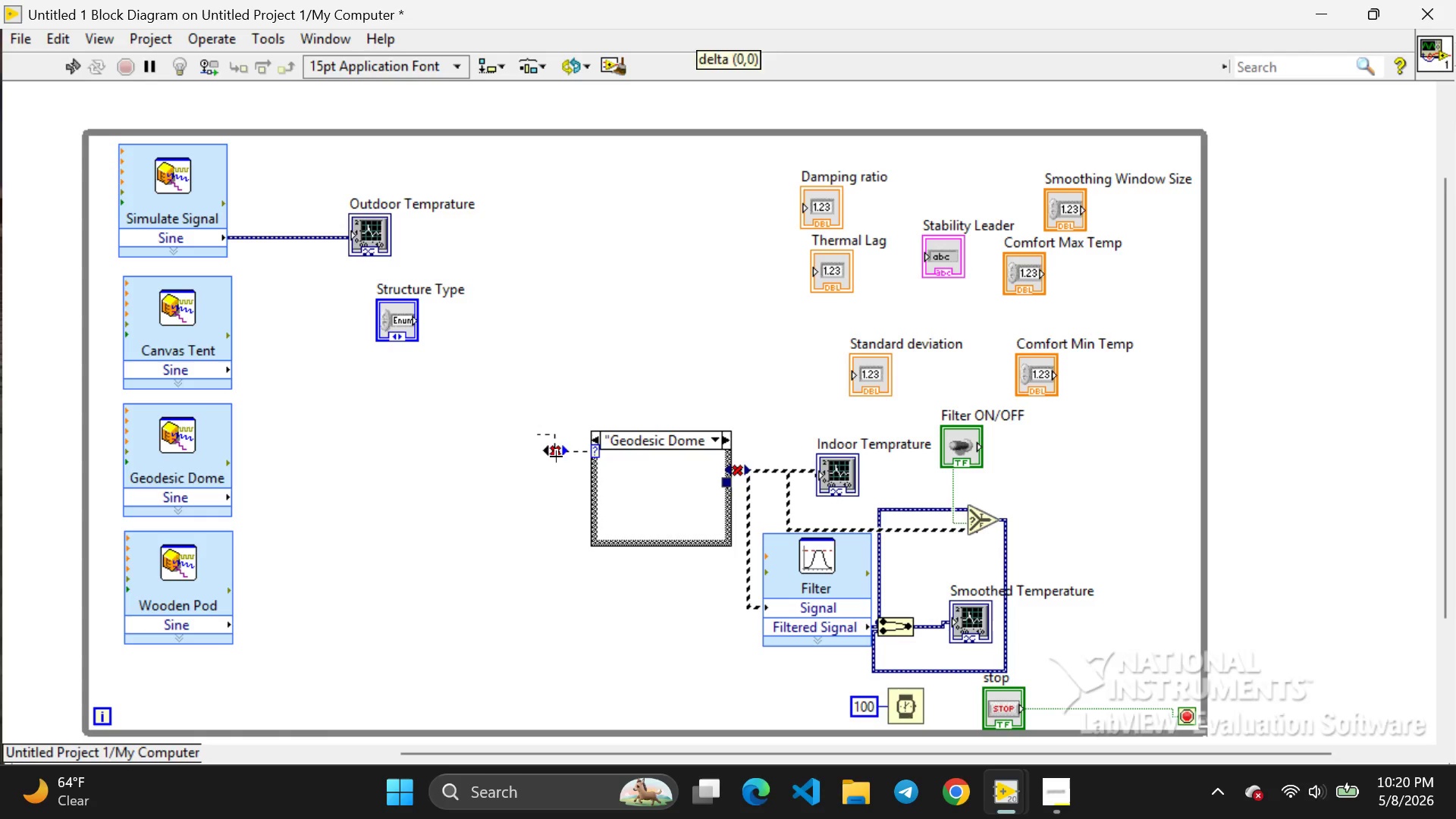 
left_click([556, 457])
 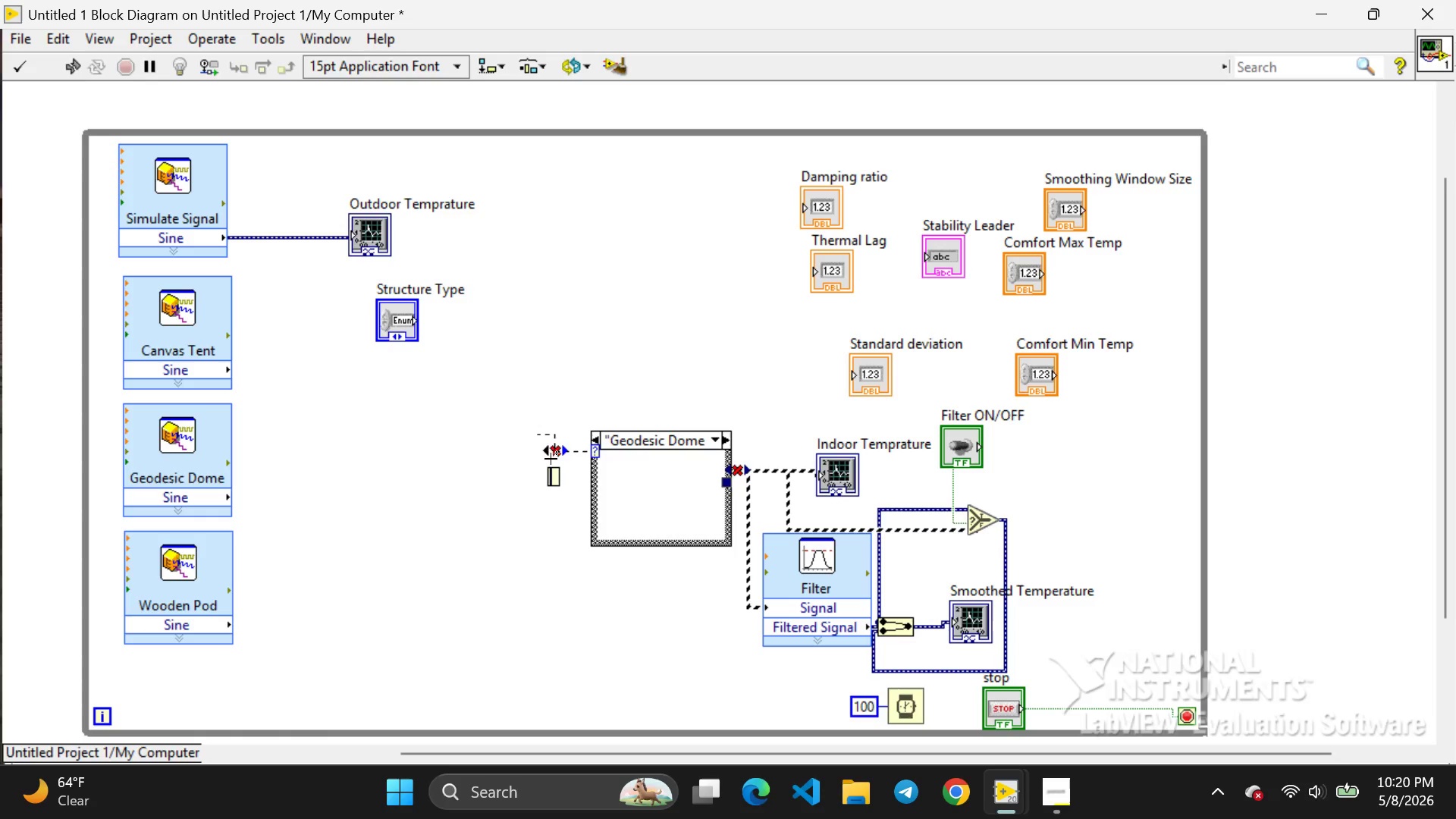 
double_click([548, 475])
 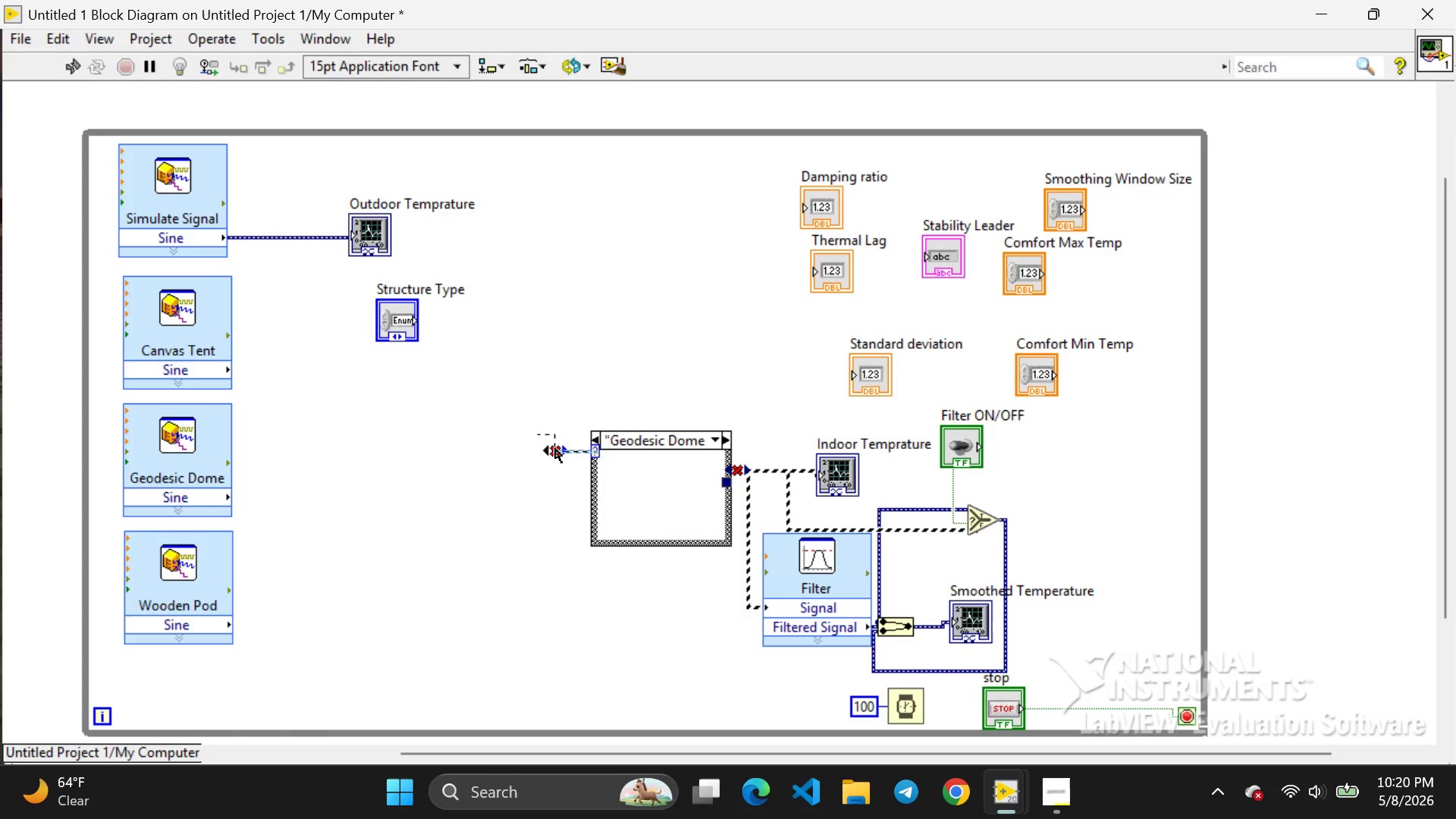 
left_click([555, 448])
 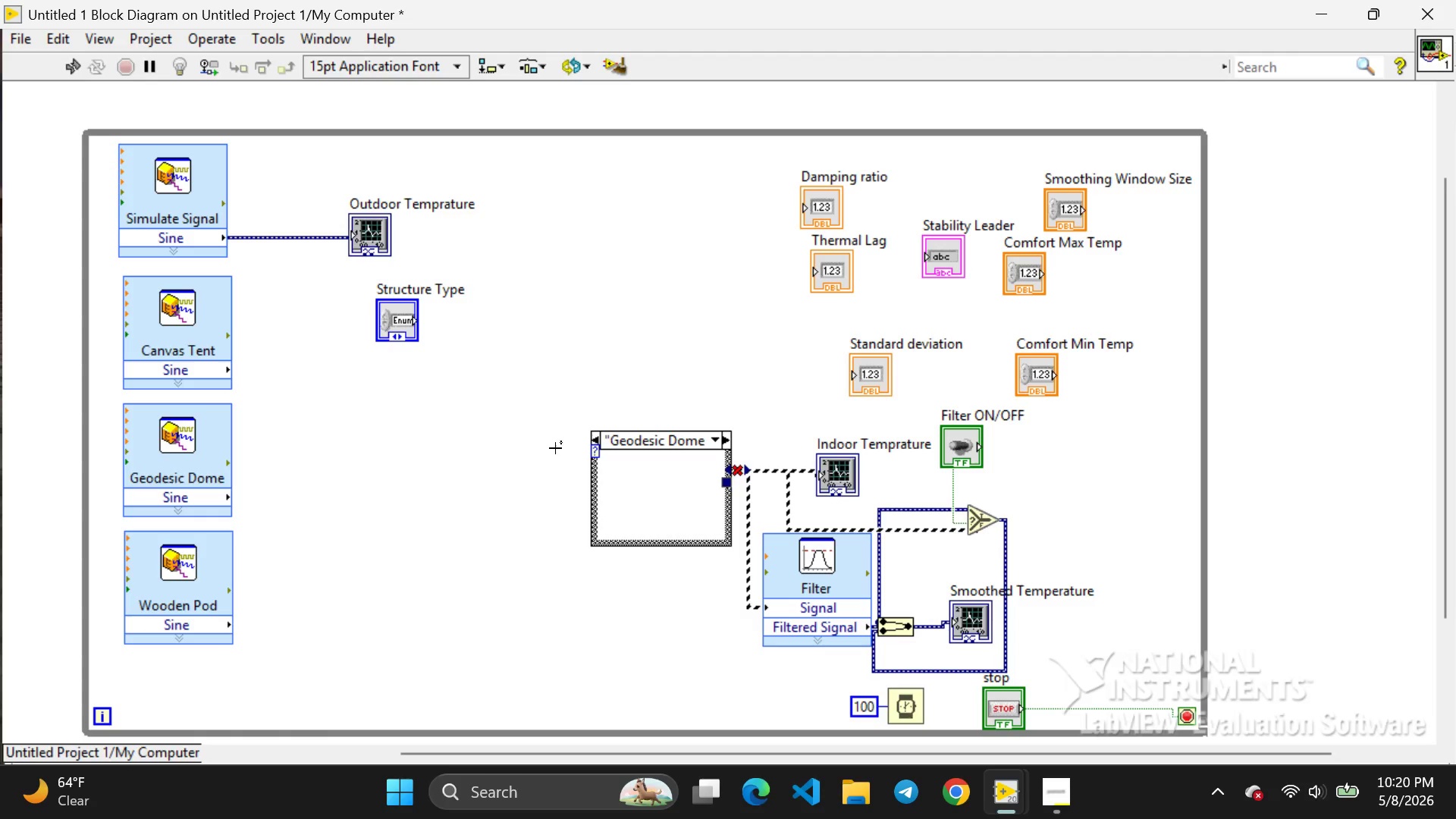 
key(Backspace)
 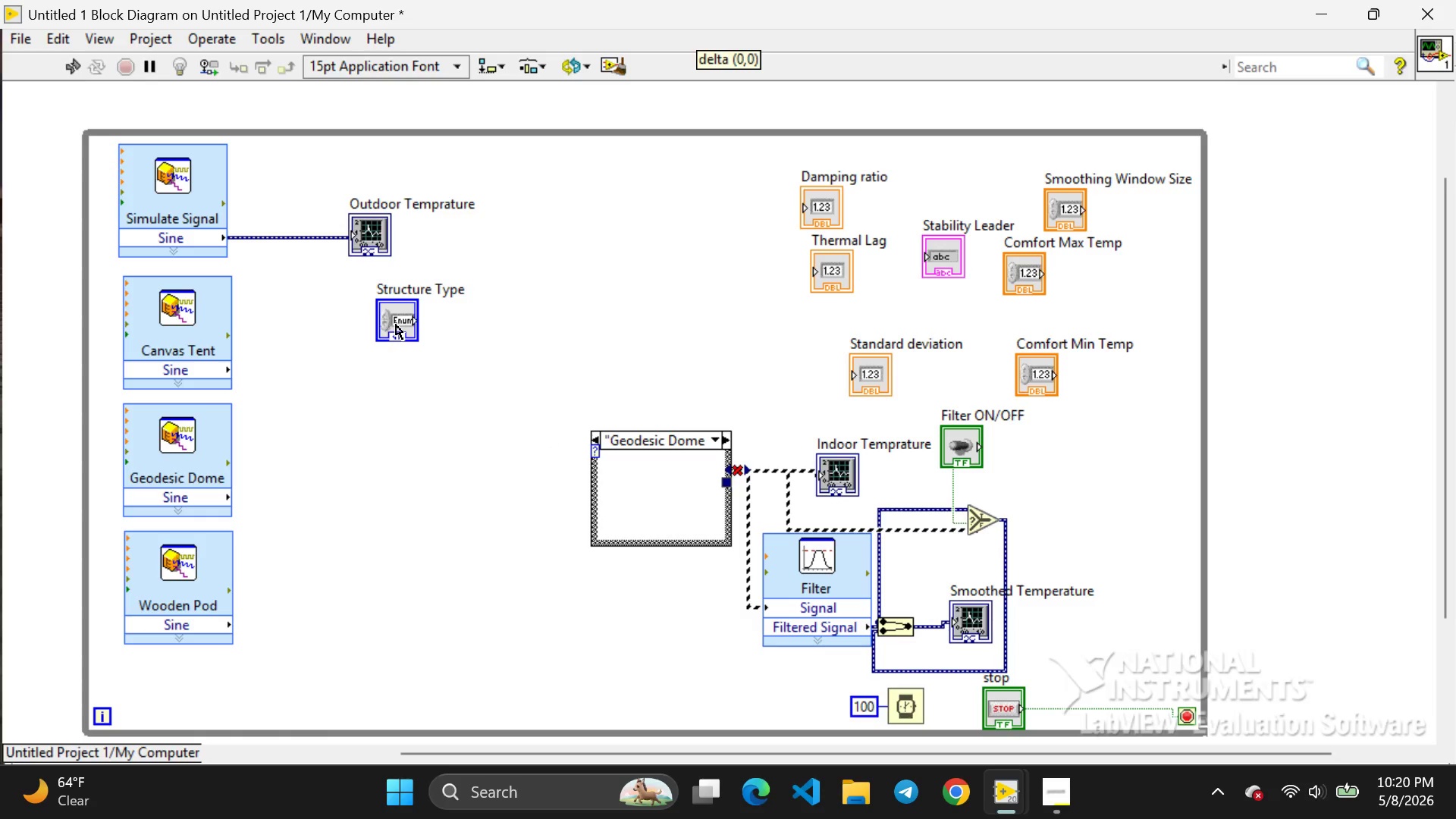 
left_click_drag(start_coordinate=[397, 325], to_coordinate=[372, 327])
 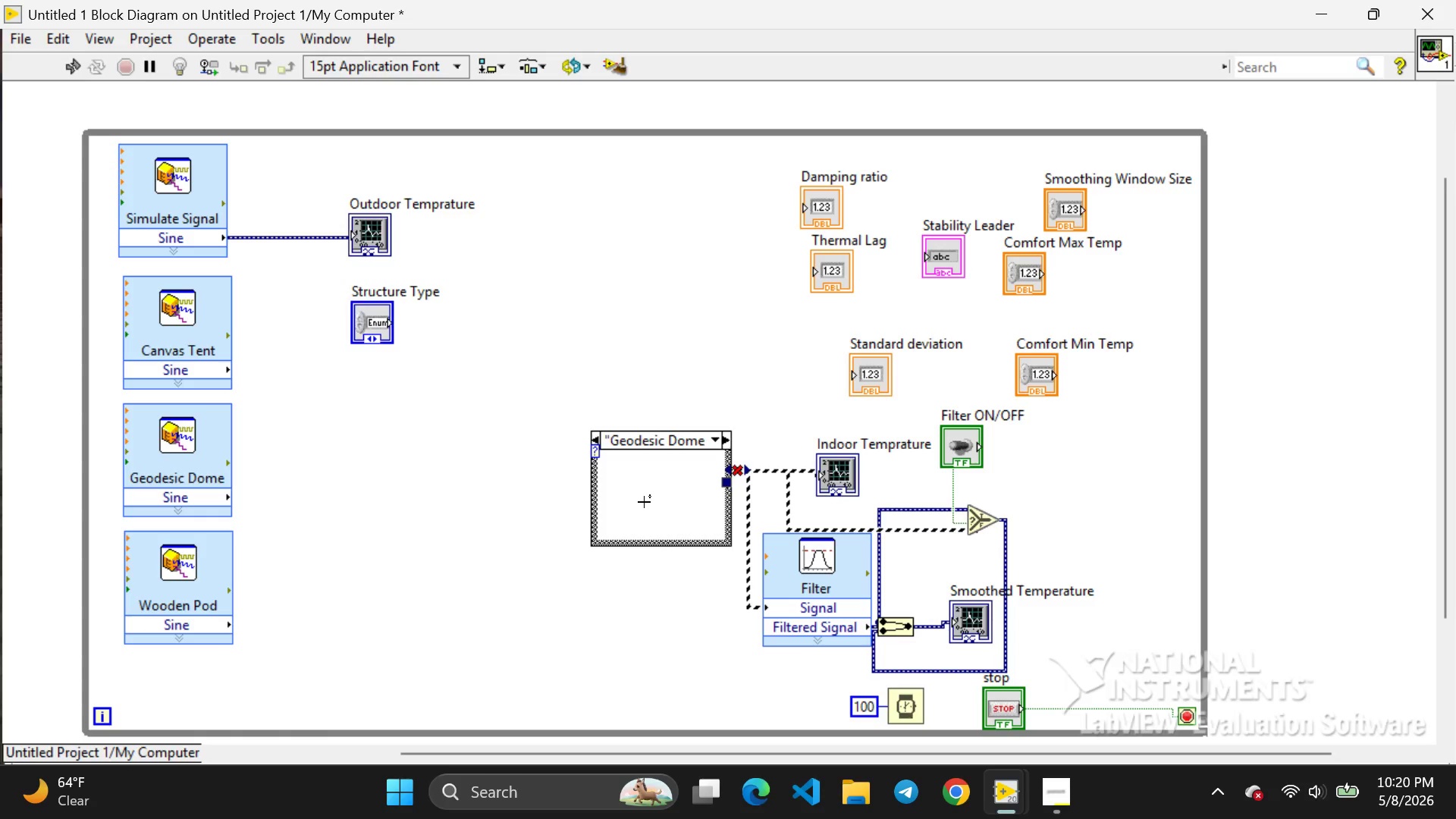 
left_click([644, 502])
 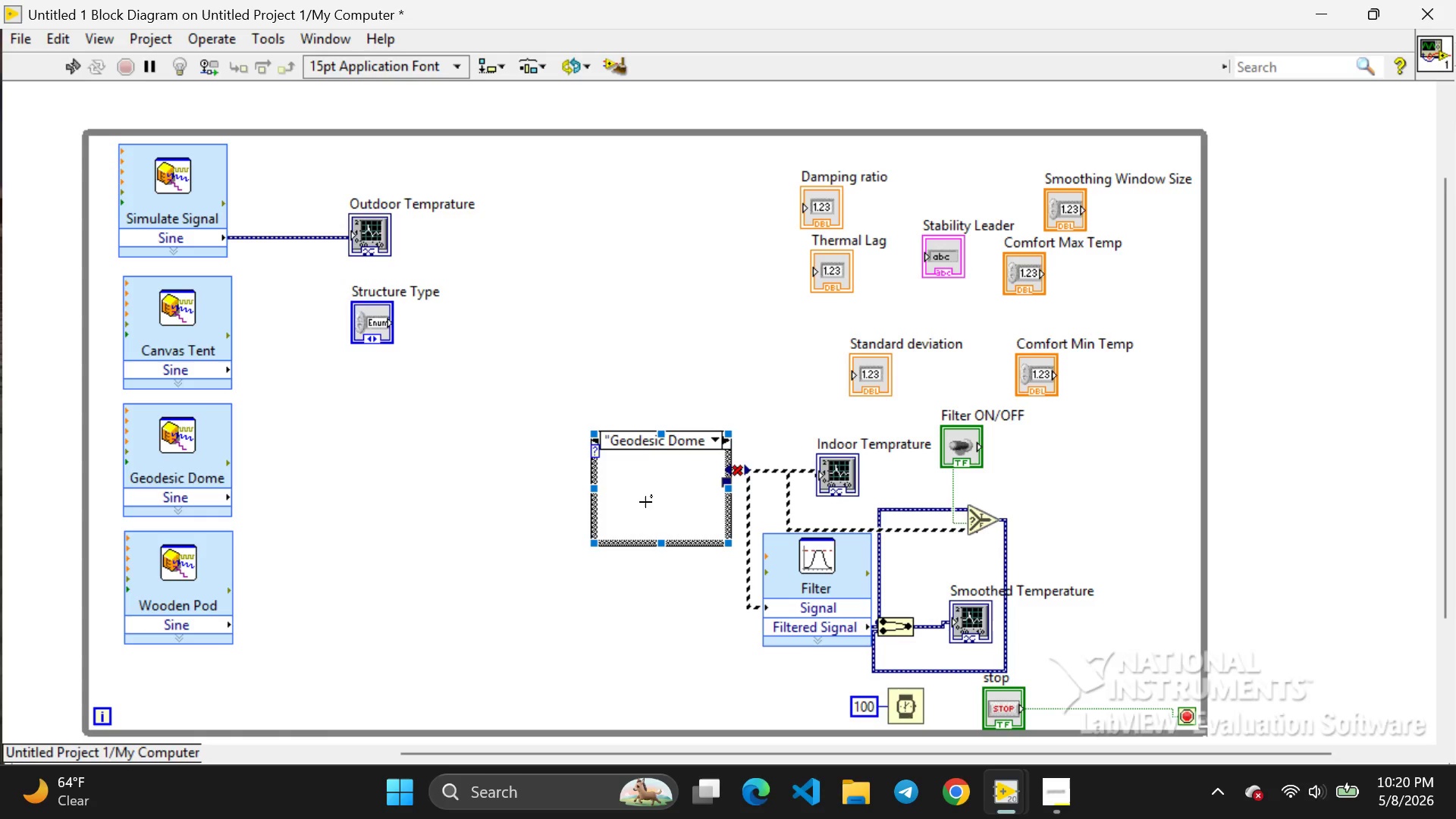 
wait(8.02)
 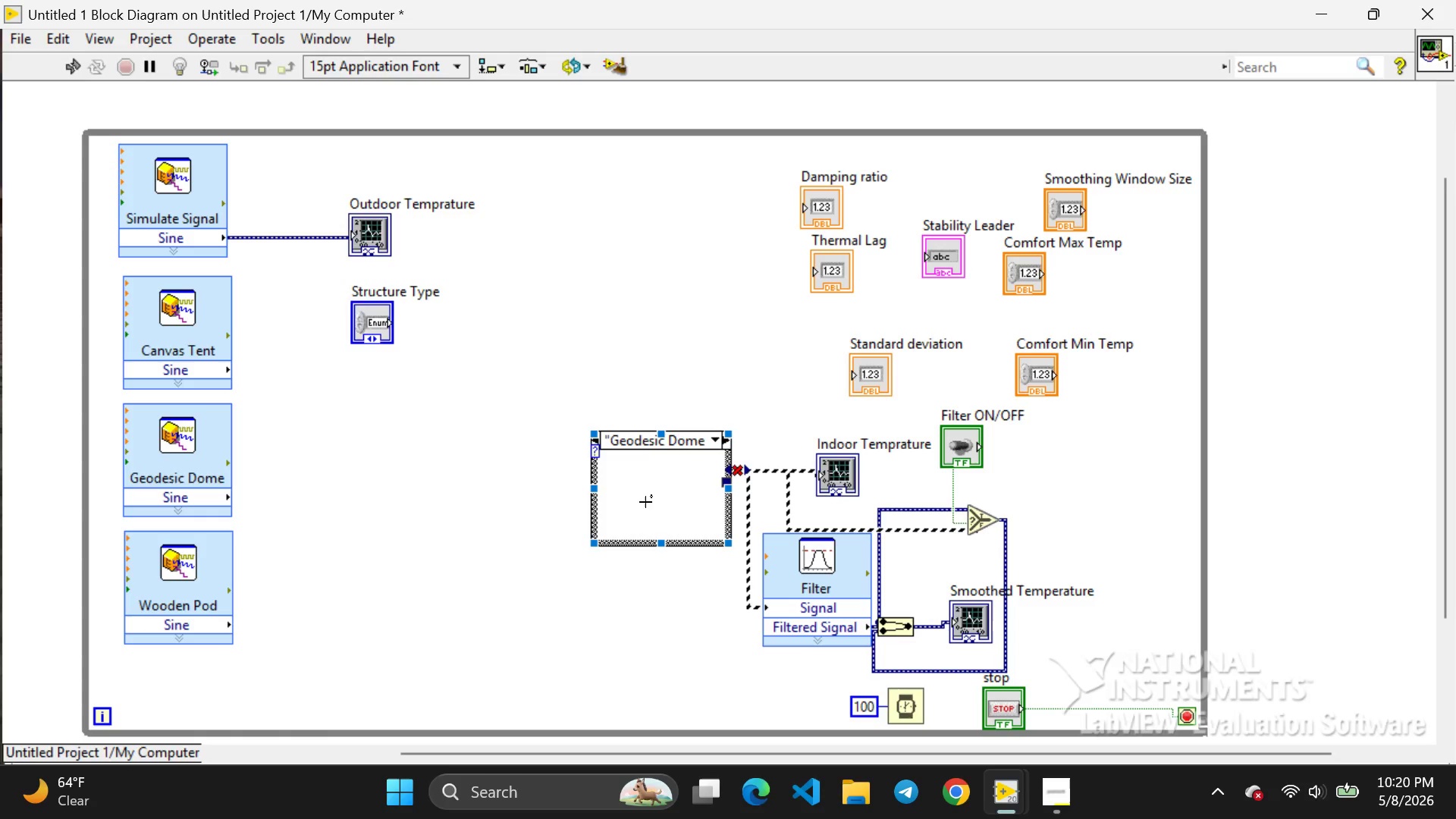 
left_click([622, 541])
 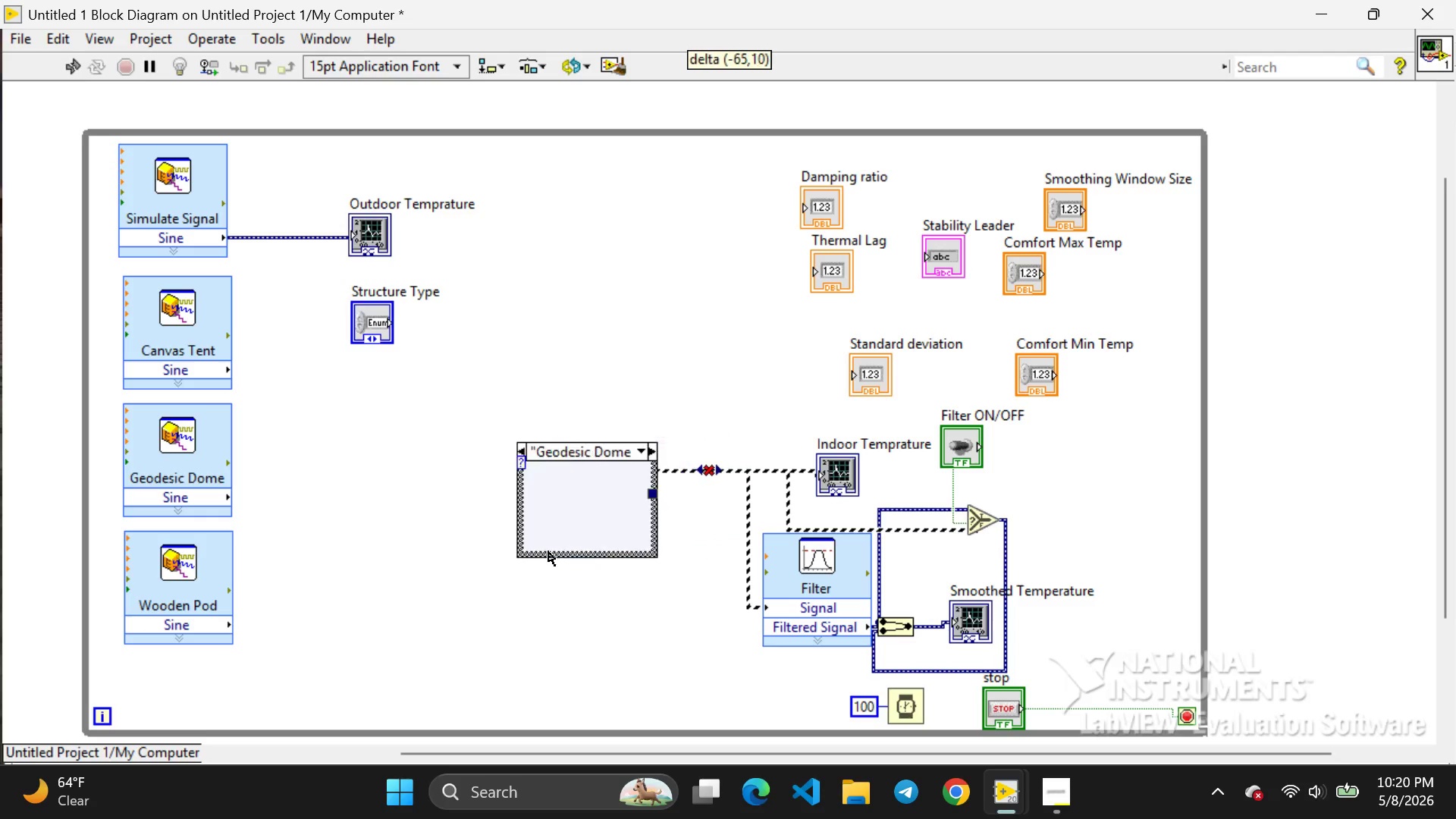 
left_click_drag(start_coordinate=[622, 541], to_coordinate=[410, 535])
 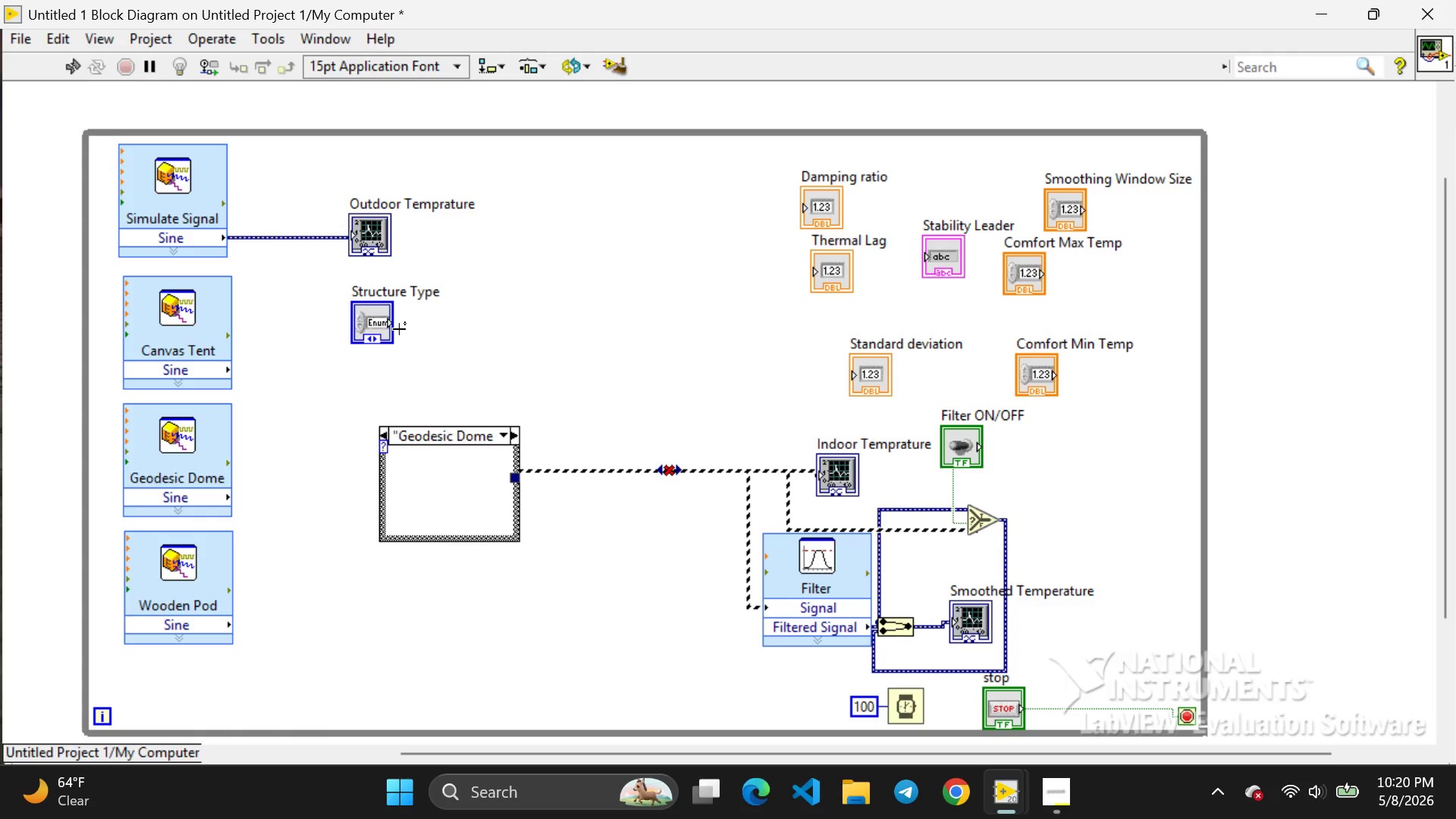 
left_click([414, 330])
 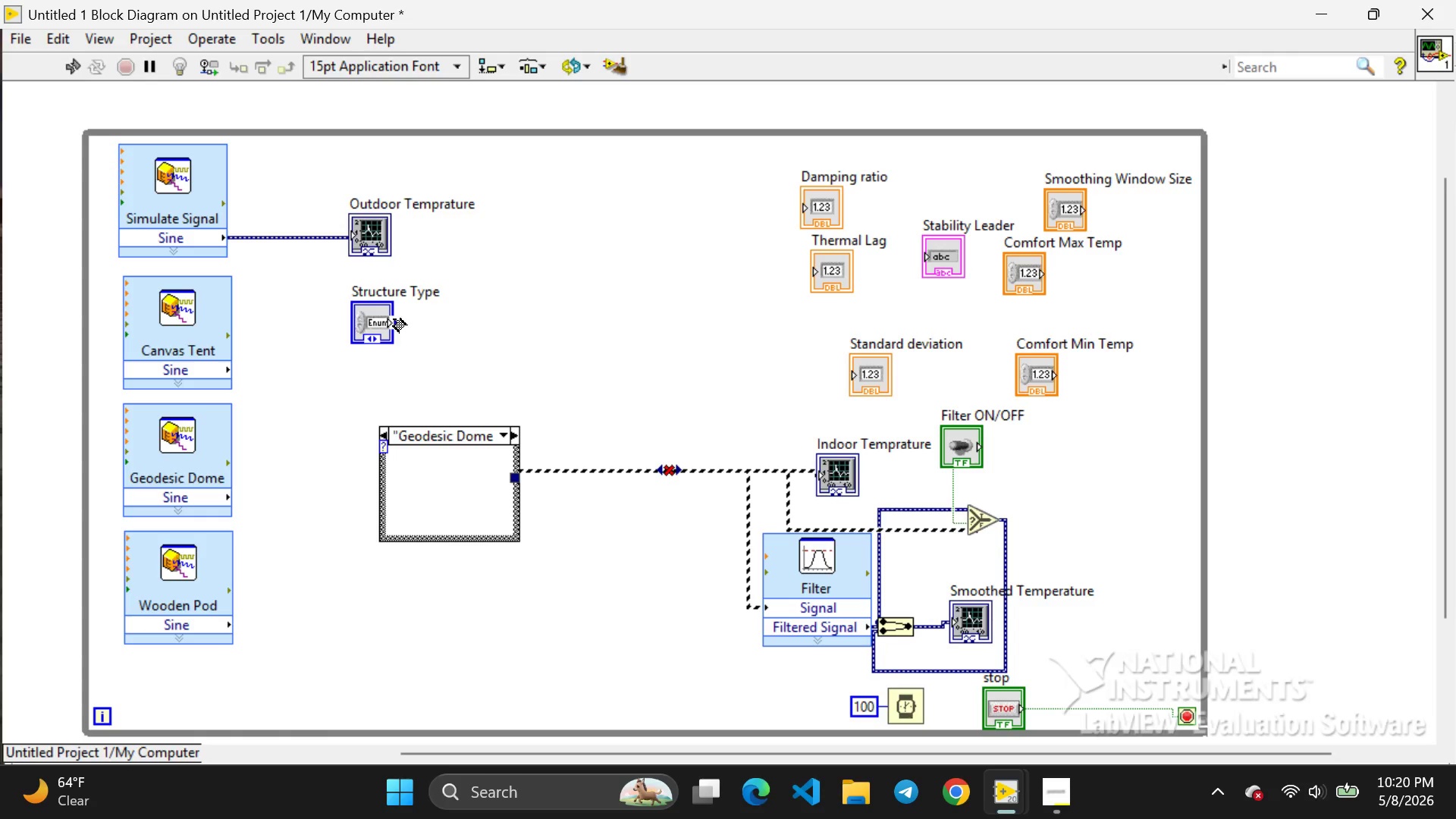 
left_click_drag(start_coordinate=[393, 319], to_coordinate=[371, 446])
 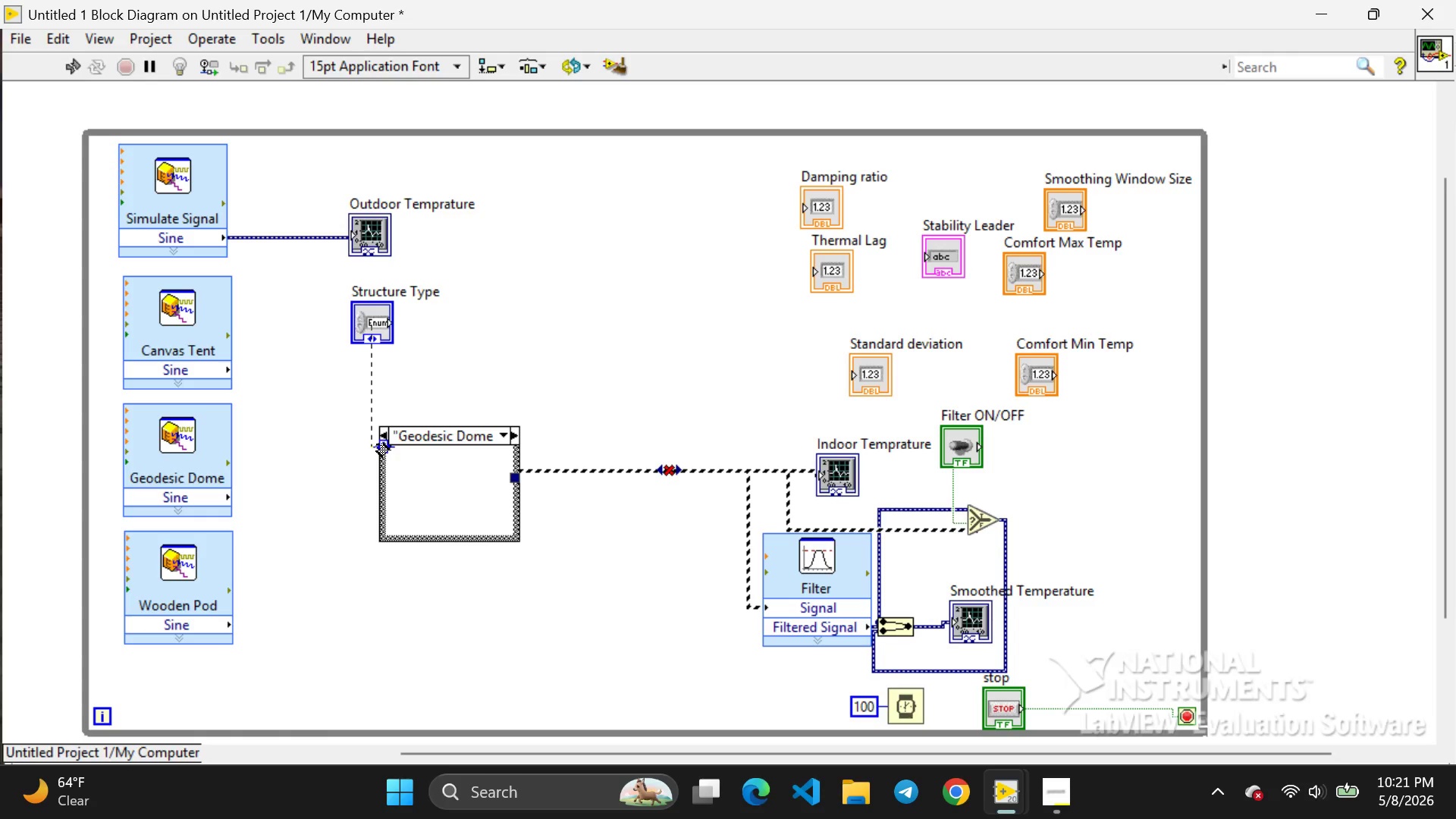 
left_click_drag(start_coordinate=[371, 446], to_coordinate=[378, 444])
 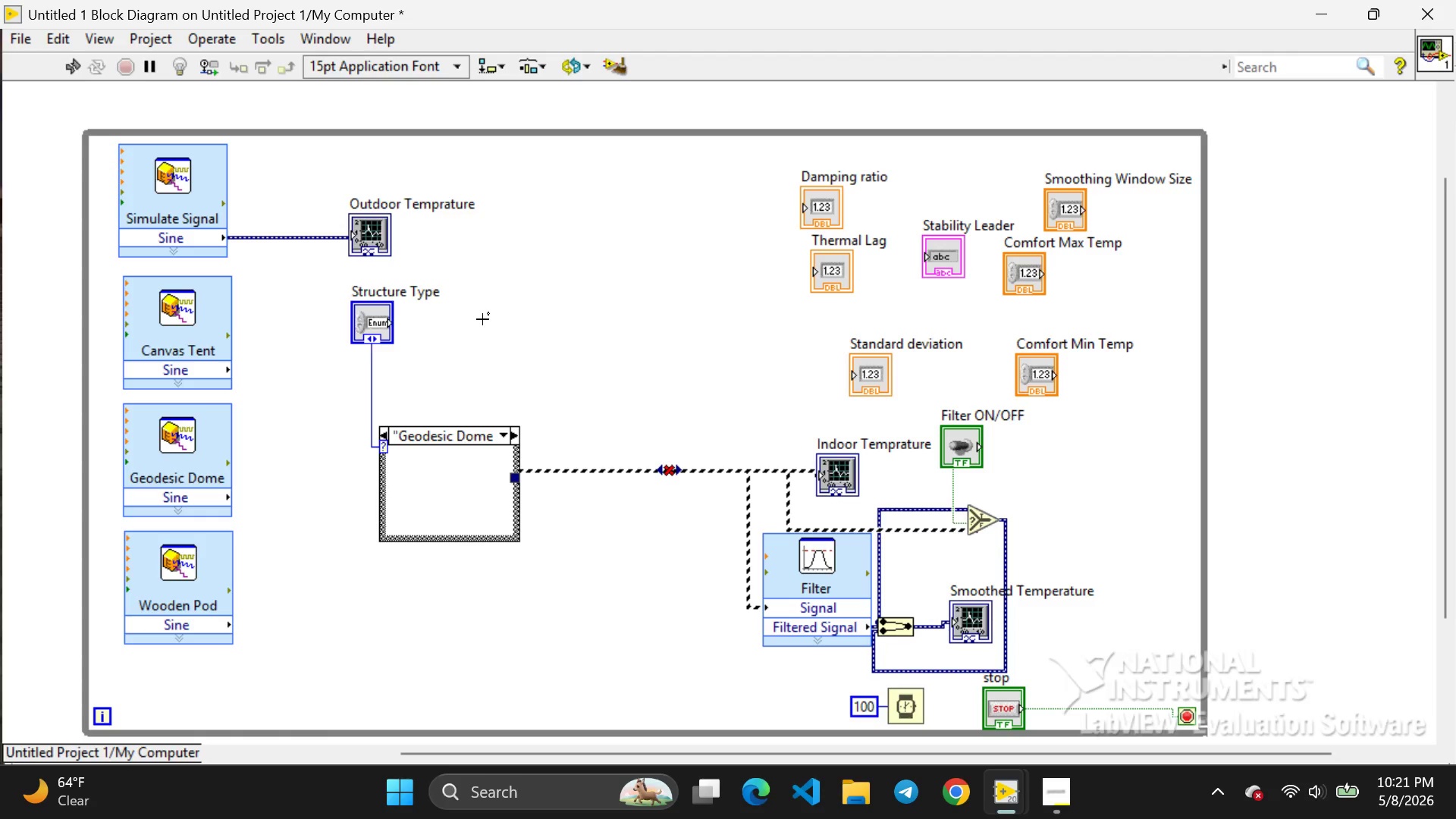 
left_click([482, 319])
 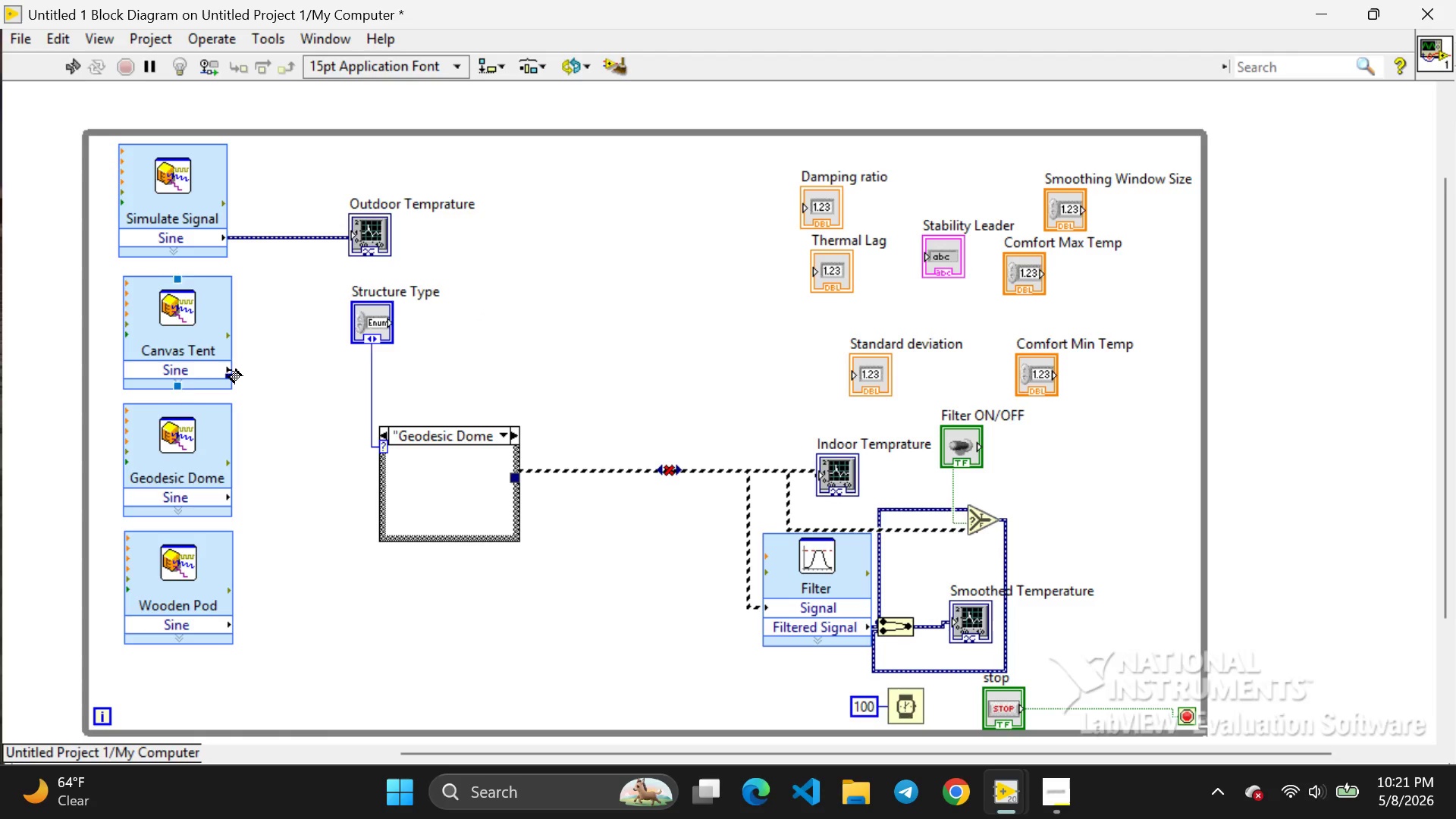 
left_click_drag(start_coordinate=[229, 370], to_coordinate=[348, 460])
 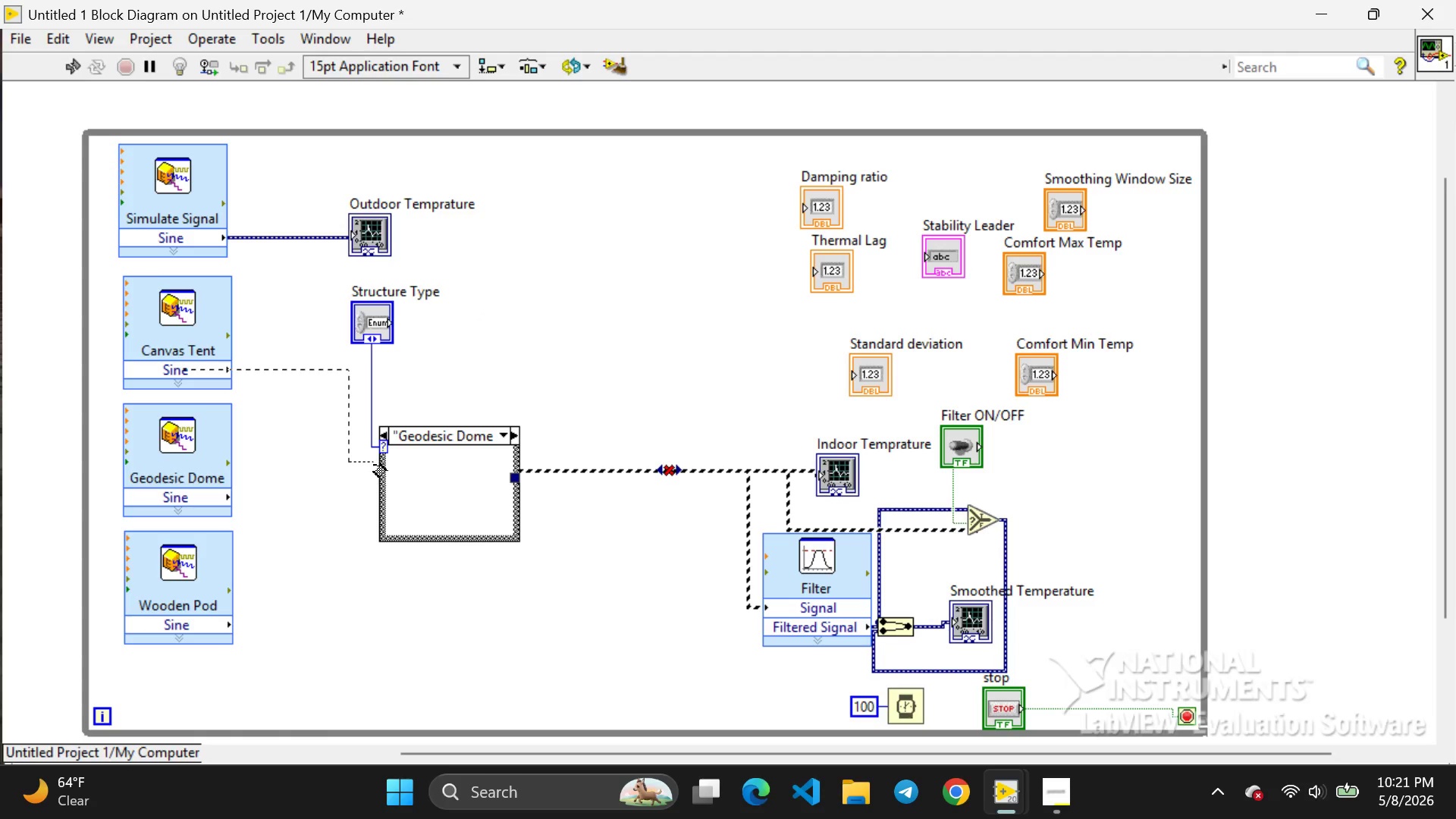 
left_click_drag(start_coordinate=[348, 460], to_coordinate=[388, 466])
 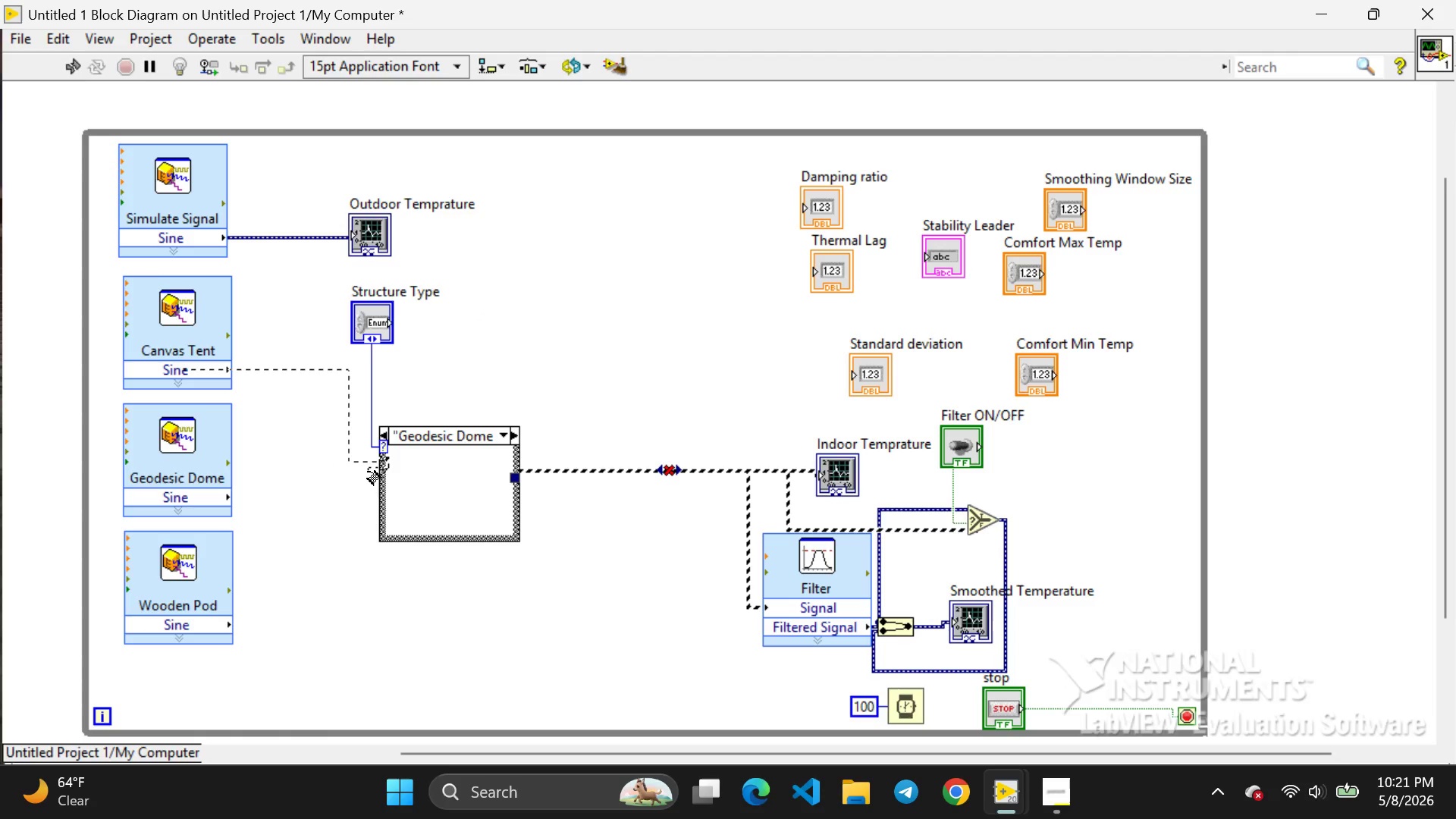 
left_click([368, 472])
 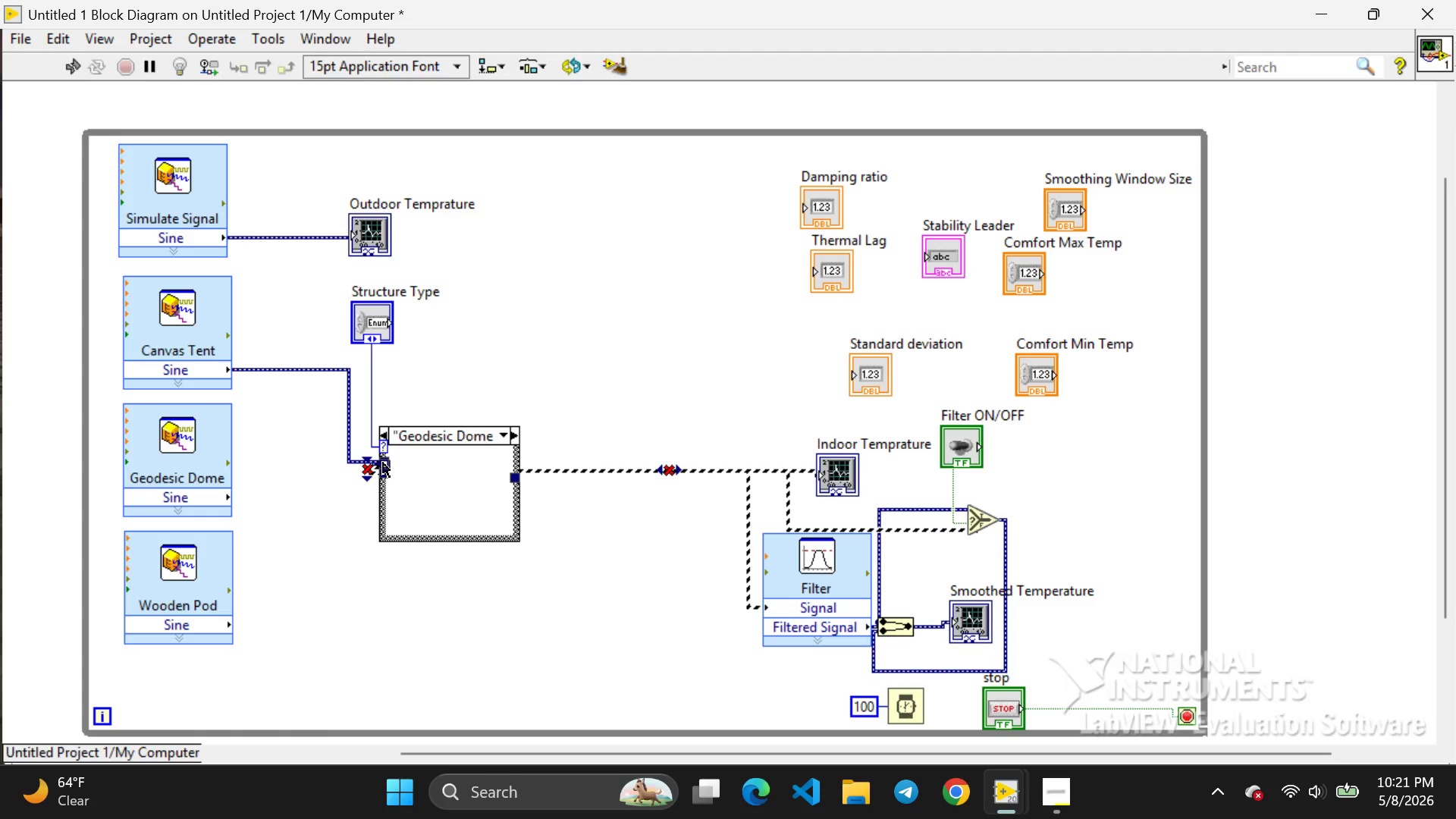 
left_click([383, 463])
 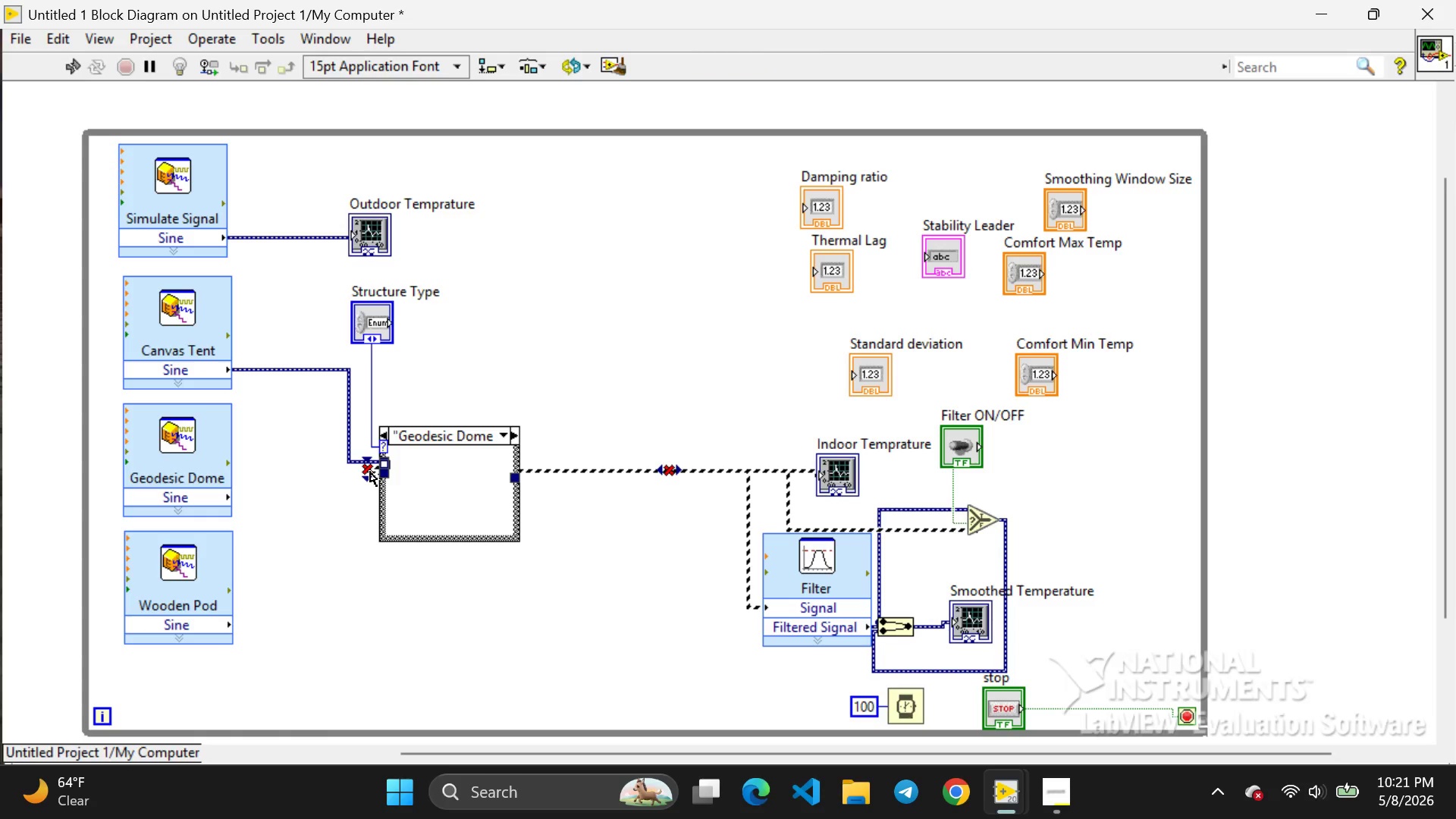 
left_click([370, 472])
 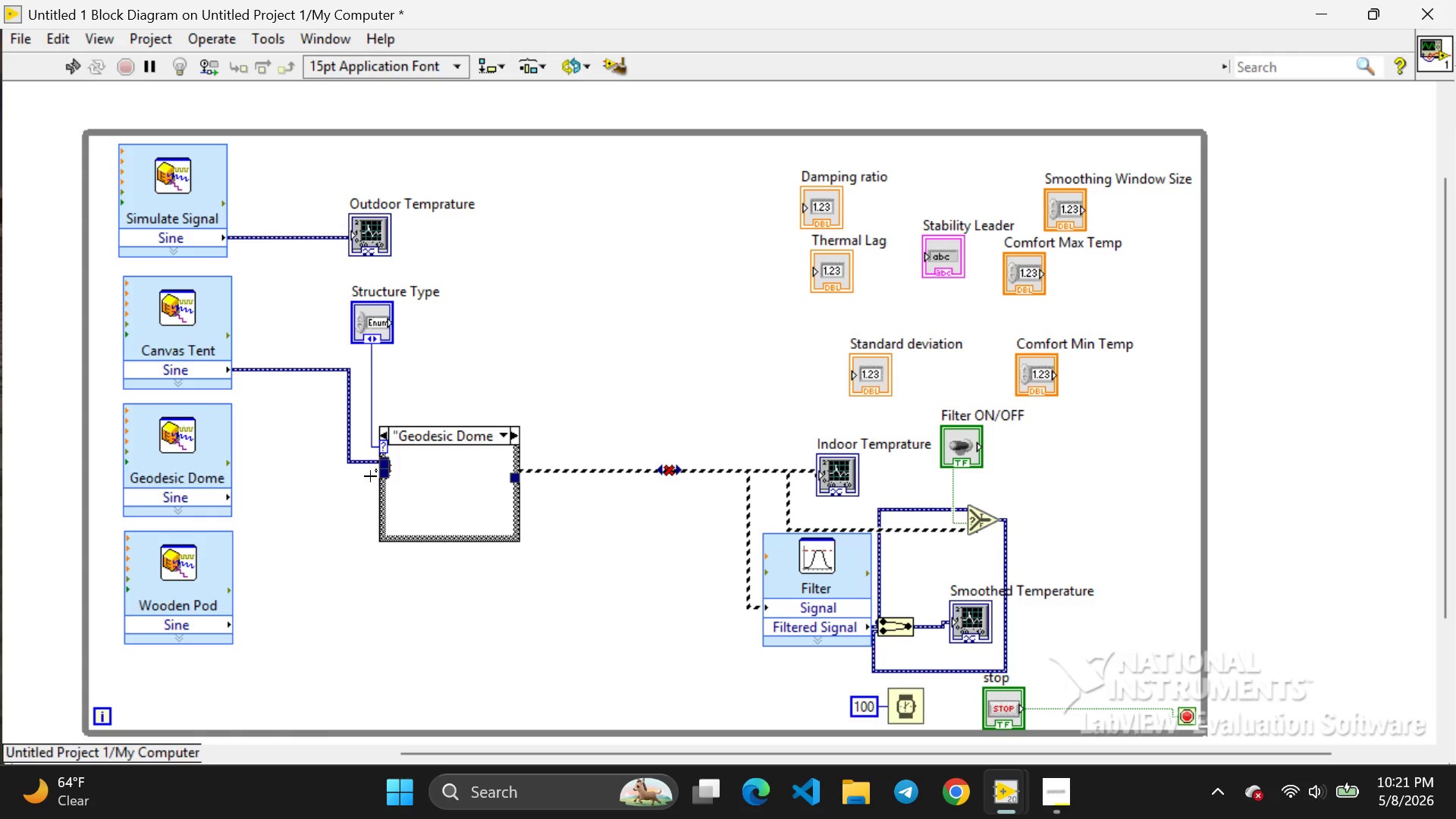 
key(Backspace)
 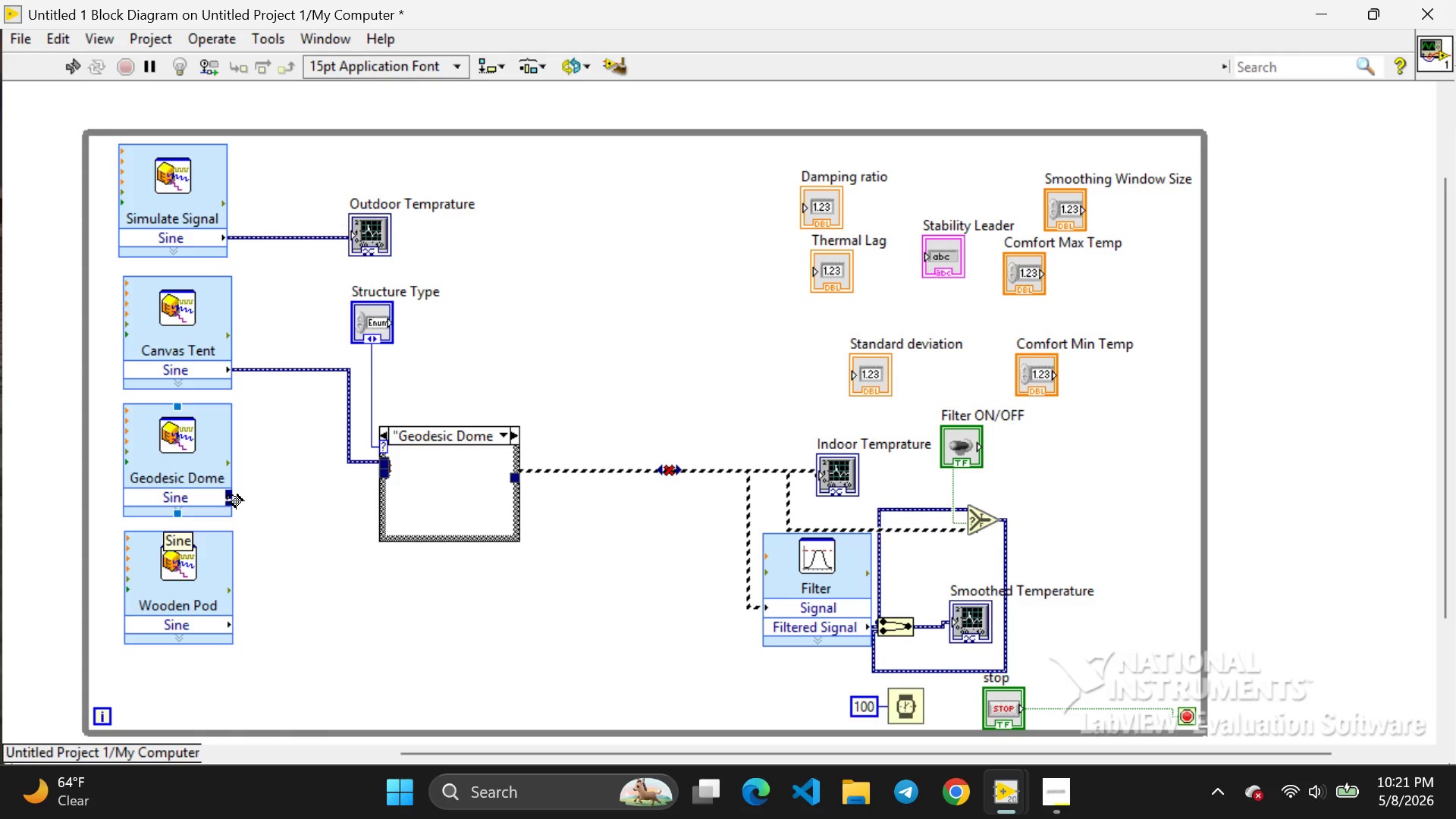 
left_click_drag(start_coordinate=[231, 495], to_coordinate=[381, 488])
 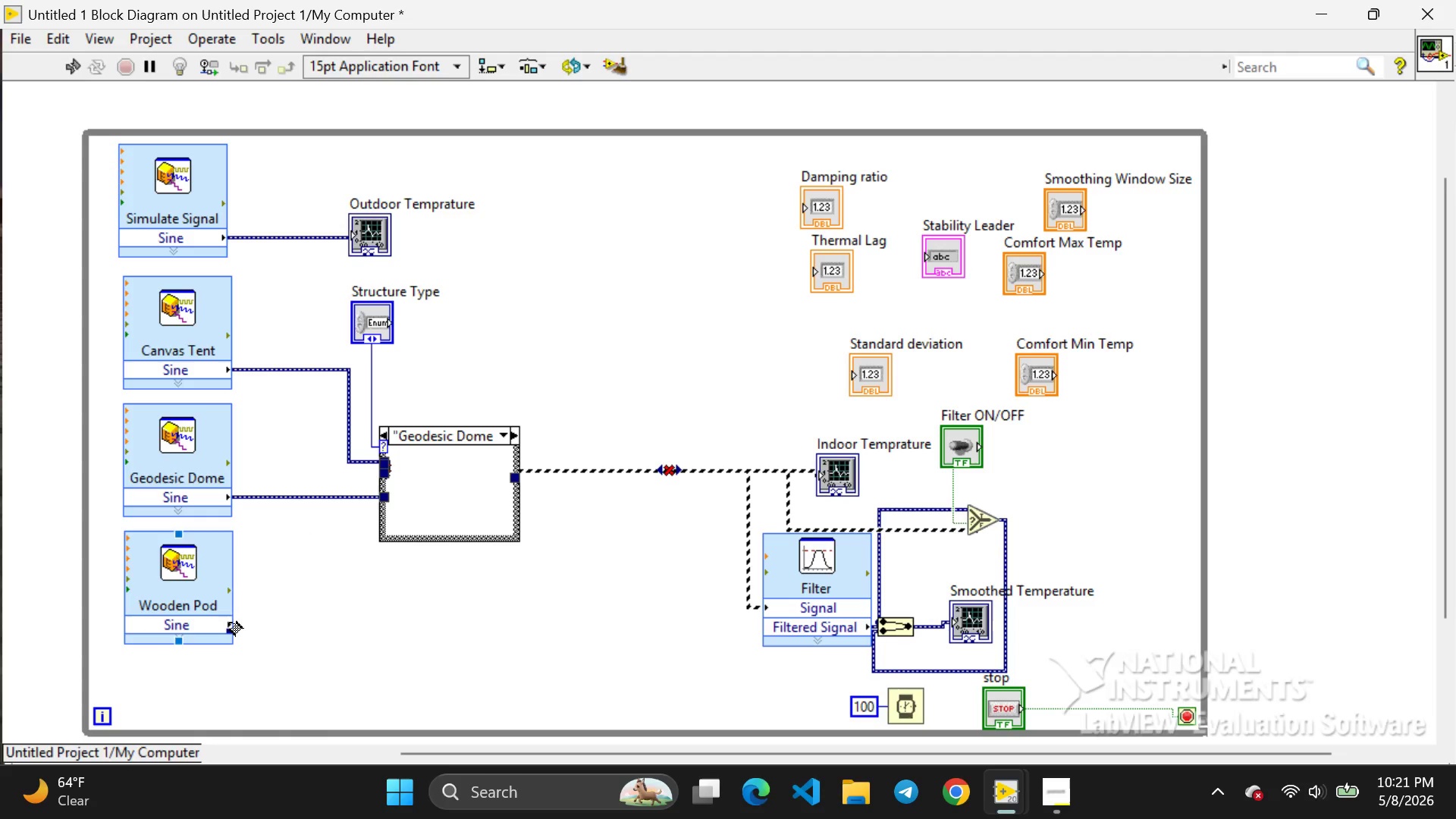 
left_click_drag(start_coordinate=[230, 623], to_coordinate=[347, 527])
 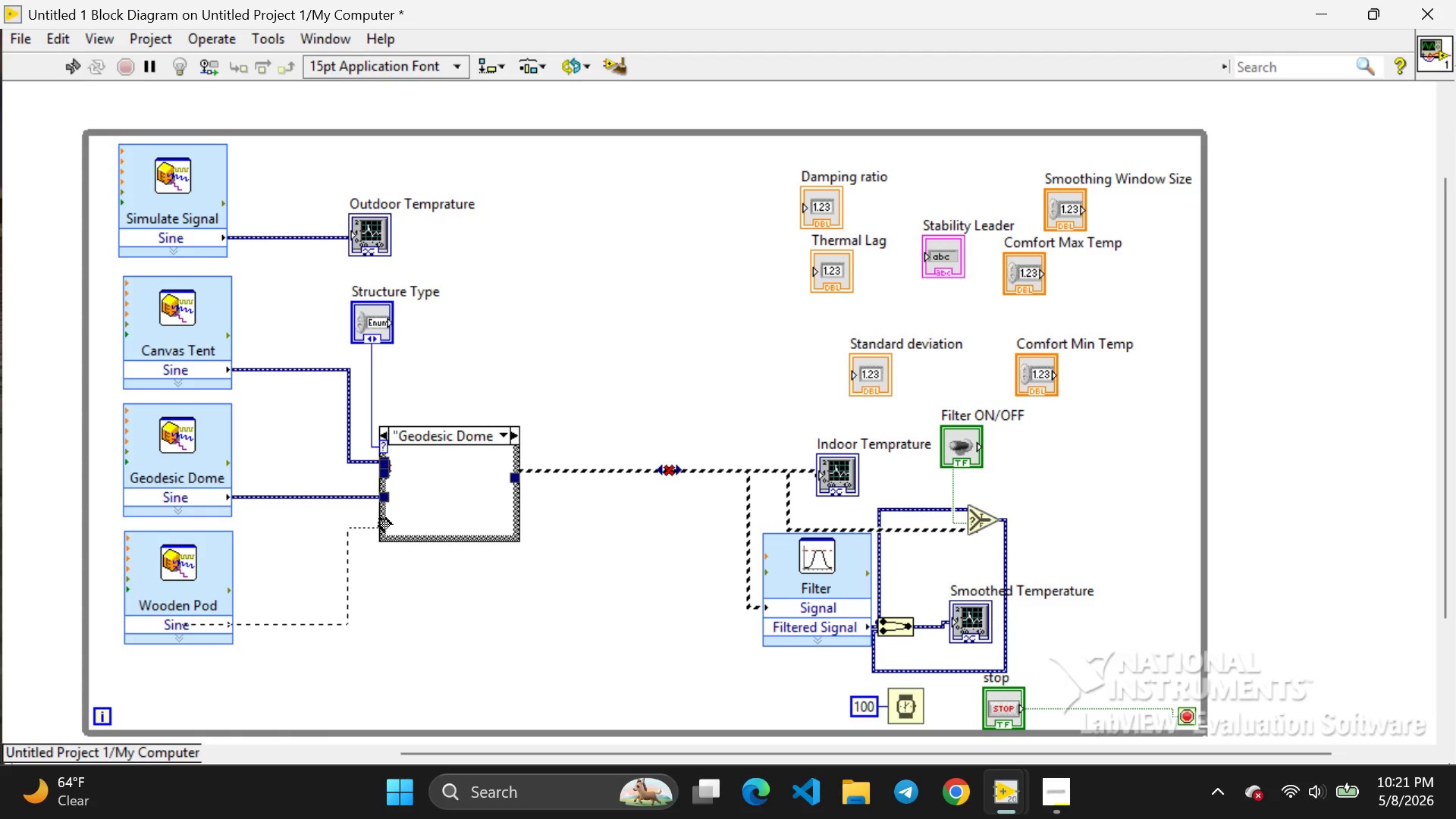 
left_click_drag(start_coordinate=[347, 527], to_coordinate=[381, 519])
 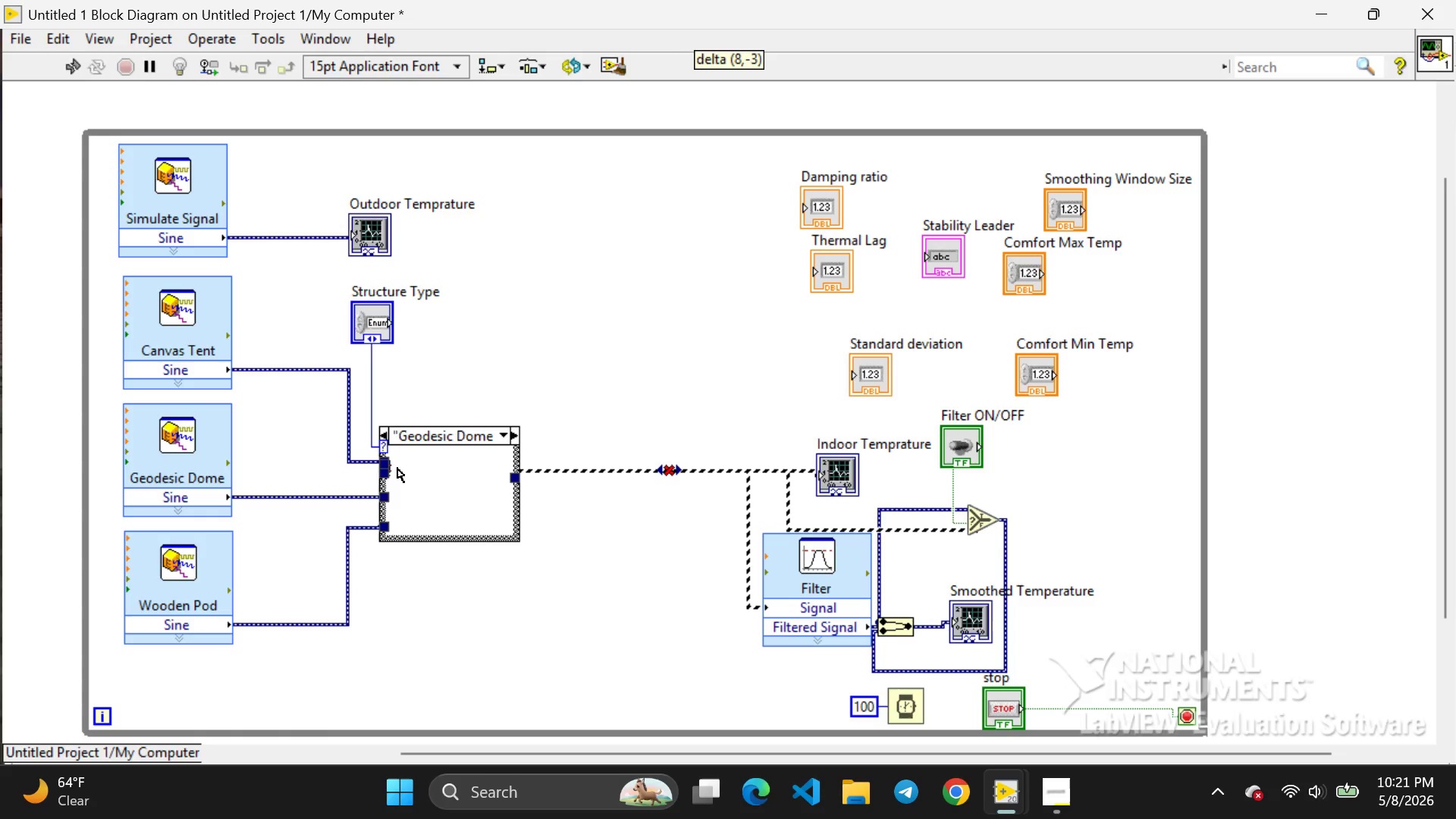 
left_click_drag(start_coordinate=[387, 471], to_coordinate=[466, 474])
 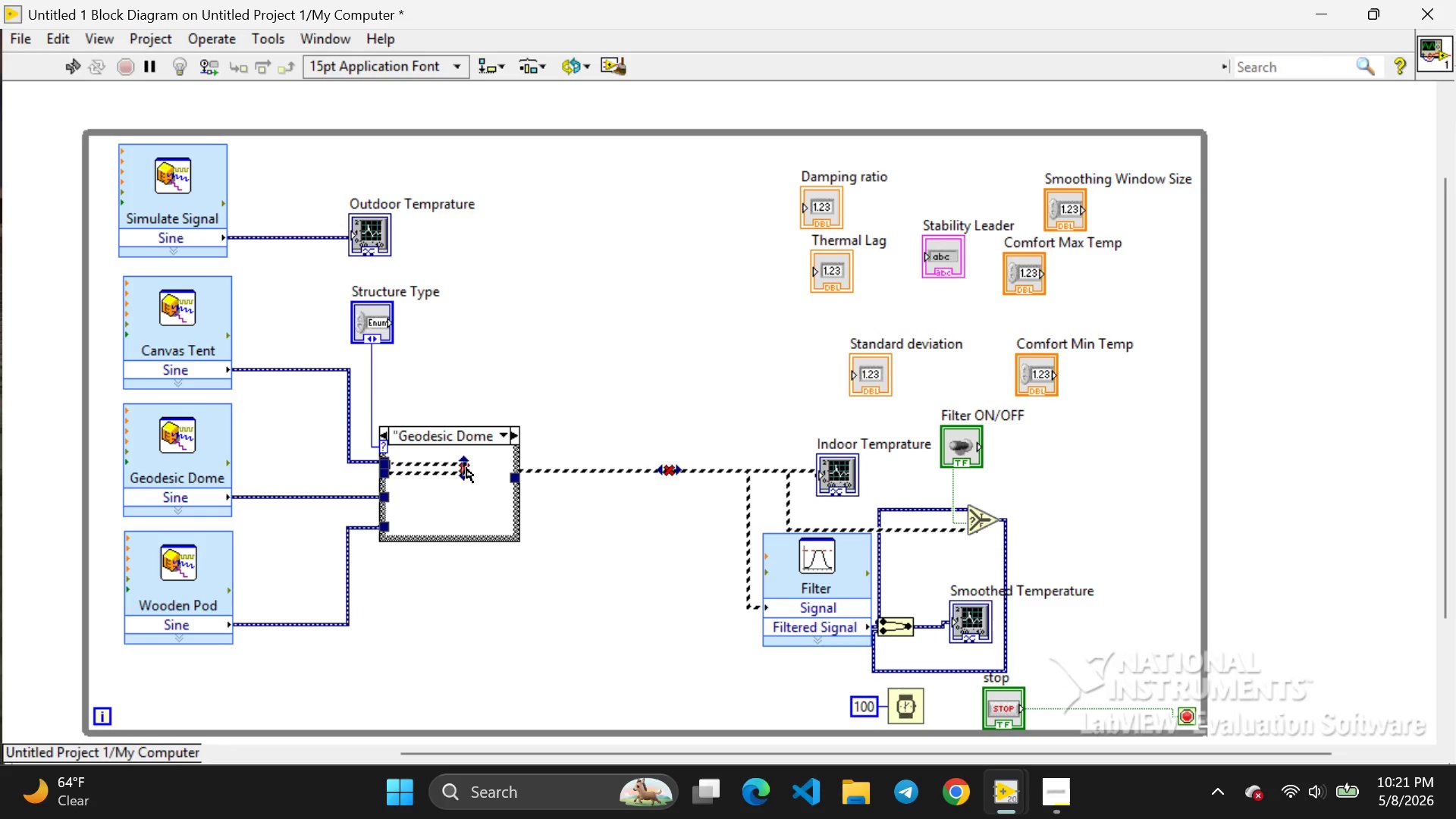 
left_click([466, 474])
 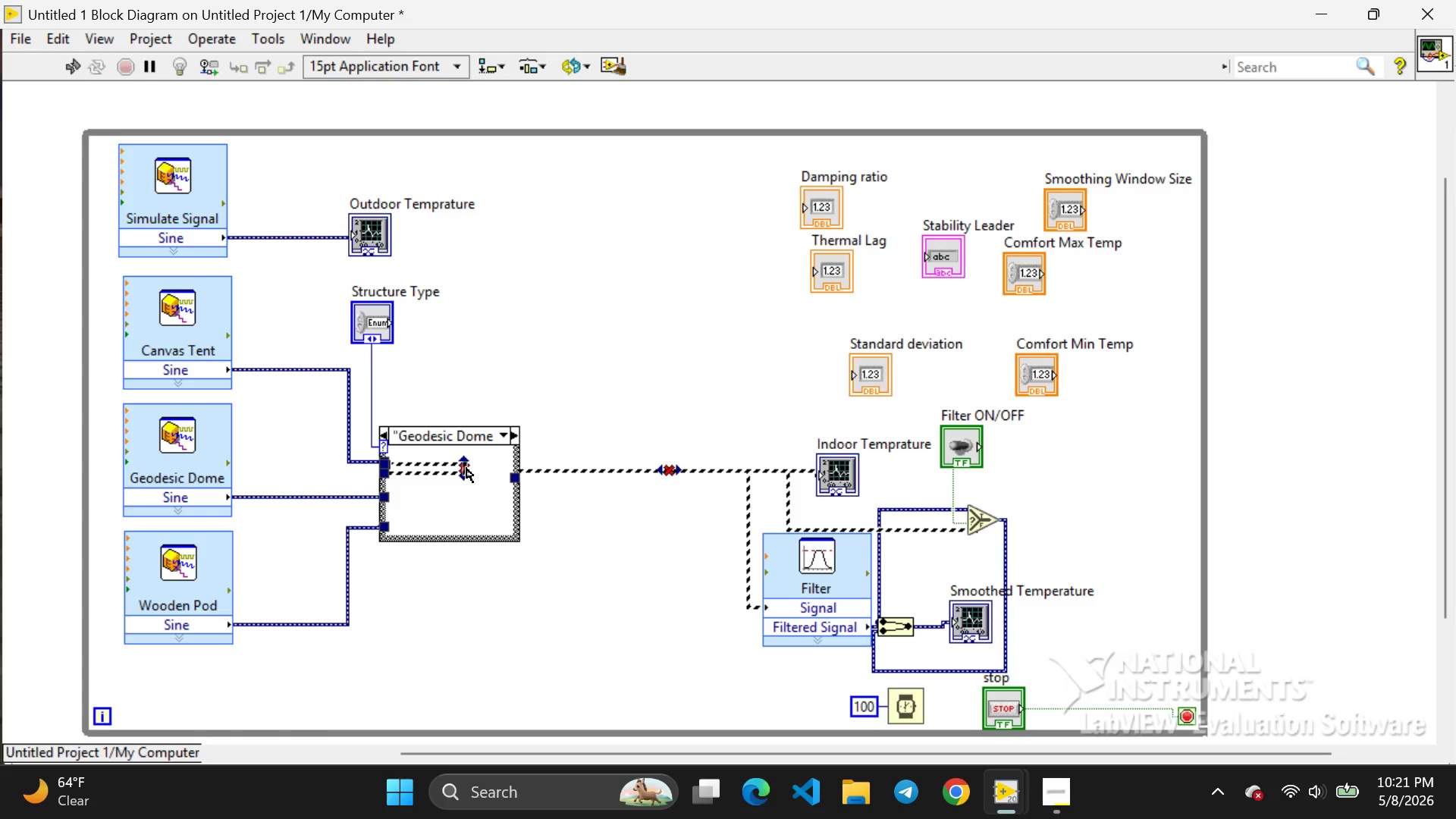 
left_click([466, 468])
 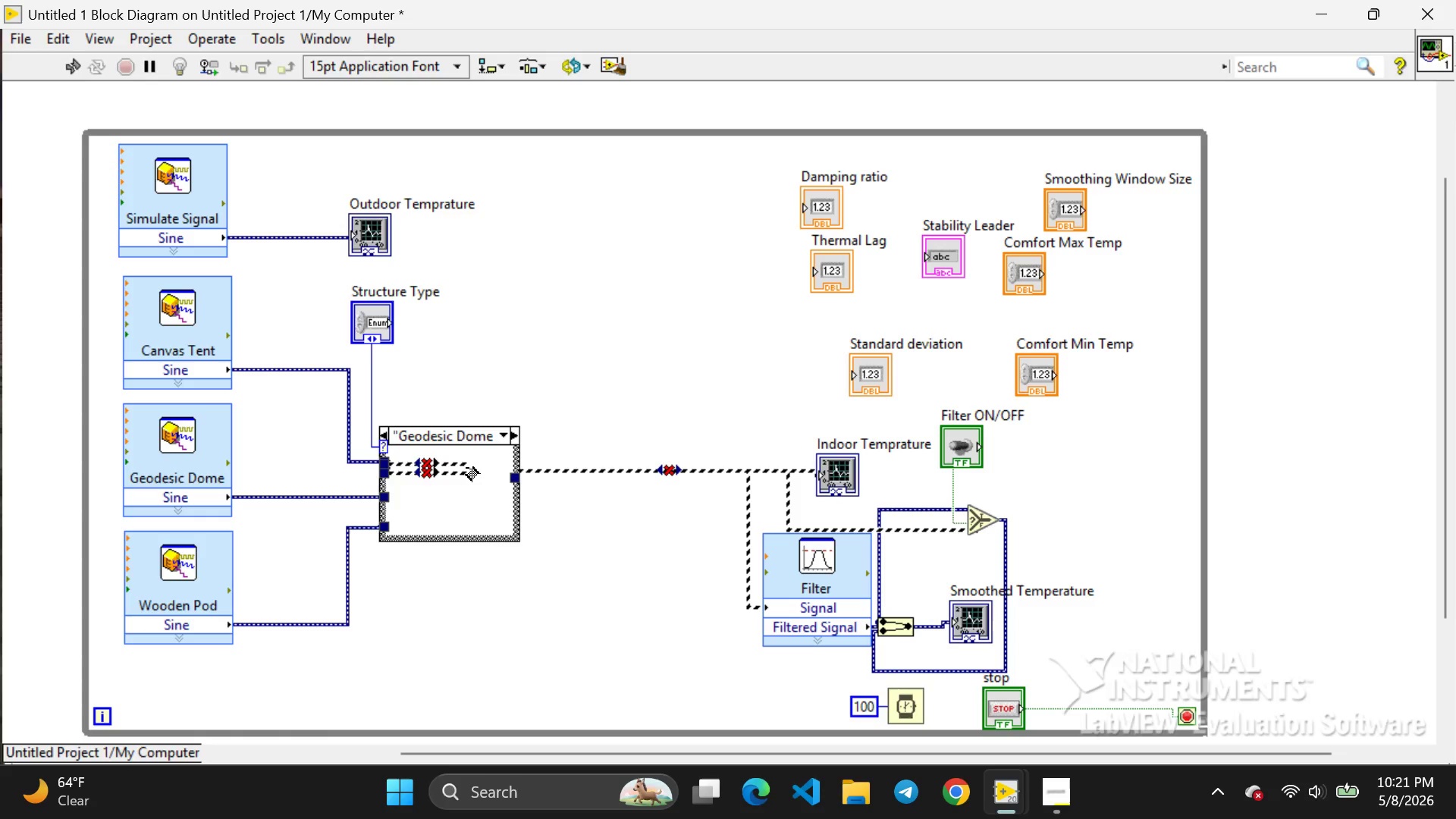 
key(Backspace)
 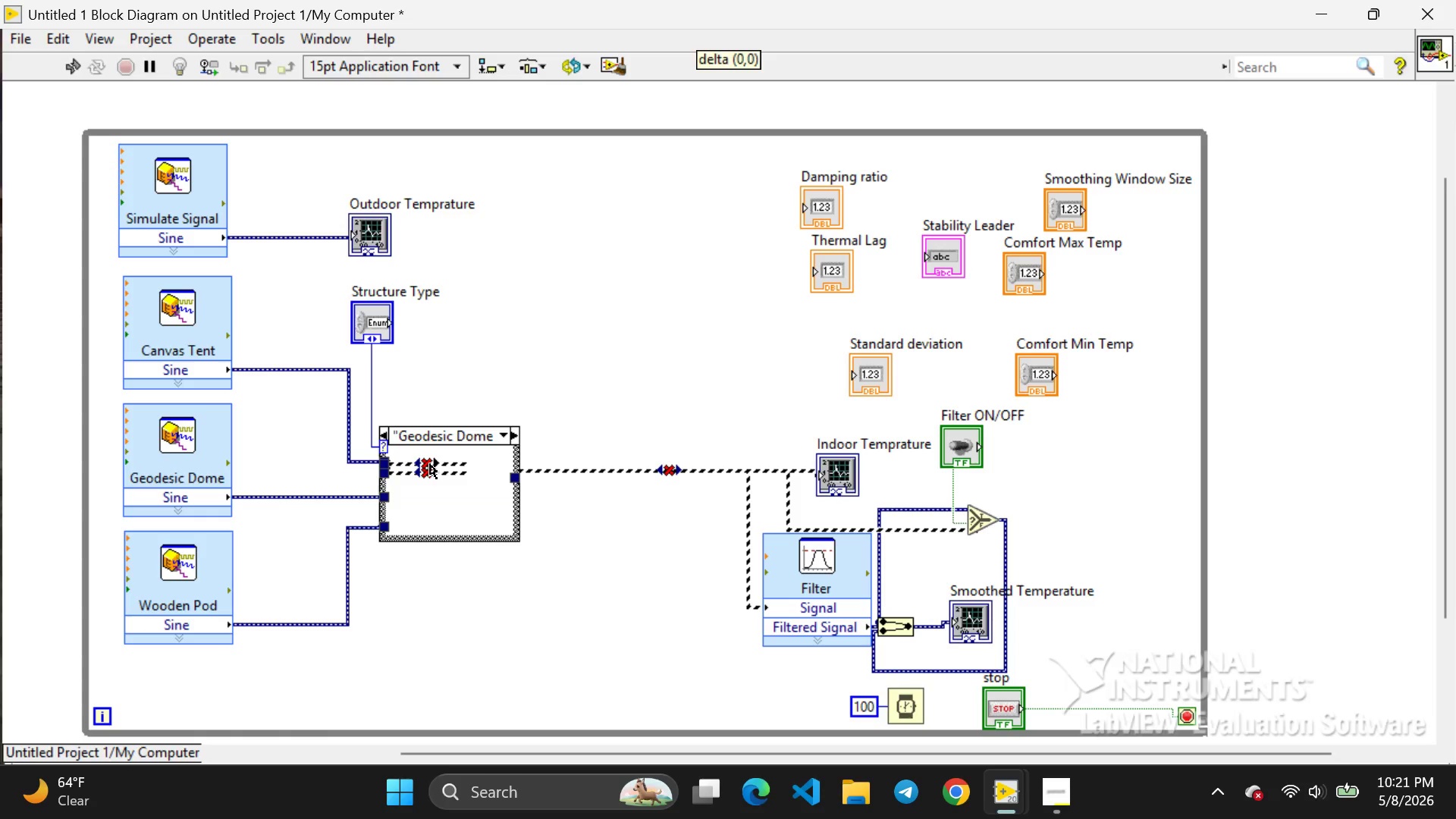 
left_click([430, 464])
 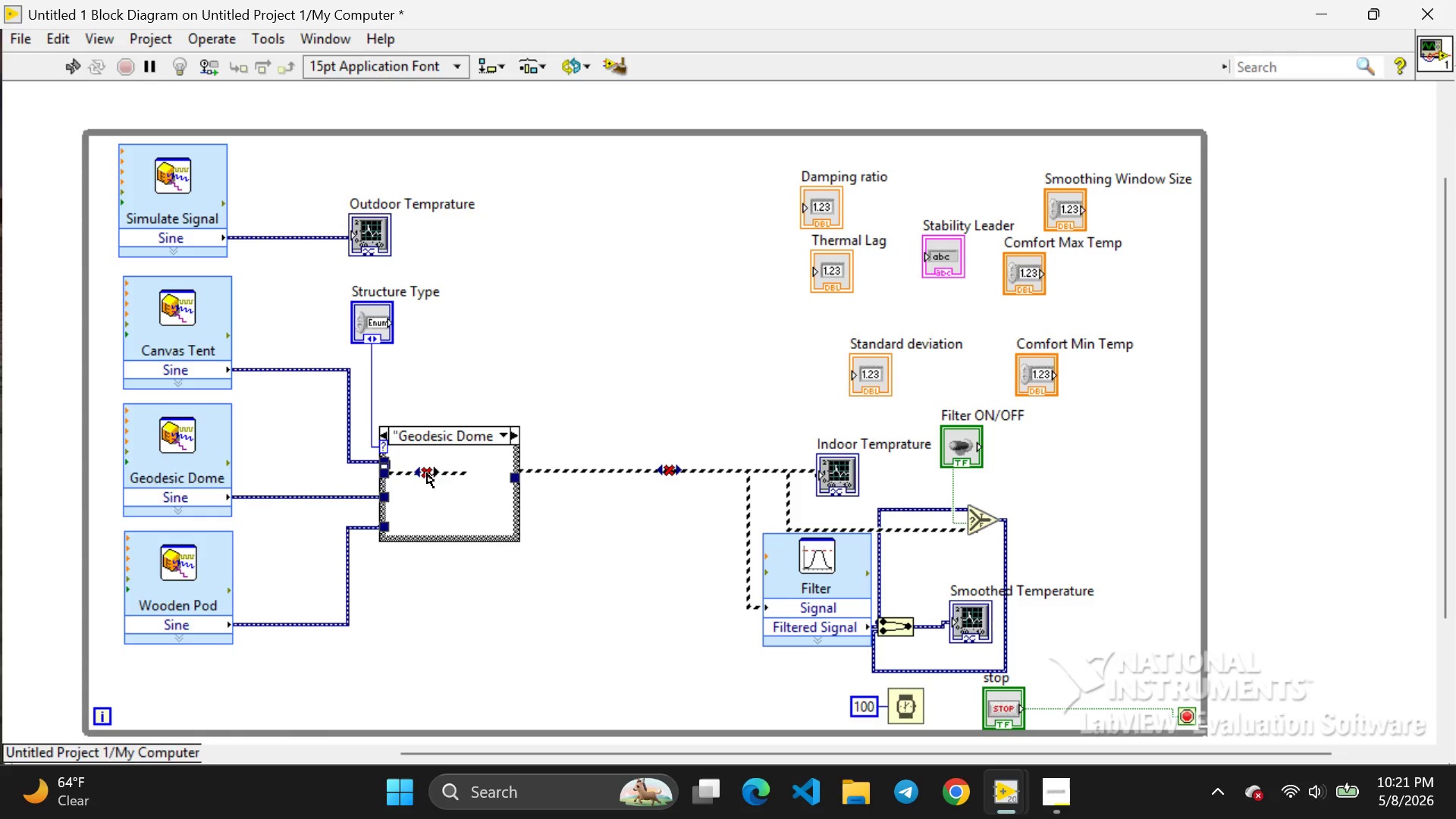 
key(Backspace)
 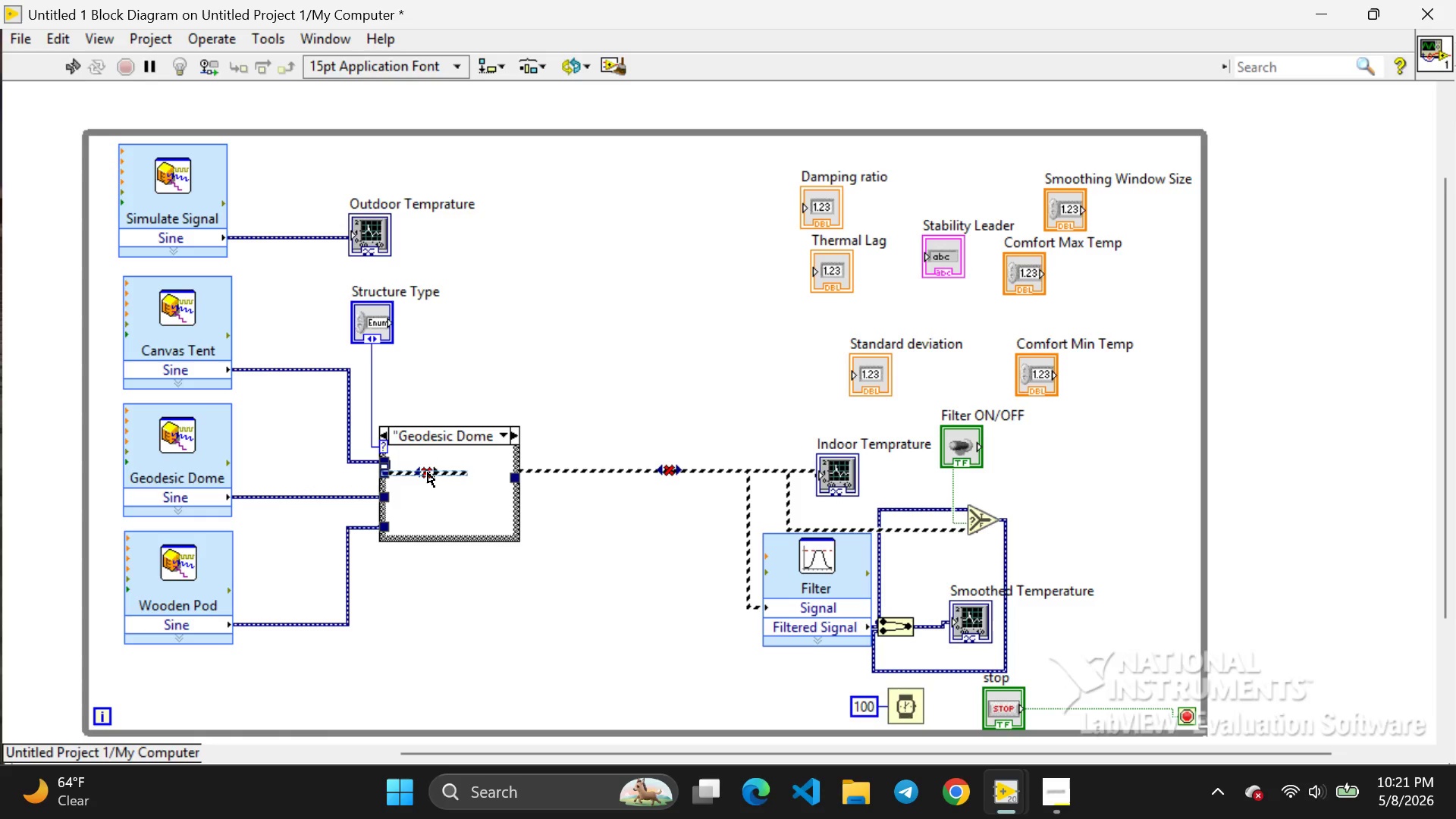 
left_click([428, 472])
 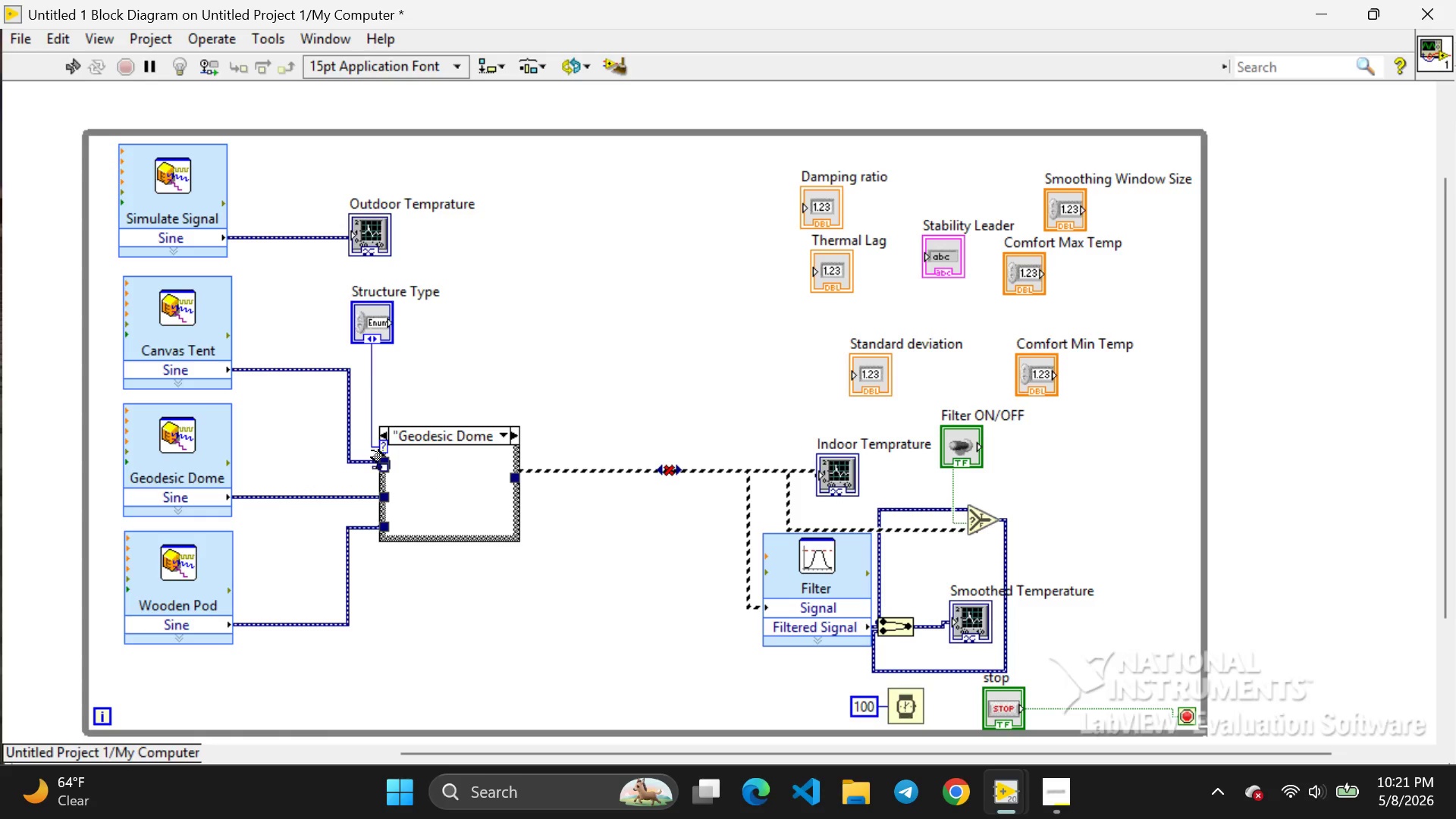 
key(Backspace)
 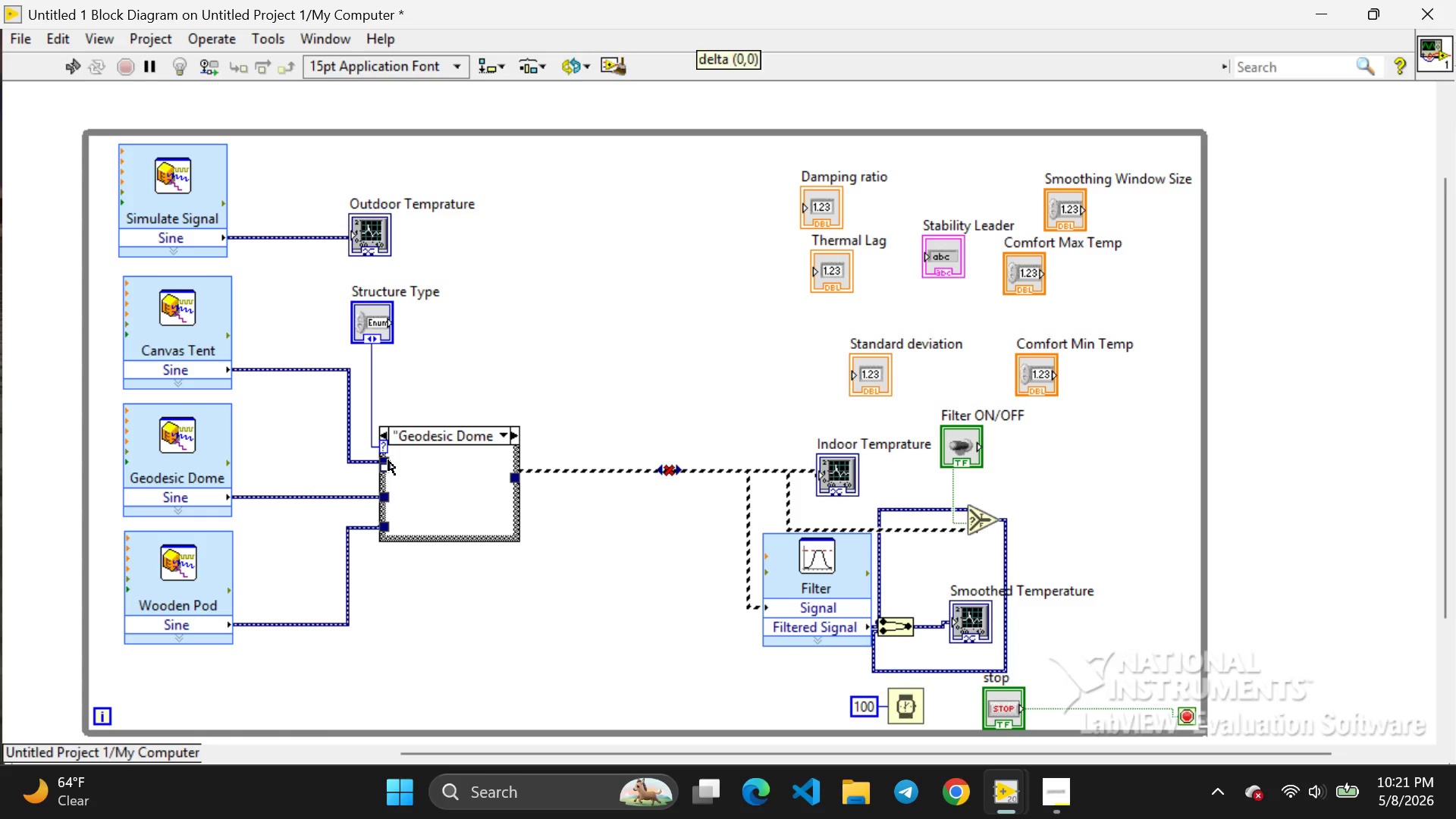 
left_click_drag(start_coordinate=[388, 460], to_coordinate=[497, 480])
 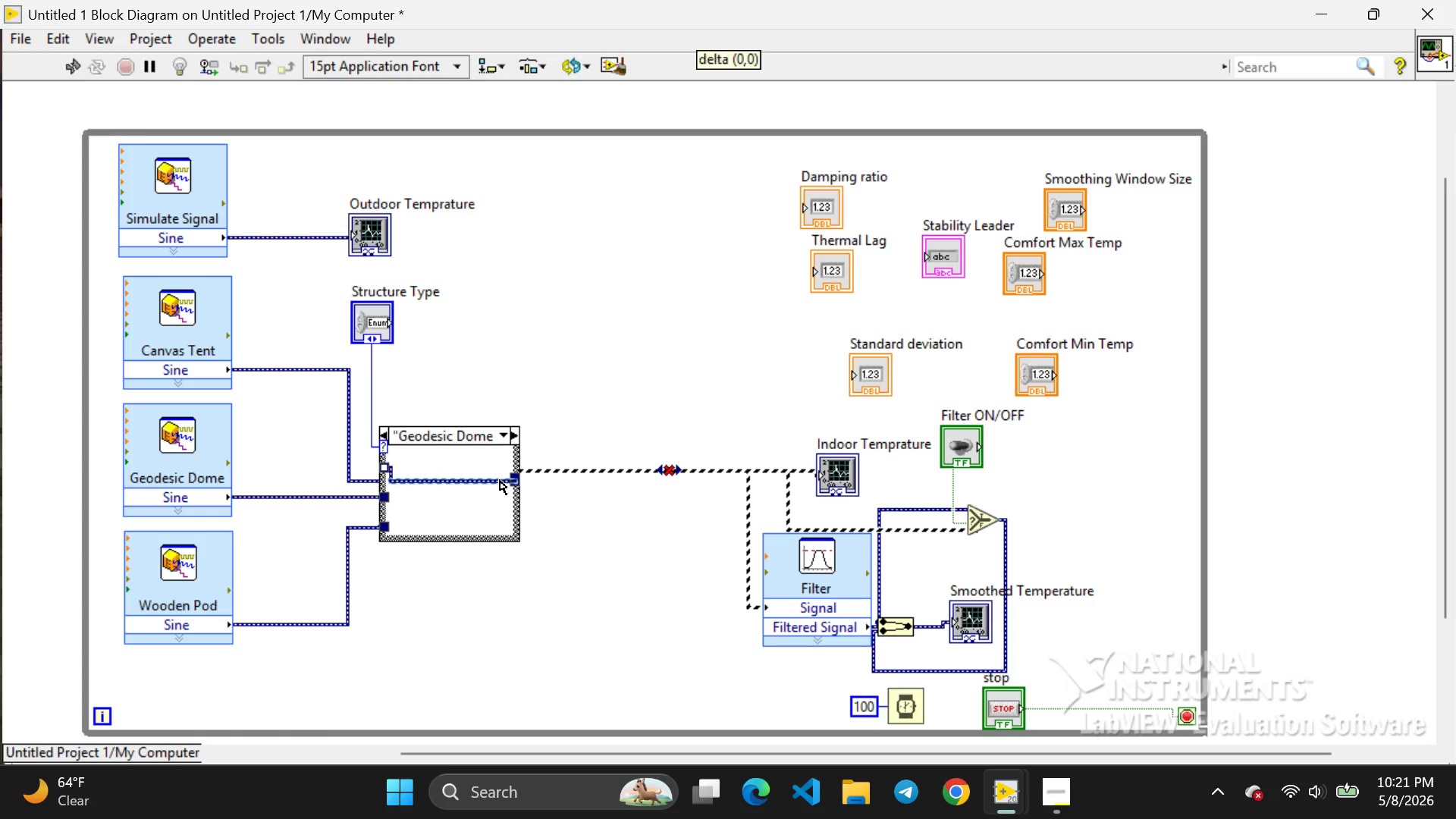 
left_click([500, 480])
 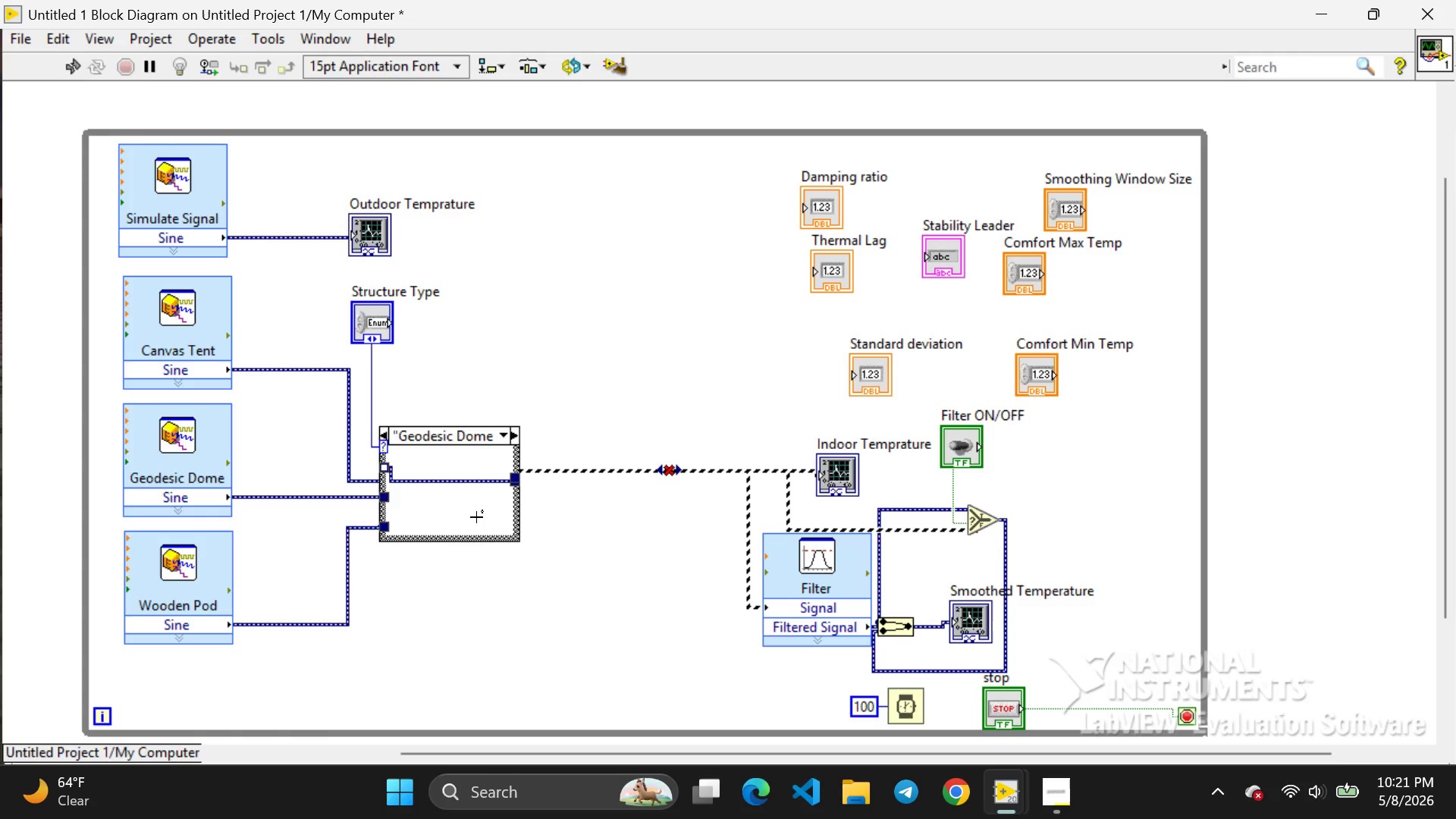 
left_click([500, 471])
 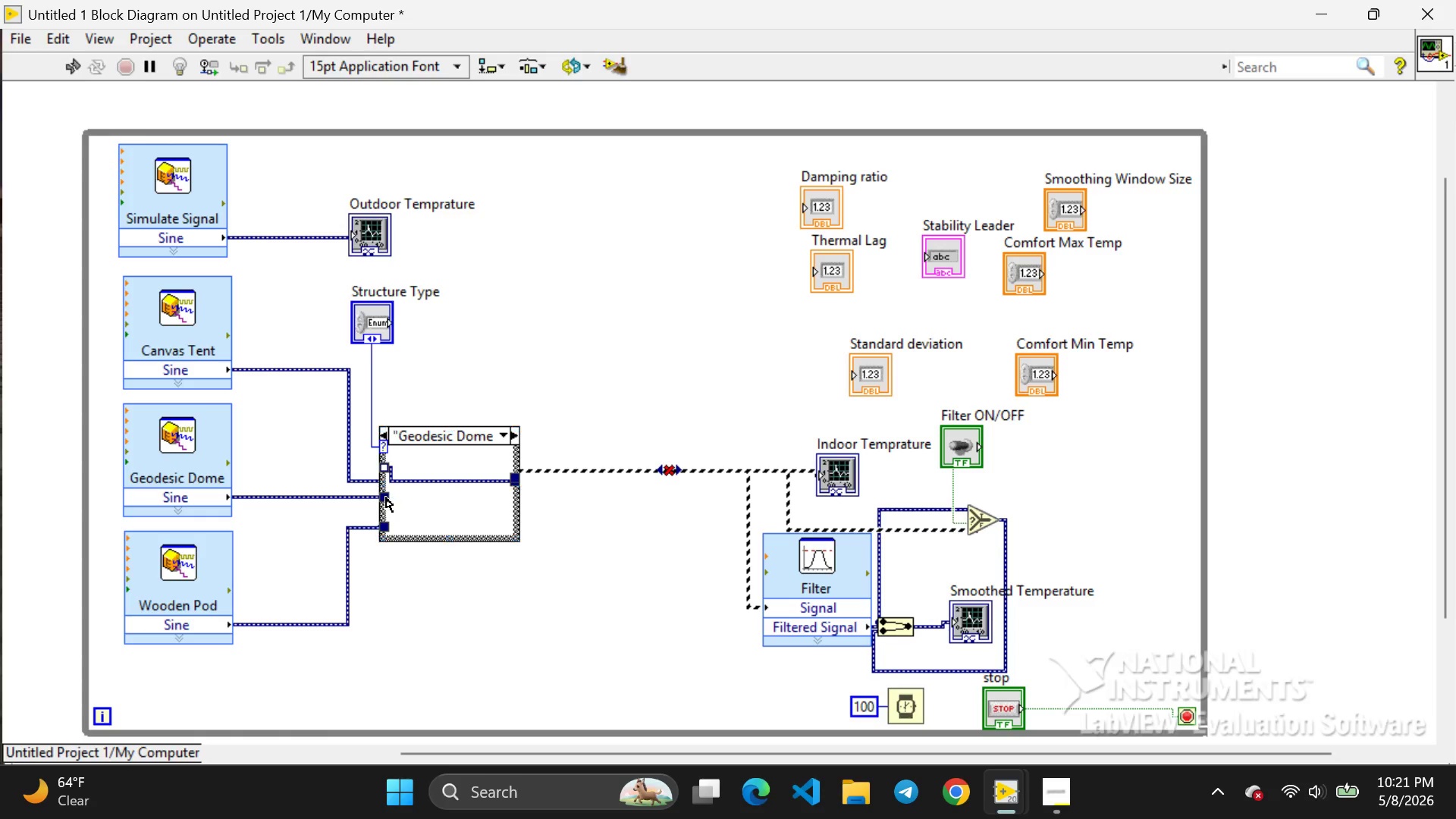 
left_click_drag(start_coordinate=[386, 497], to_coordinate=[504, 479])
 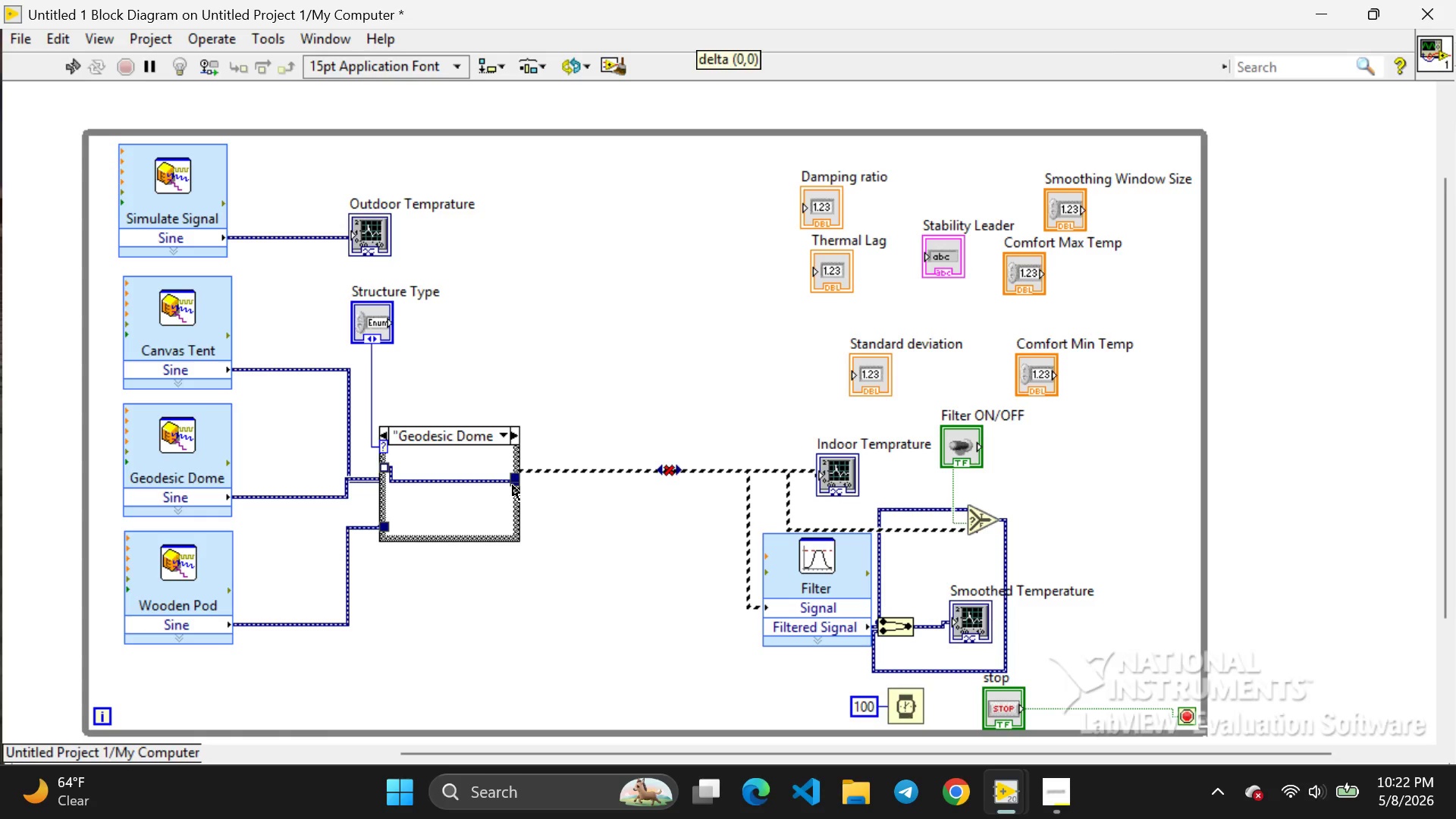 
left_click([513, 485])
 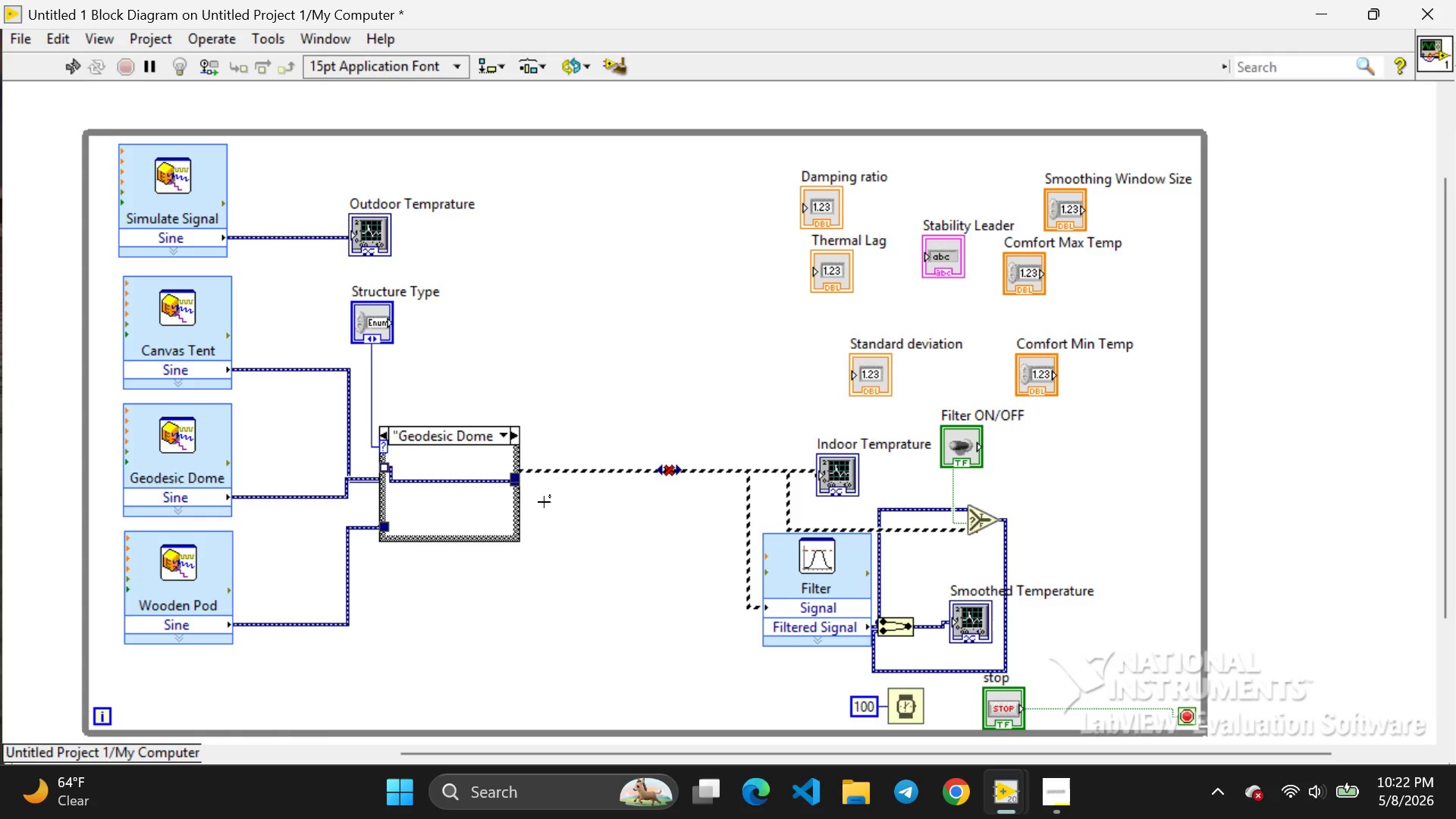 
left_click([544, 502])
 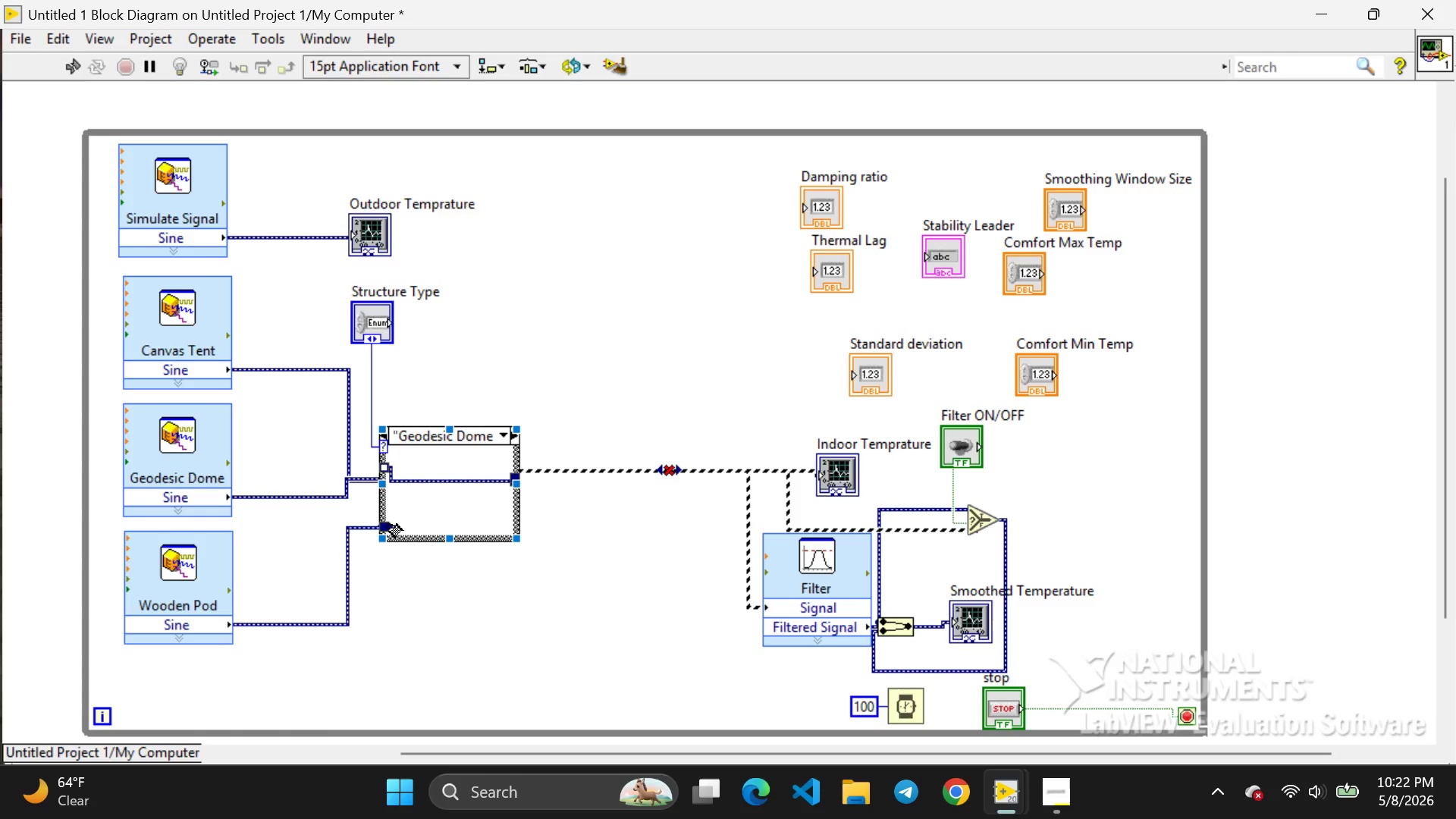 
left_click_drag(start_coordinate=[390, 525], to_coordinate=[514, 475])
 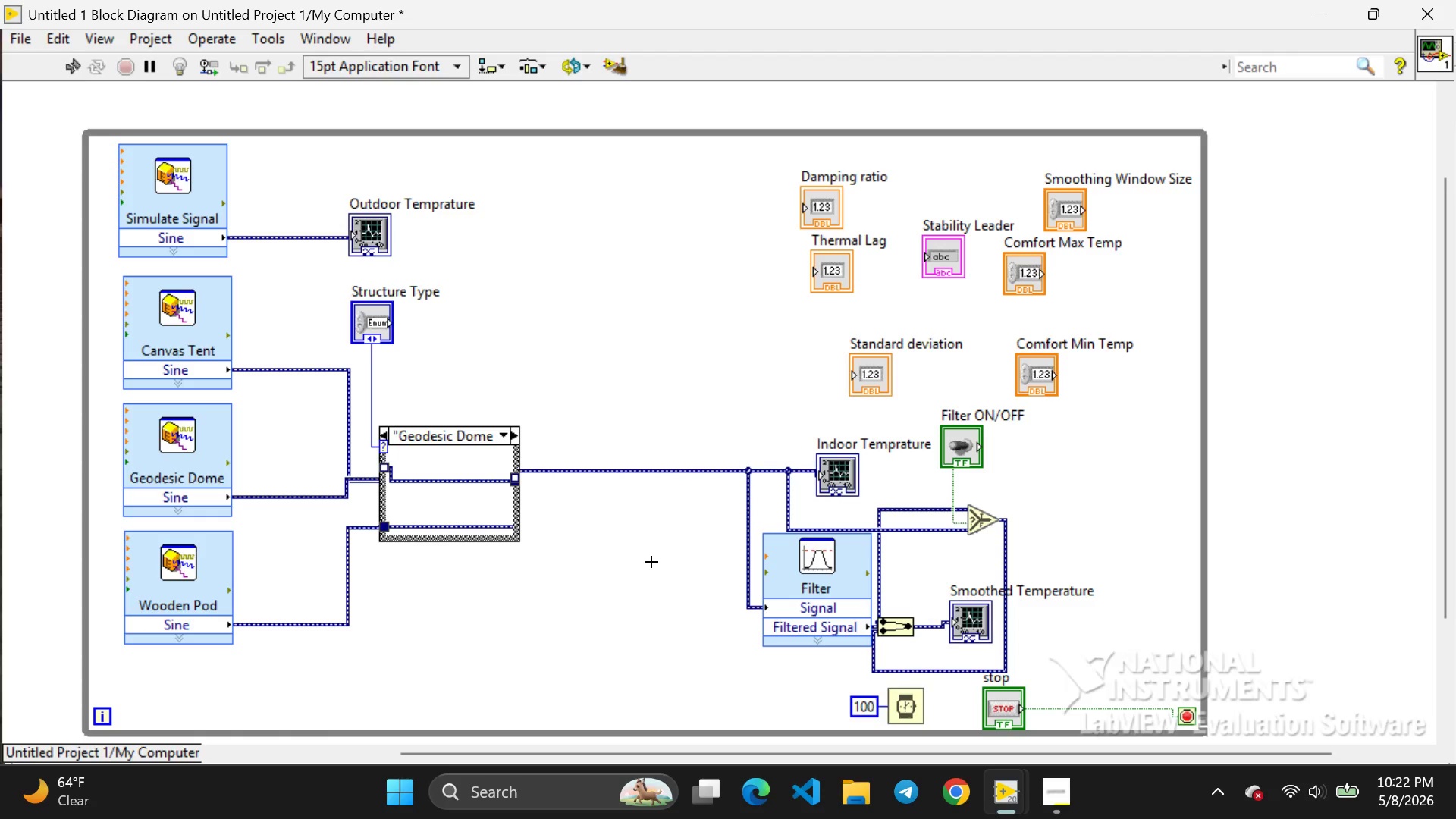 
left_click([651, 562])
 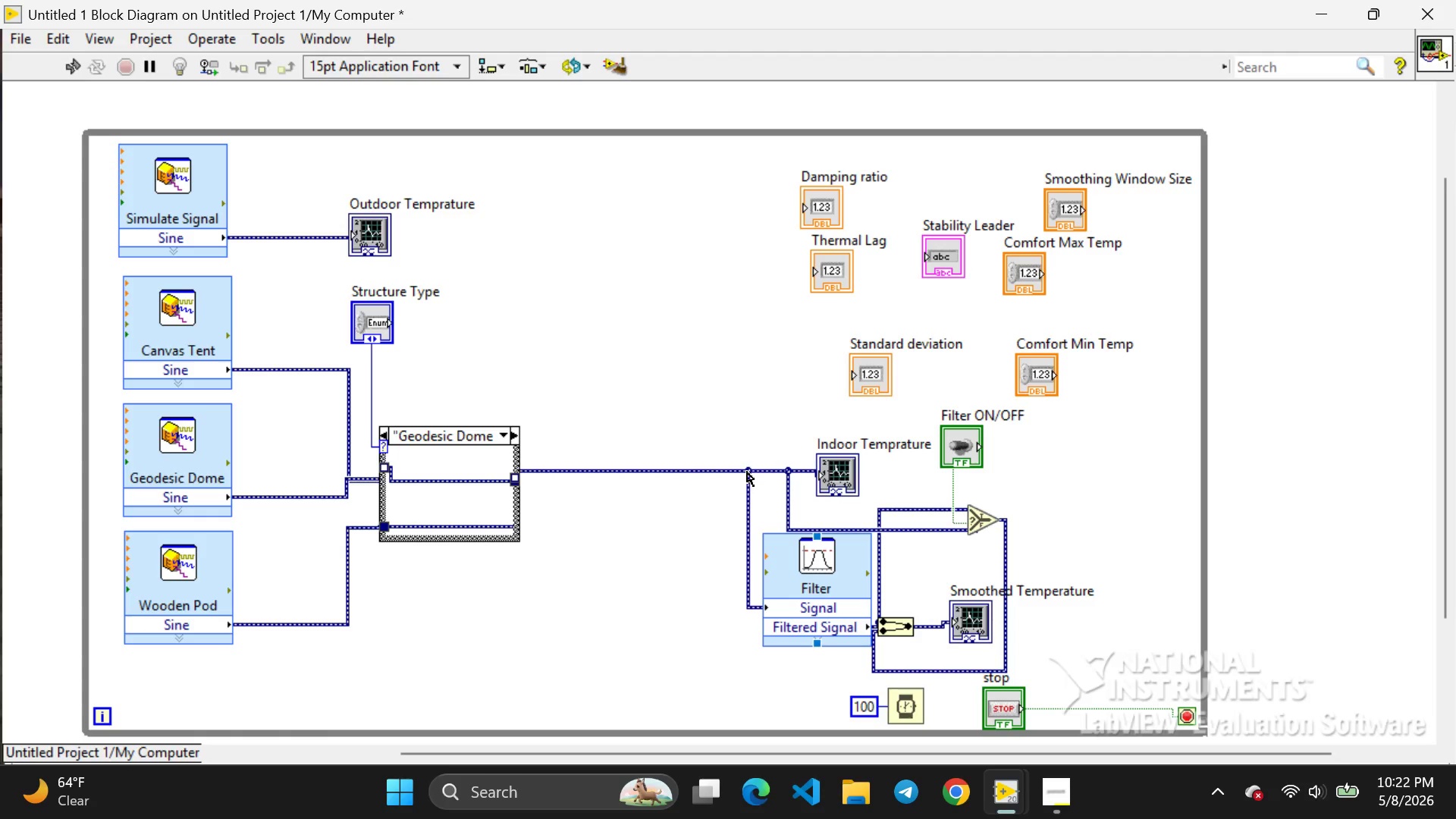 
left_click_drag(start_coordinate=[747, 472], to_coordinate=[583, 480])
 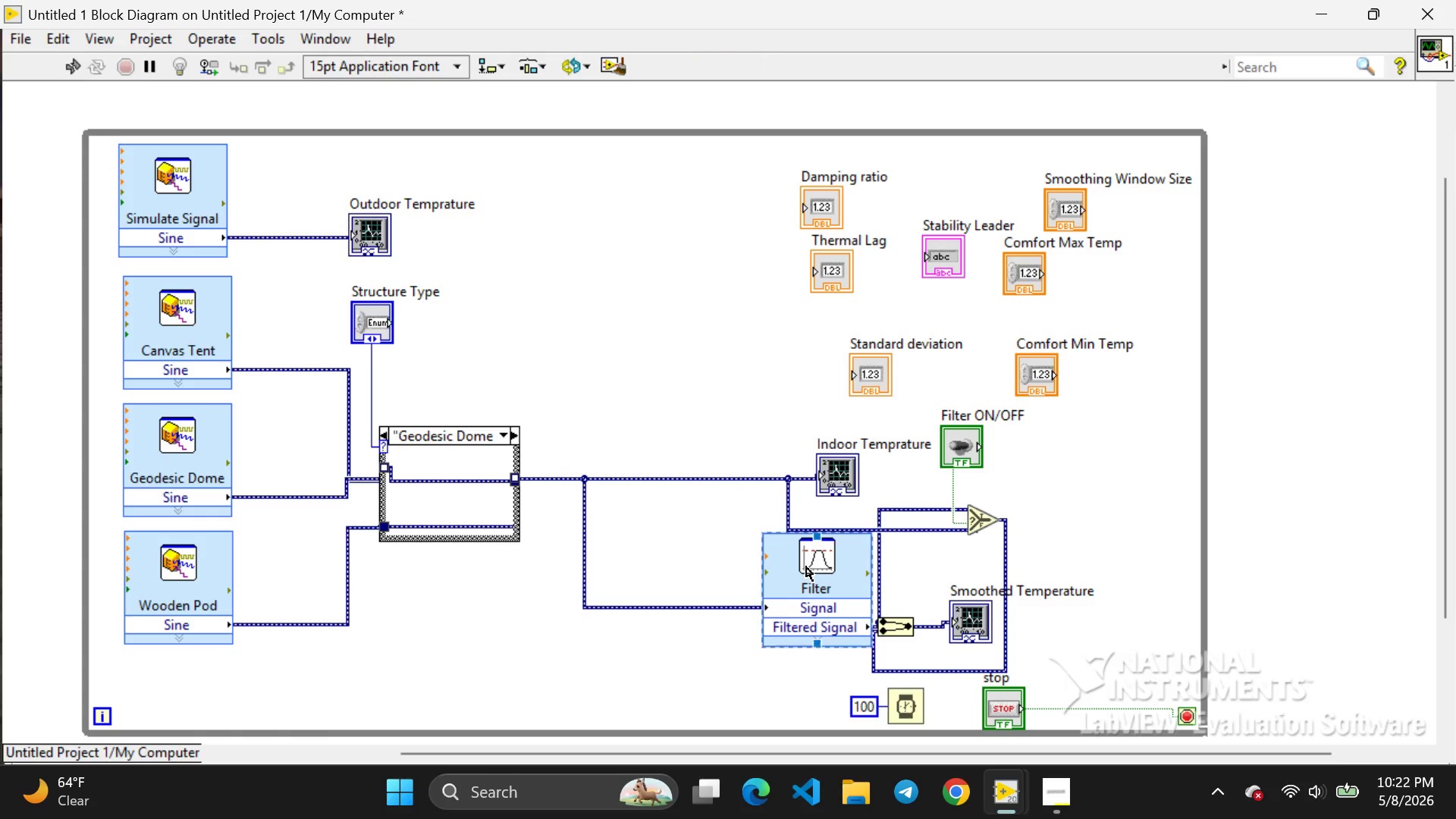 
left_click([806, 566])
 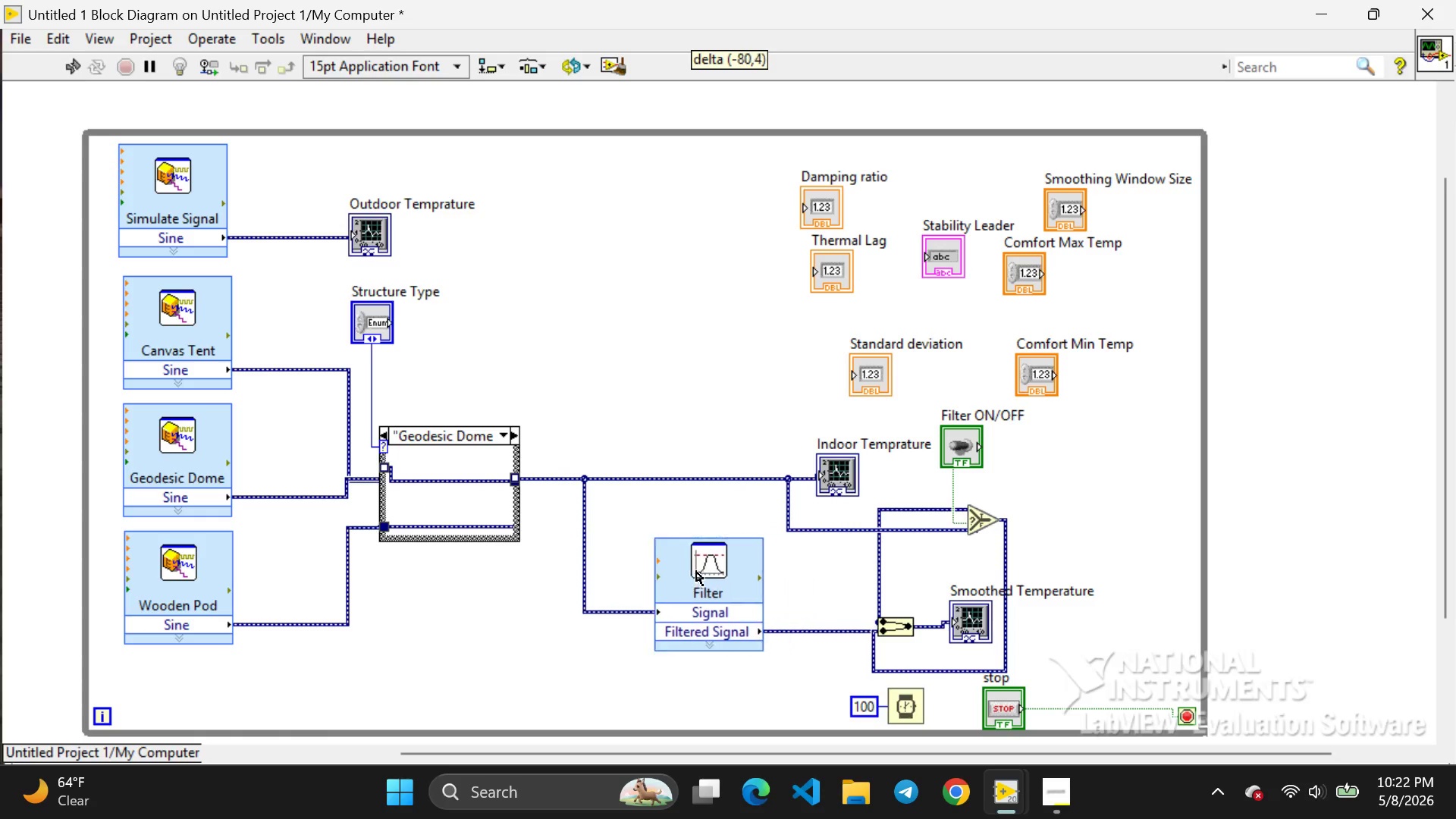 
left_click_drag(start_coordinate=[806, 566], to_coordinate=[657, 570])
 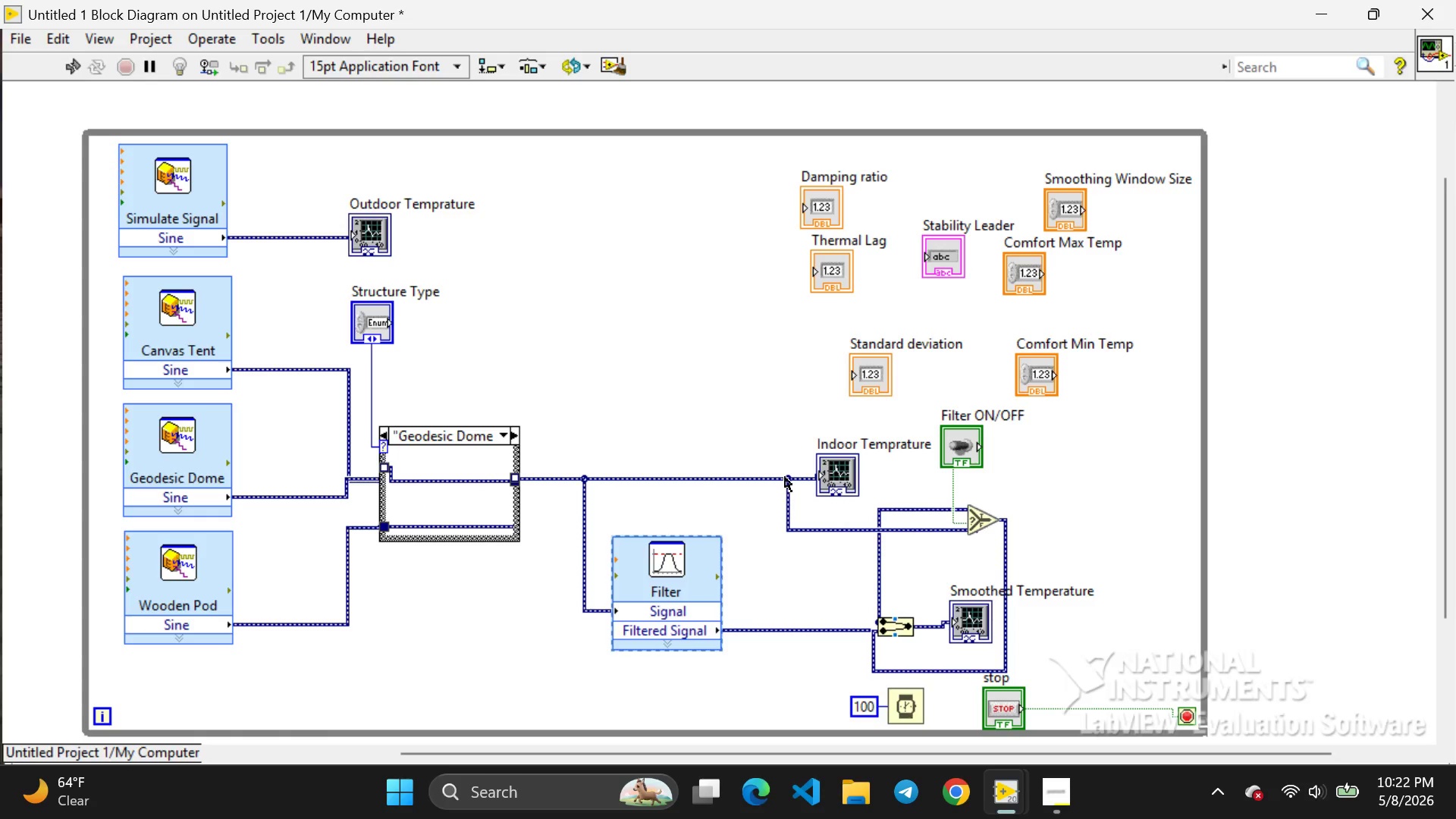 
wait(7.01)
 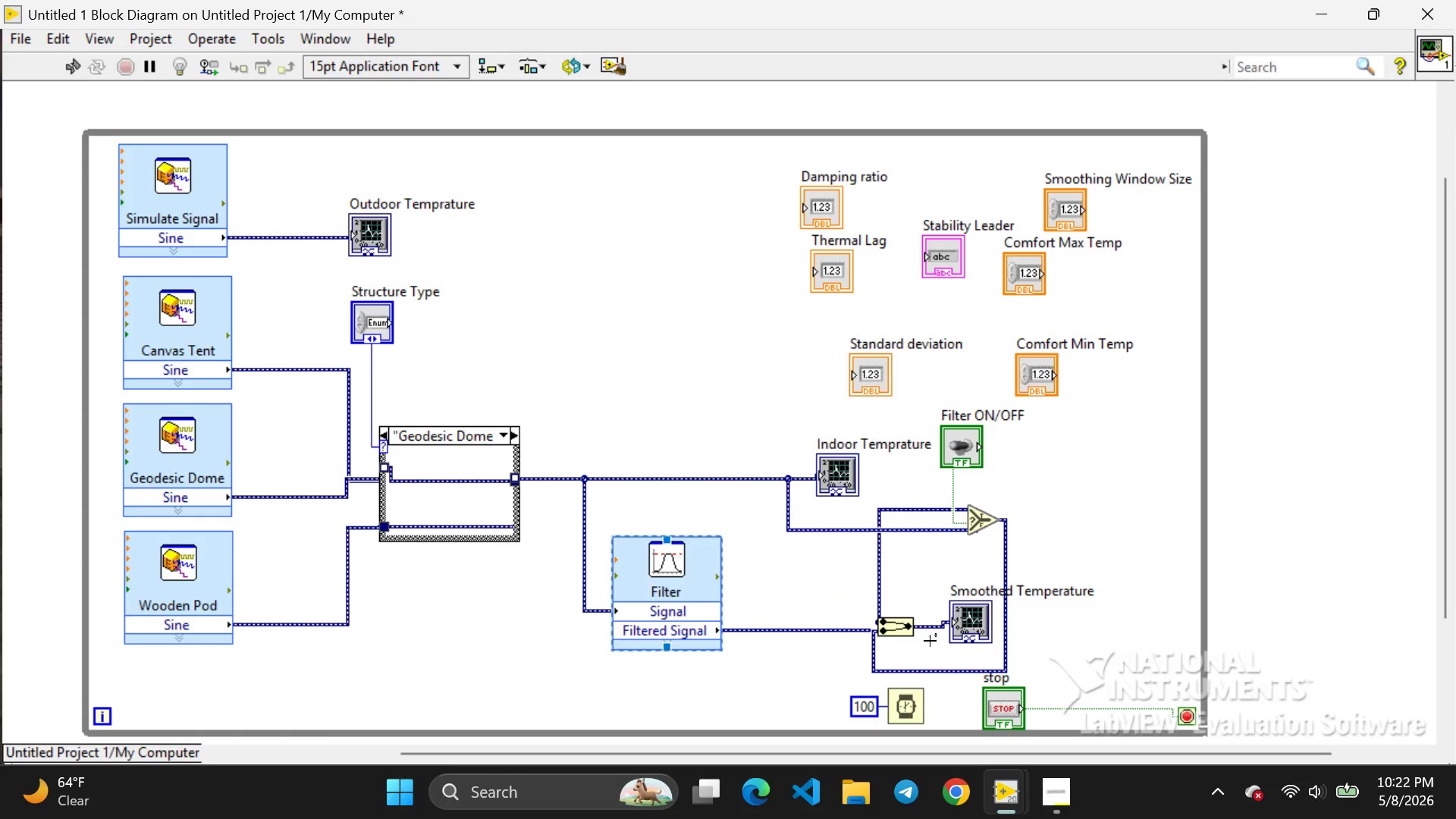 
left_click_drag(start_coordinate=[792, 480], to_coordinate=[619, 478])
 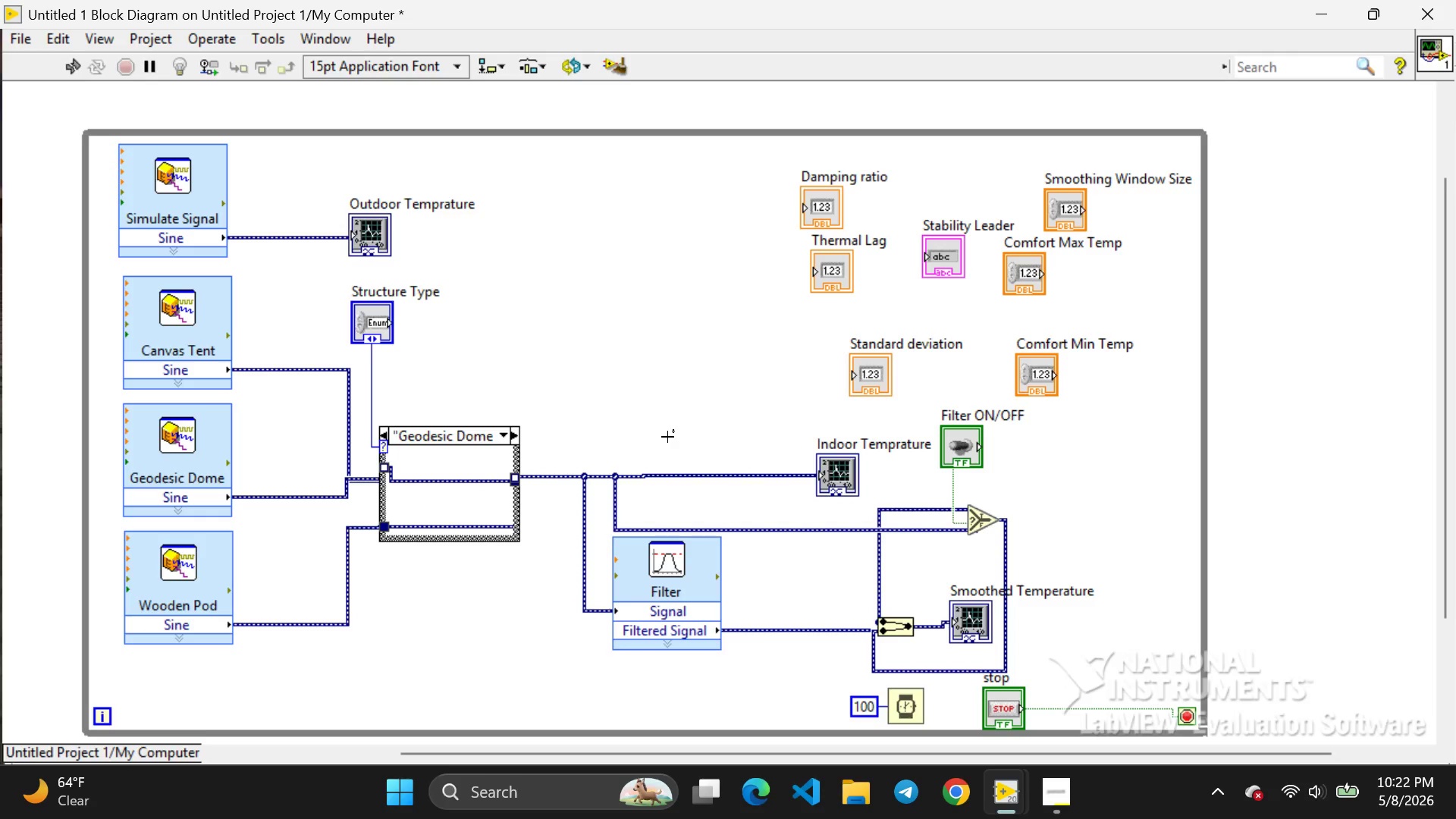 
left_click([667, 437])
 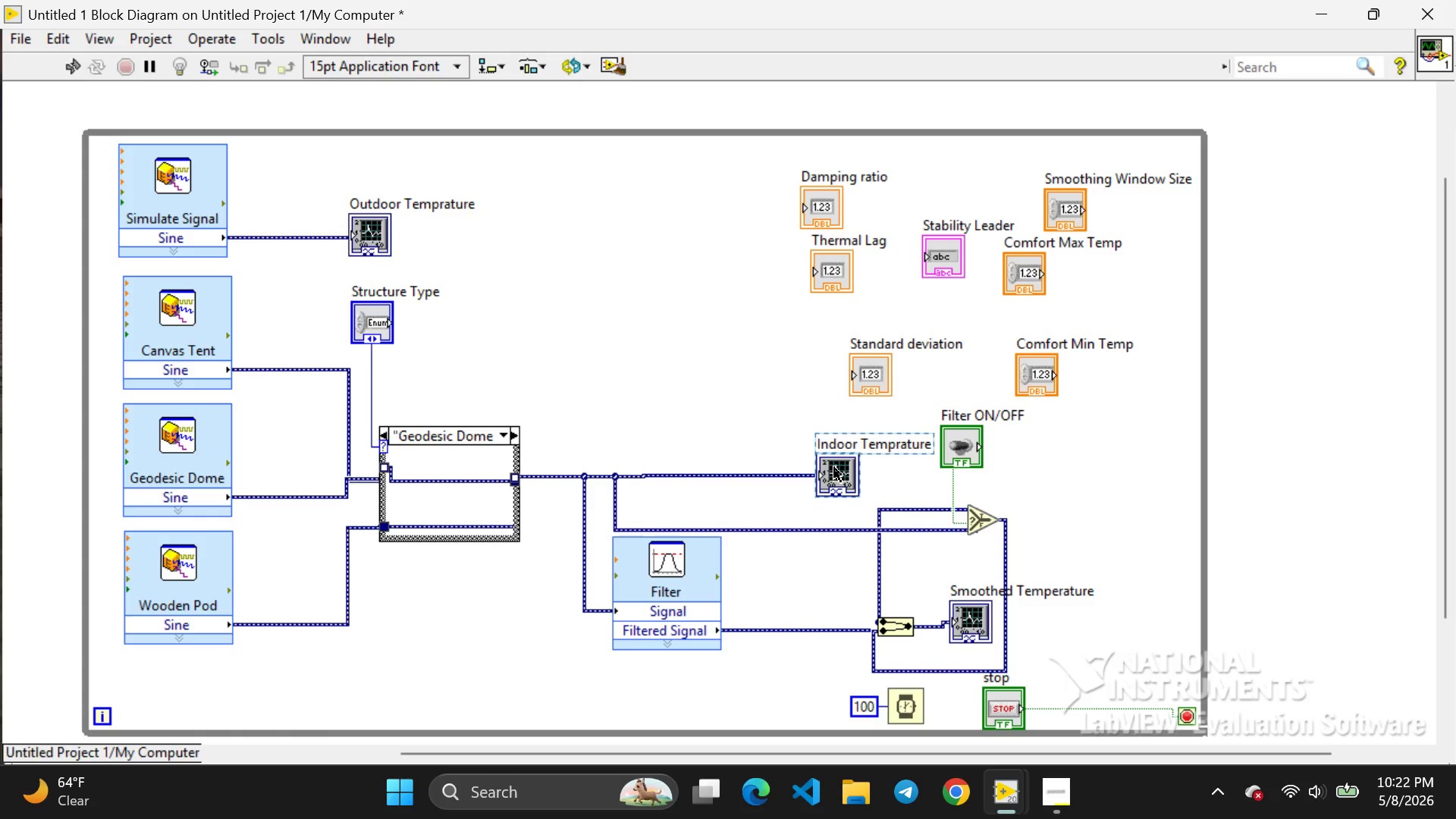 
left_click([834, 467])
 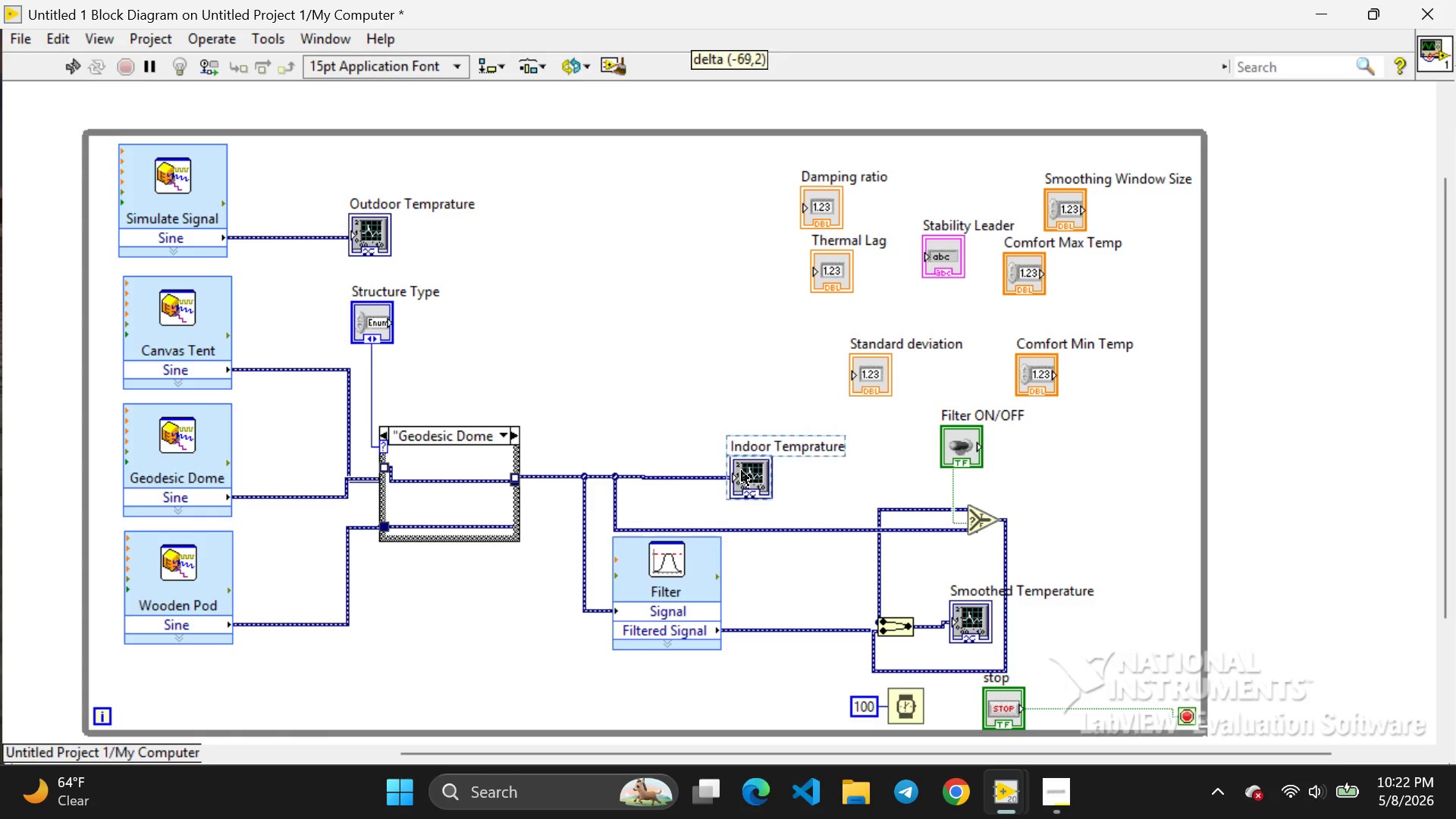 
left_click_drag(start_coordinate=[834, 467], to_coordinate=[661, 469])
 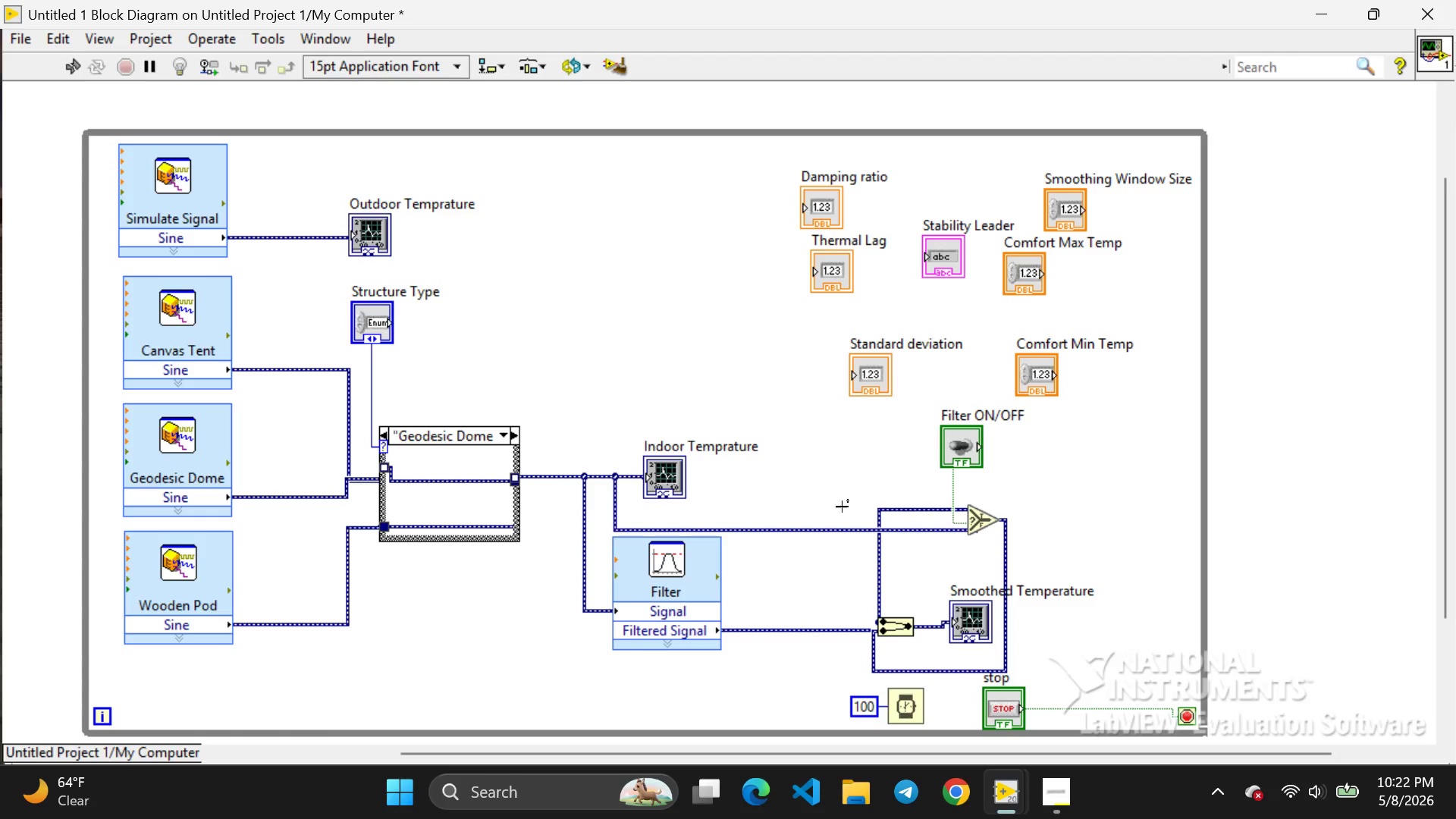 
left_click([820, 492])
 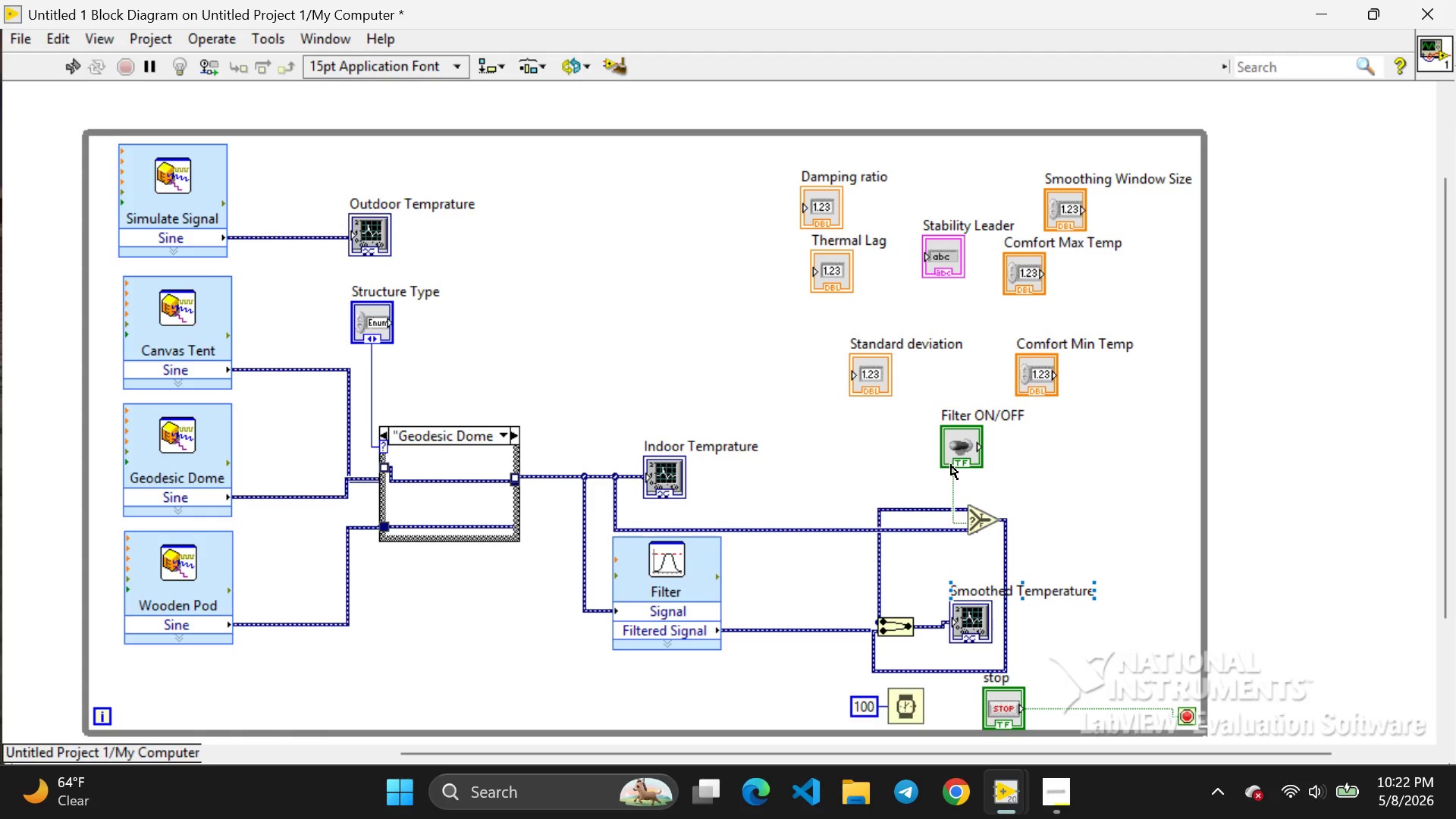 
left_click([952, 449])
 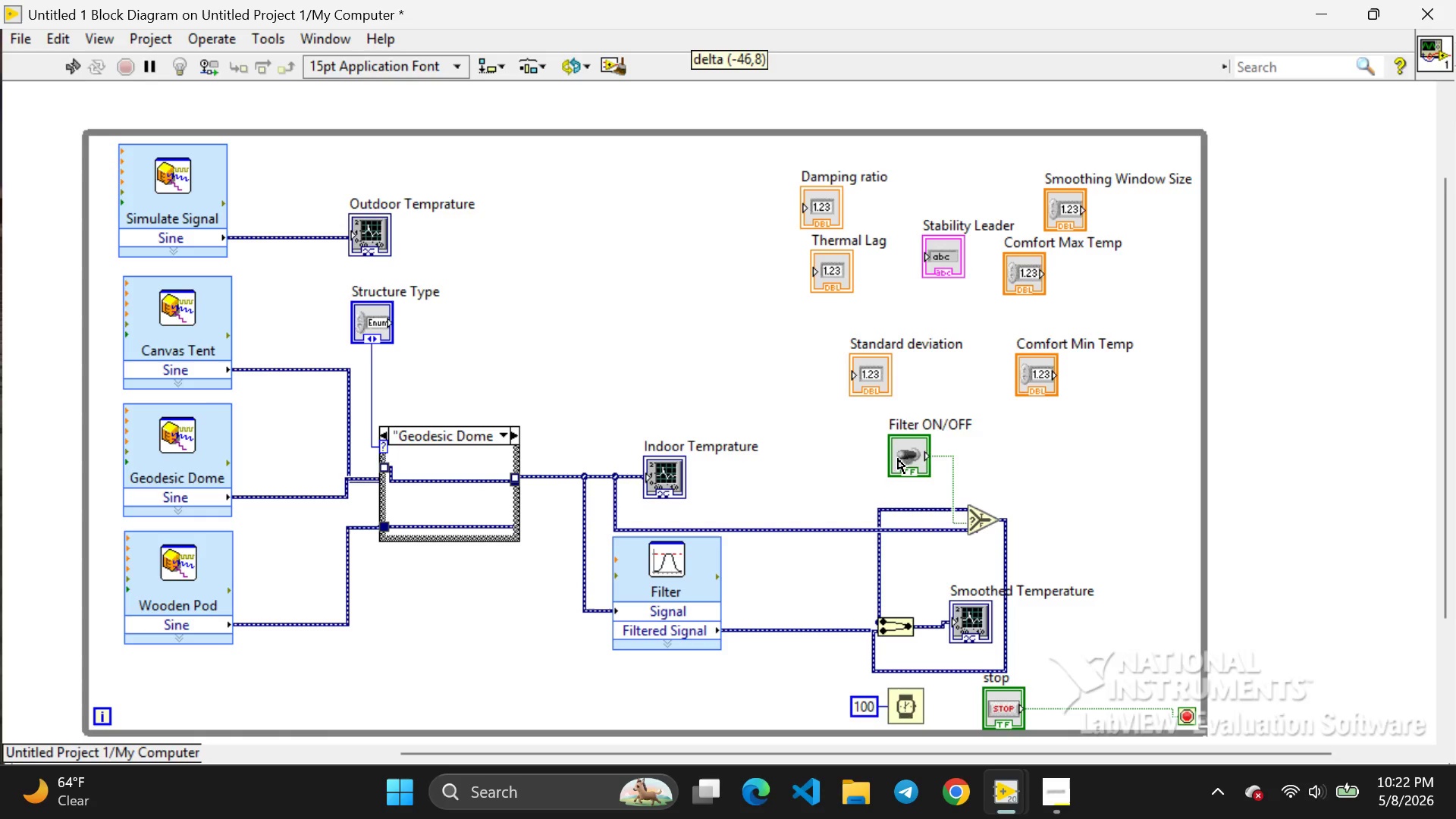 
left_click_drag(start_coordinate=[952, 449], to_coordinate=[781, 453])
 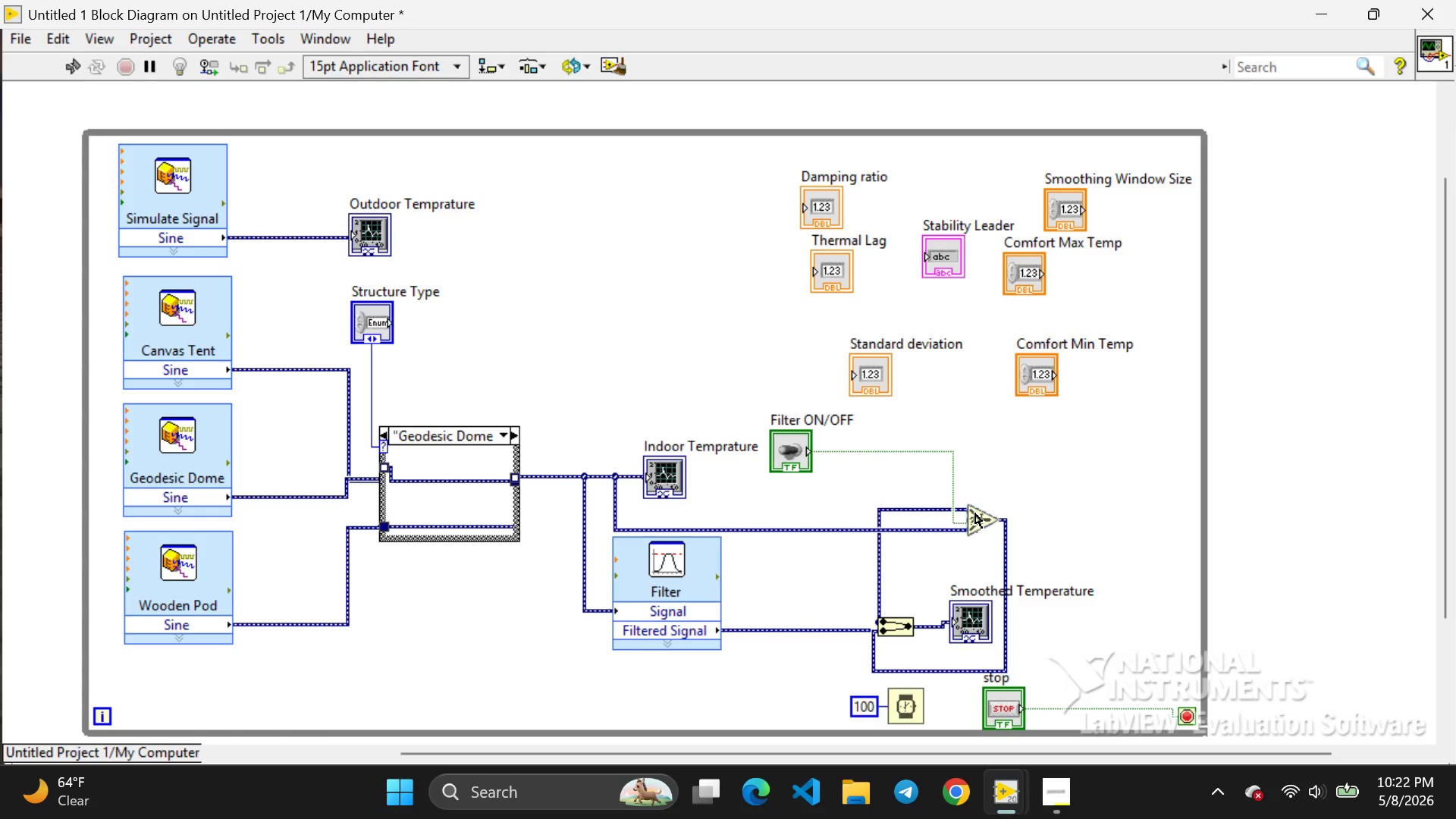 
left_click([975, 513])
 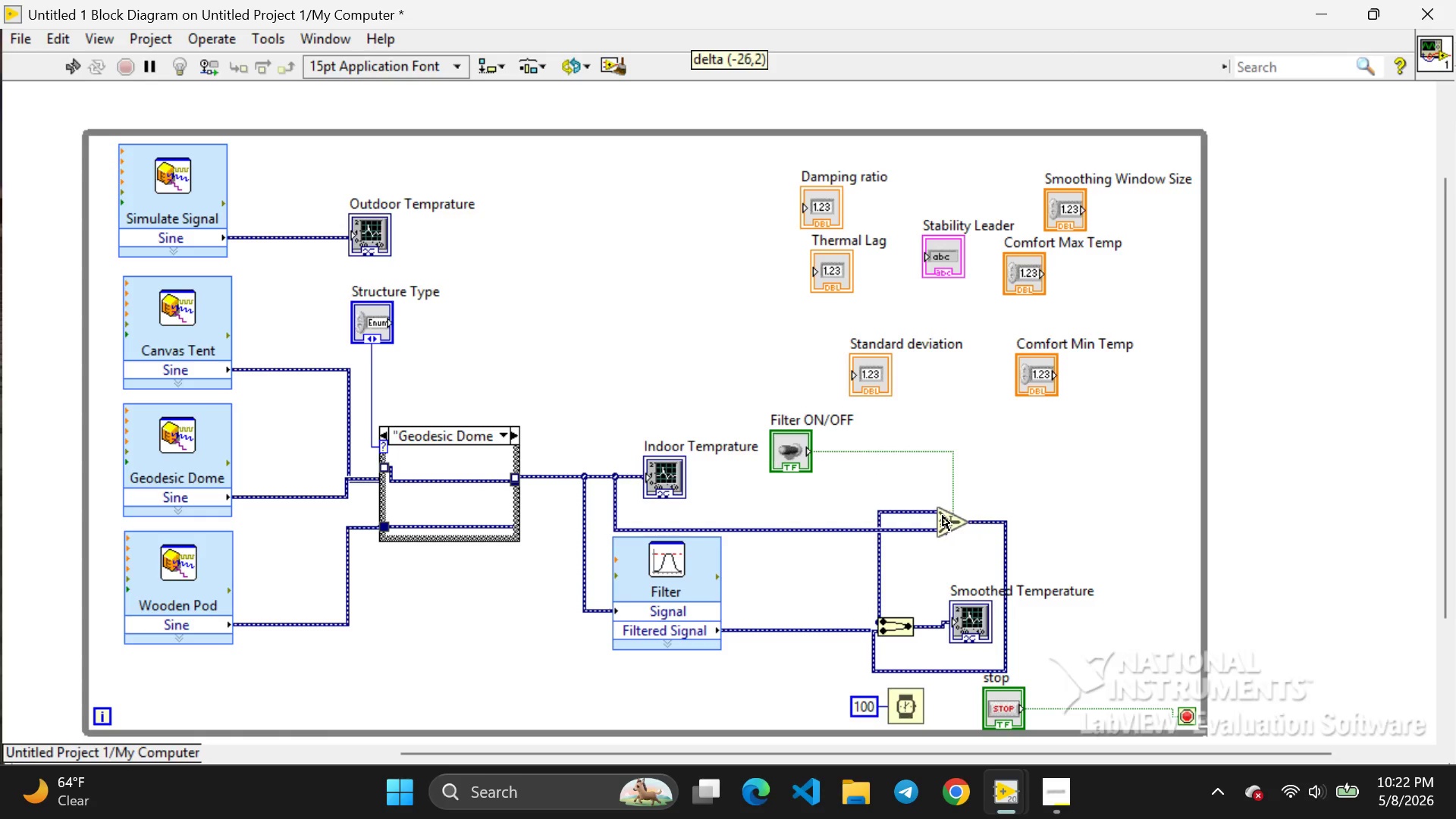 
left_click_drag(start_coordinate=[975, 513], to_coordinate=[909, 515])
 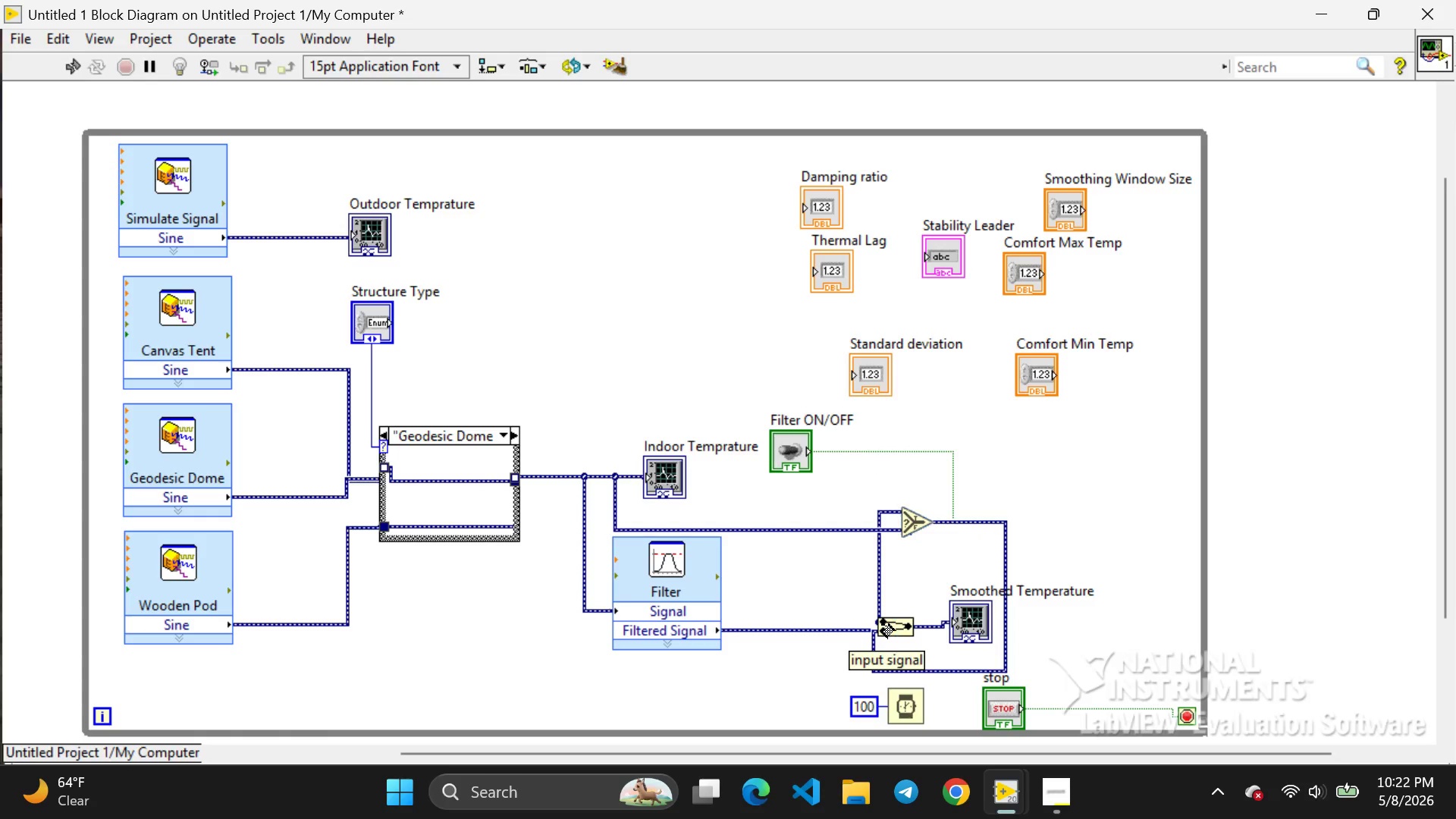 
left_click([882, 625])
 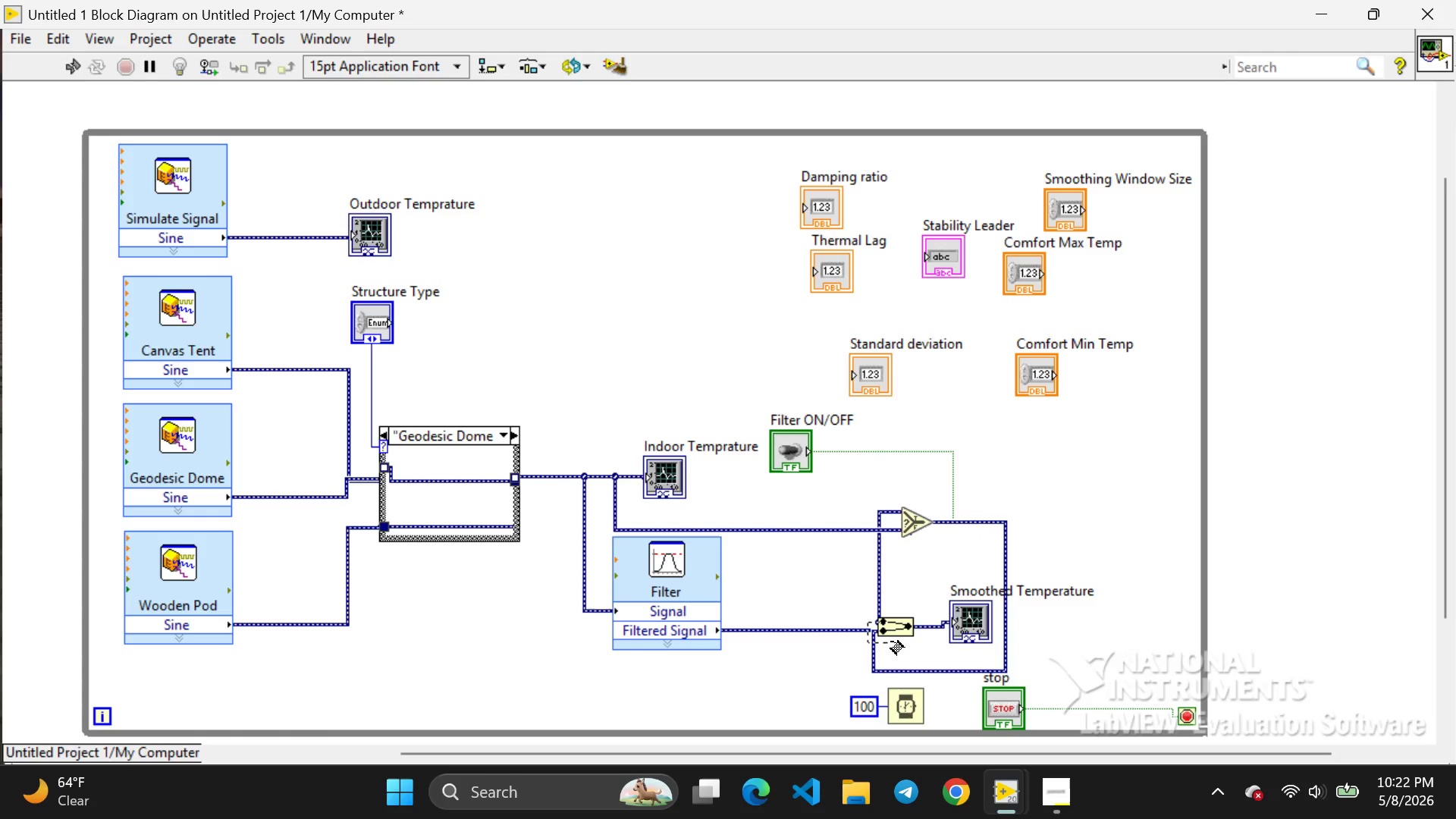 
double_click([891, 642])
 